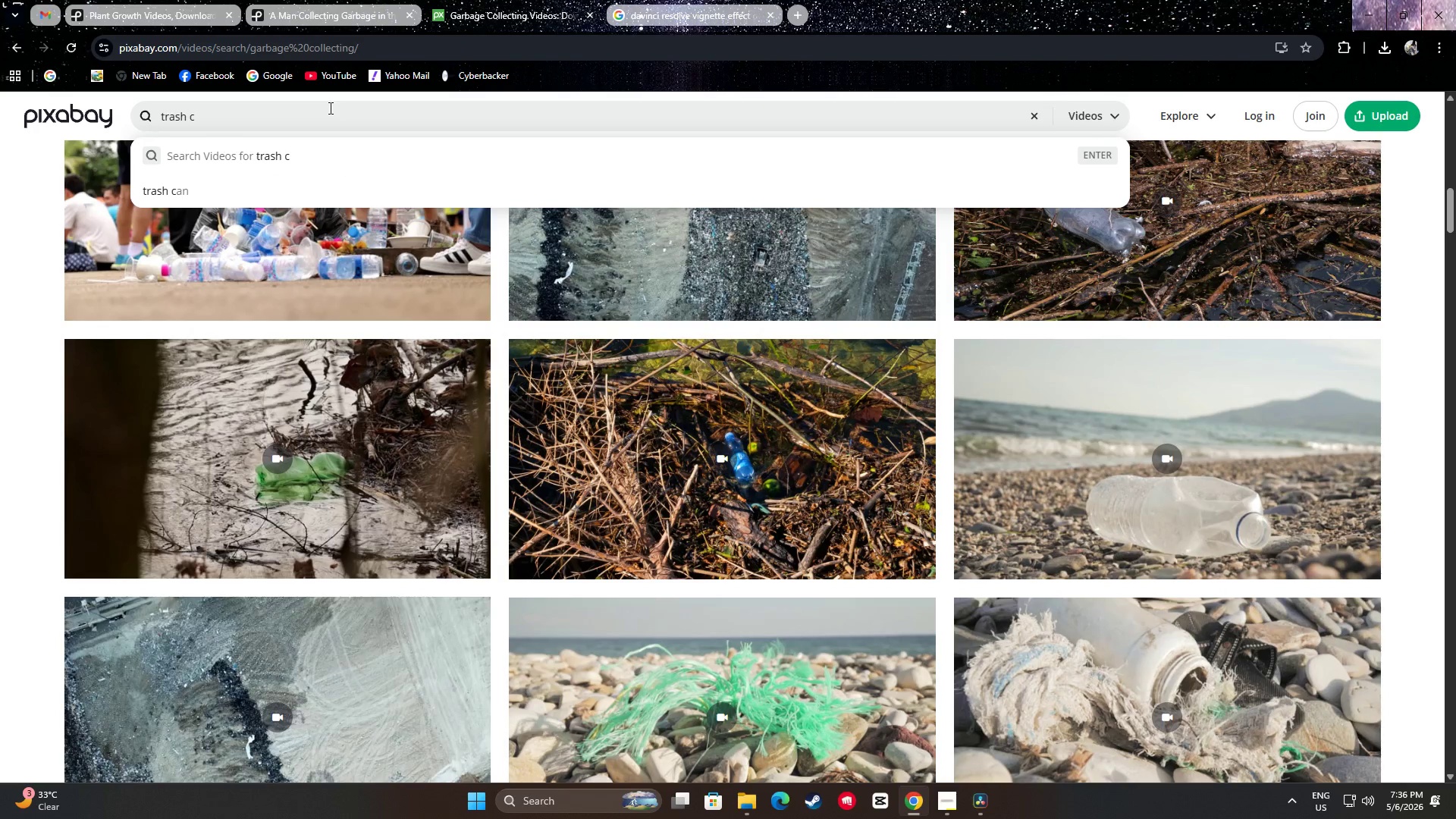 
key(ArrowDown)
 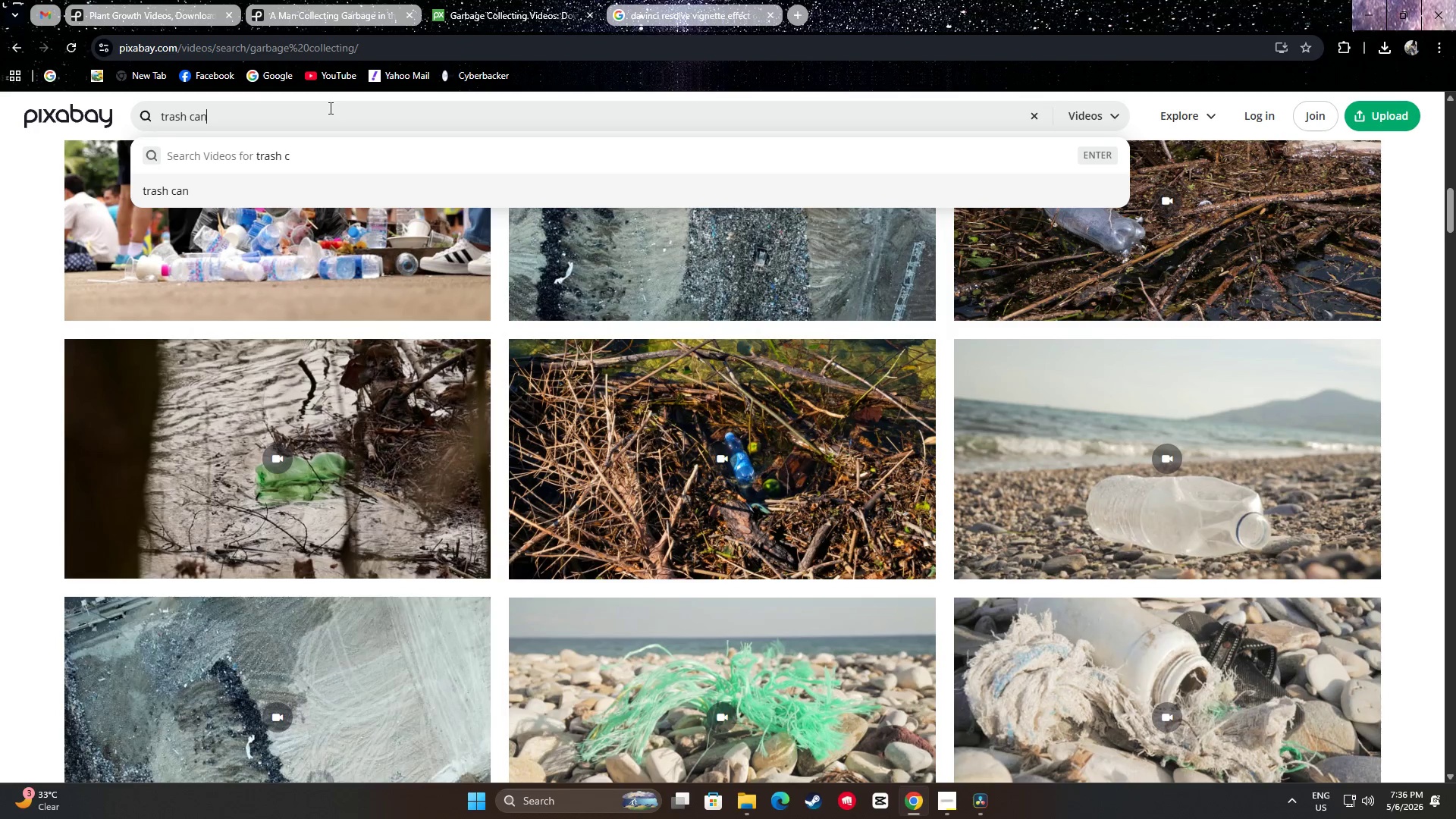 
key(Enter)
 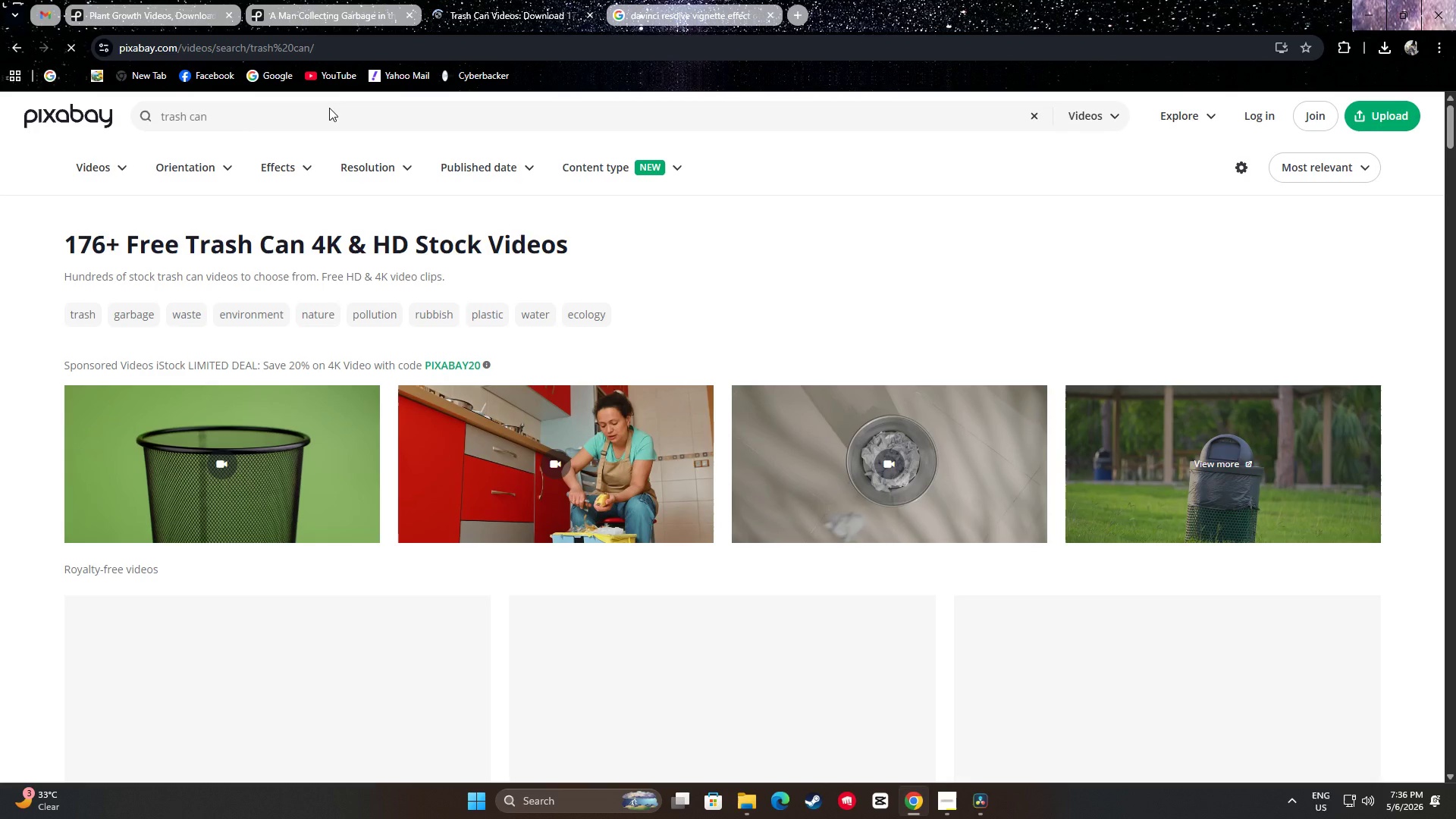 
scroll: coordinate [18, 318], scroll_direction: down, amount: 20.0
 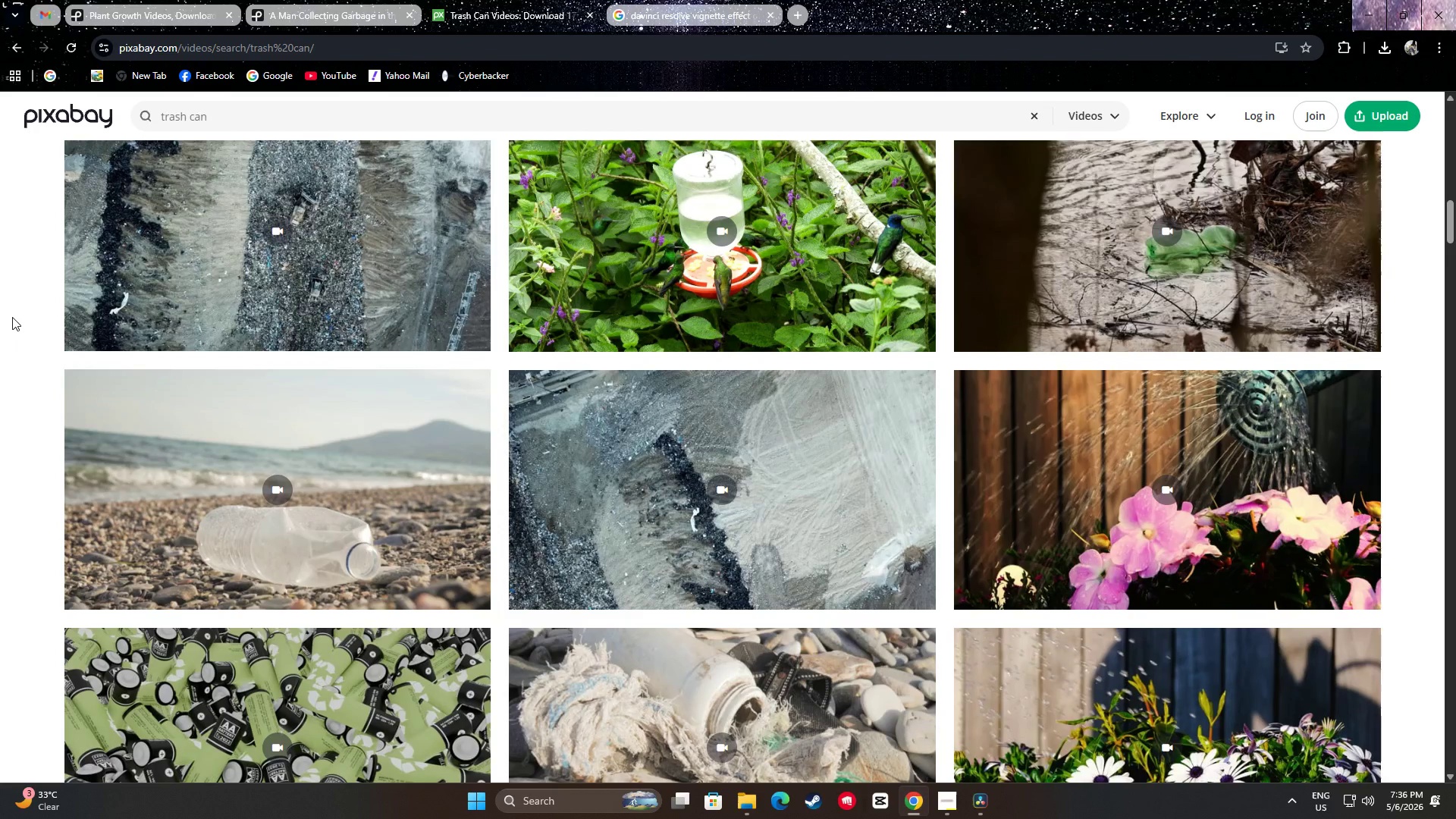 
scroll: coordinate [301, 323], scroll_direction: down, amount: 32.0
 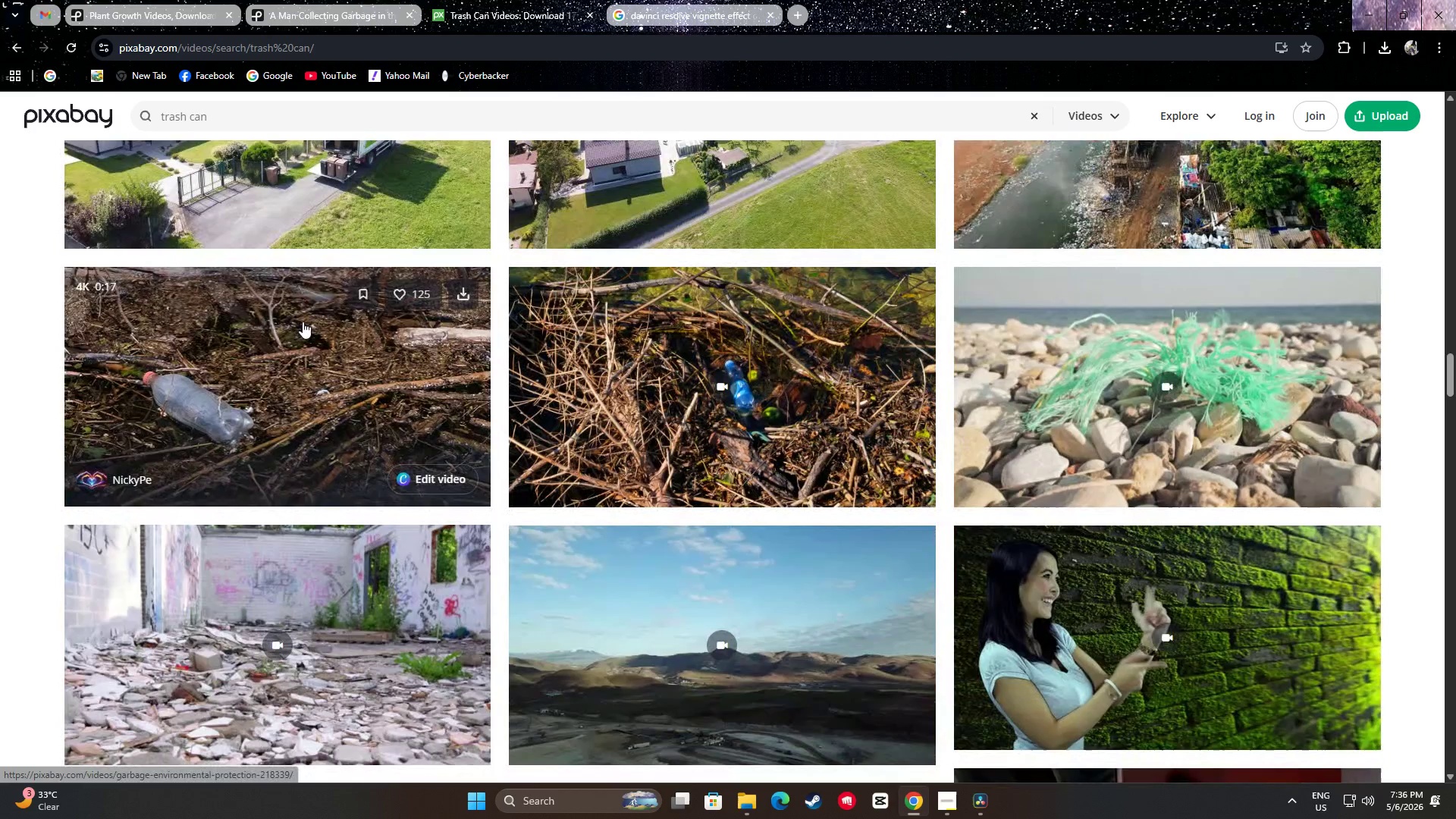 
scroll: coordinate [321, 317], scroll_direction: down, amount: 15.0
 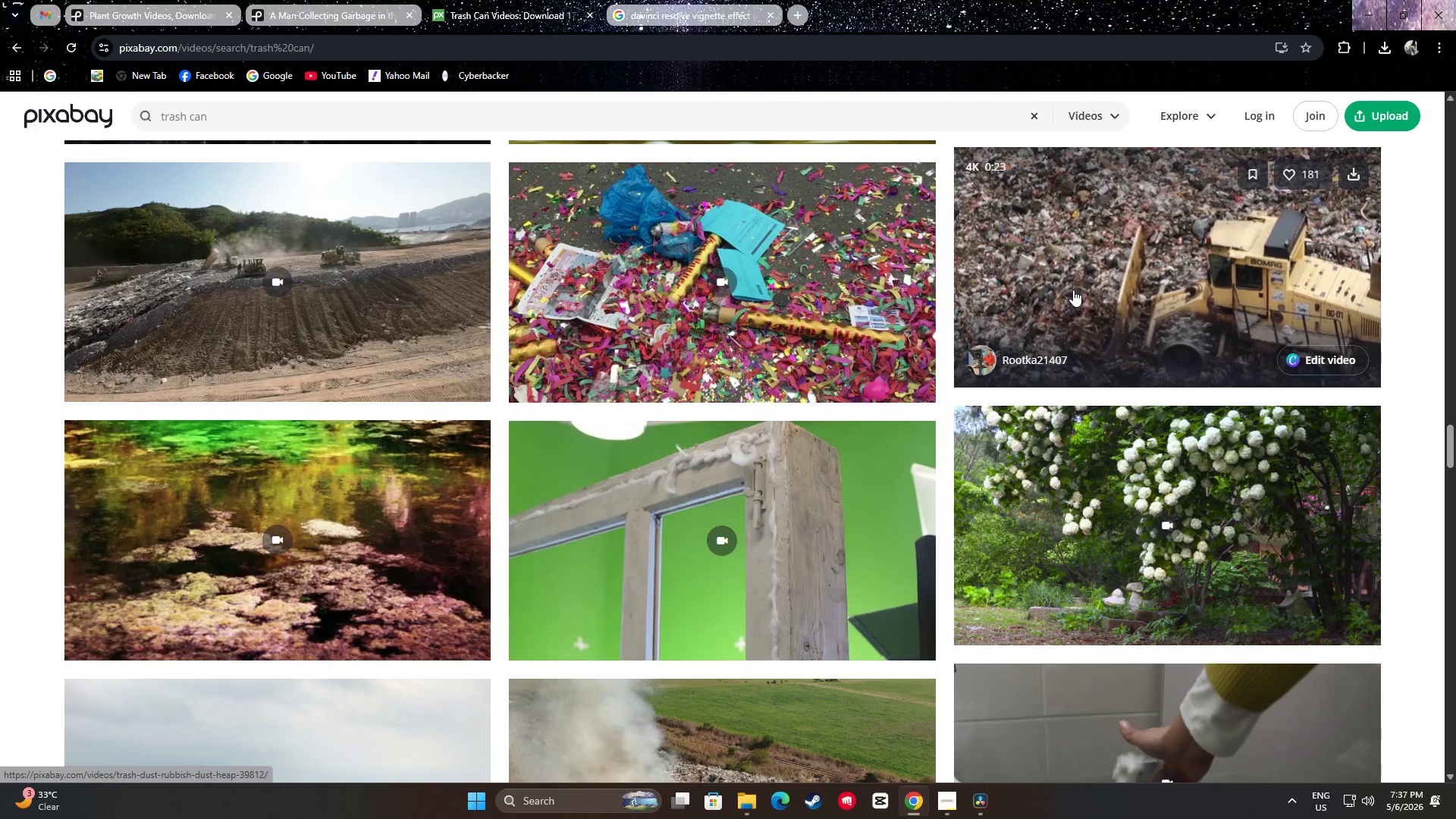 
wait(14.84)
 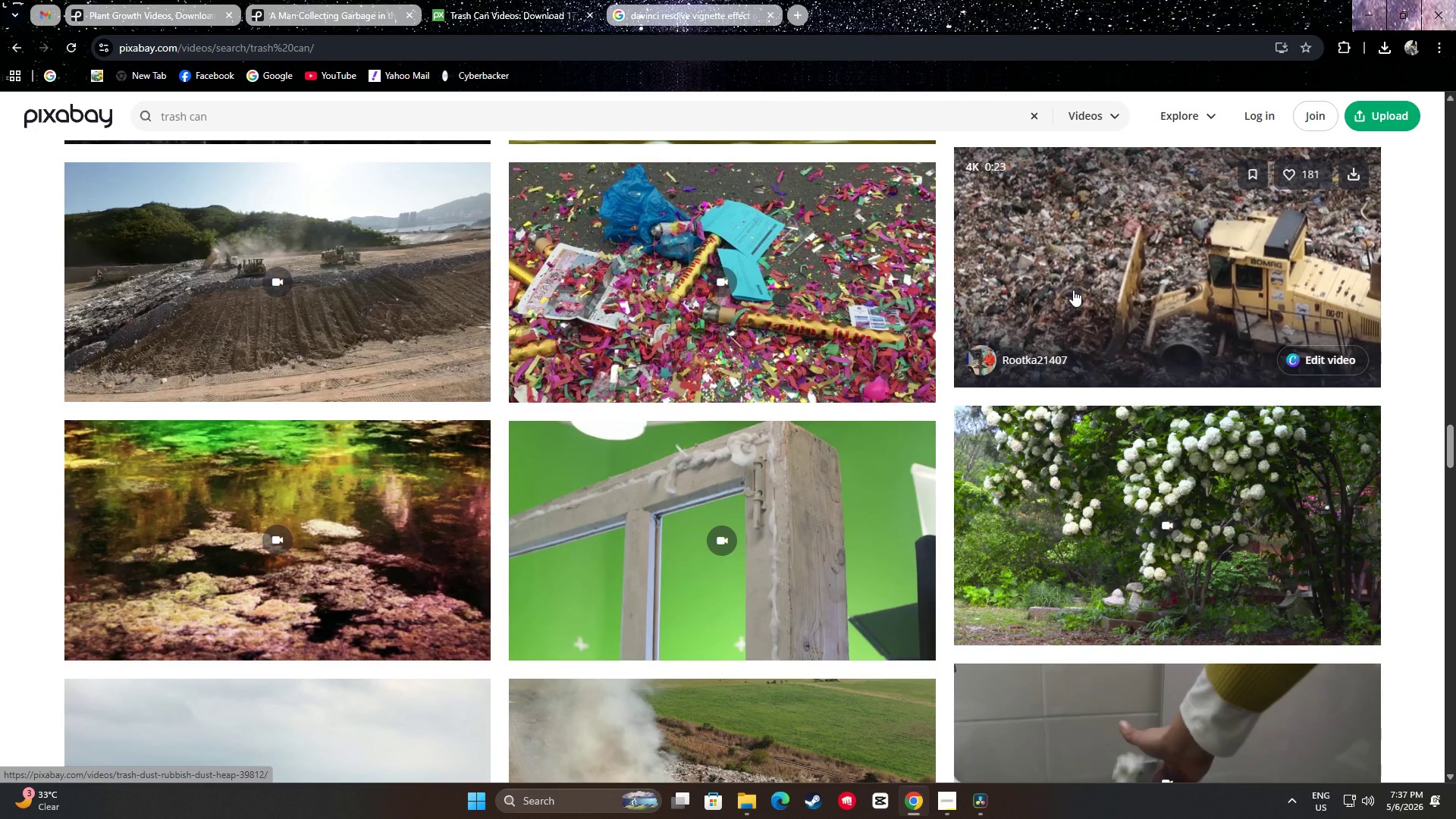 
scroll: coordinate [430, 499], scroll_direction: up, amount: 35.0
 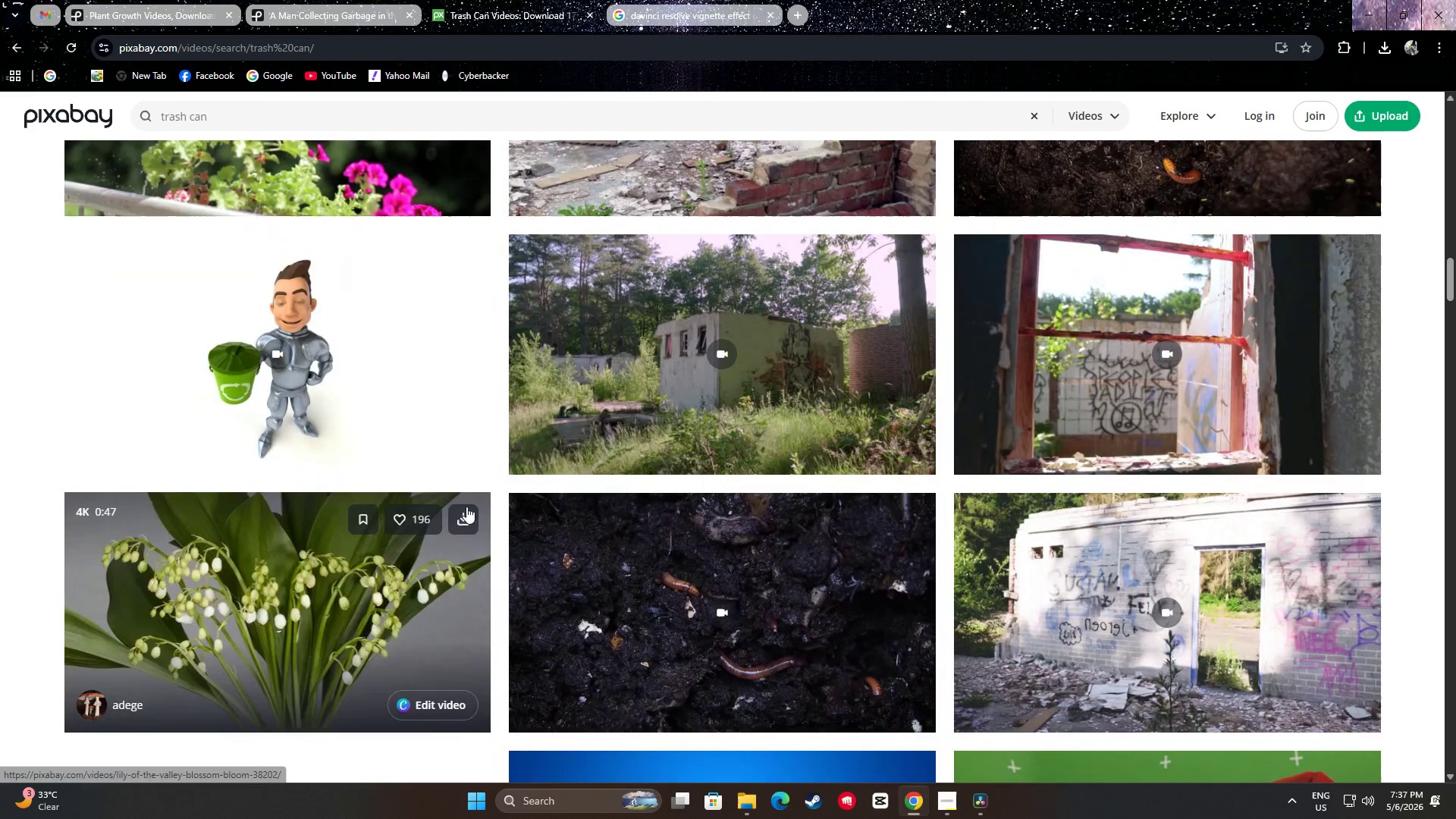 
scroll: coordinate [579, 560], scroll_direction: up, amount: 25.0
 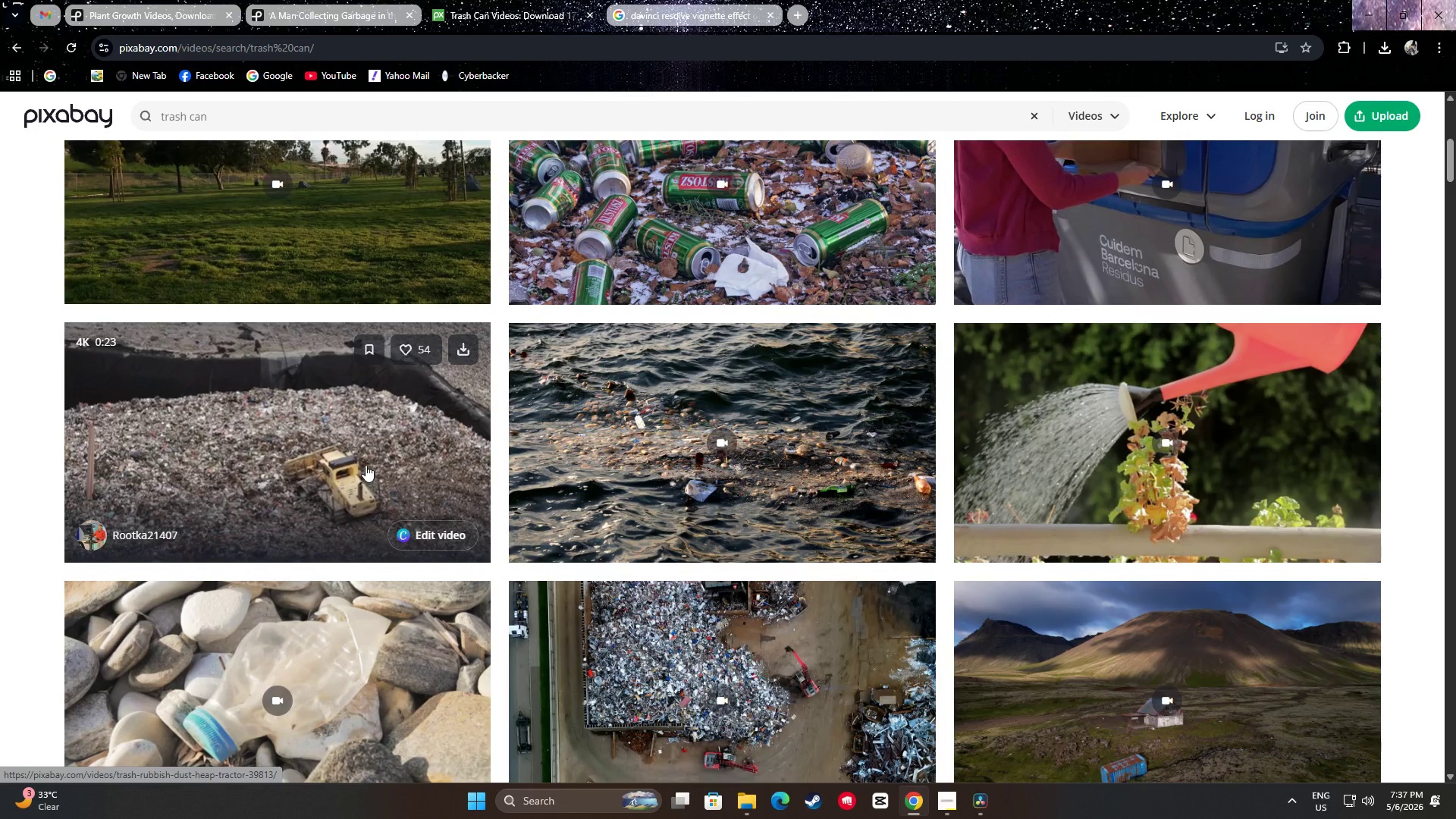 
scroll: coordinate [368, 459], scroll_direction: down, amount: 2.0
 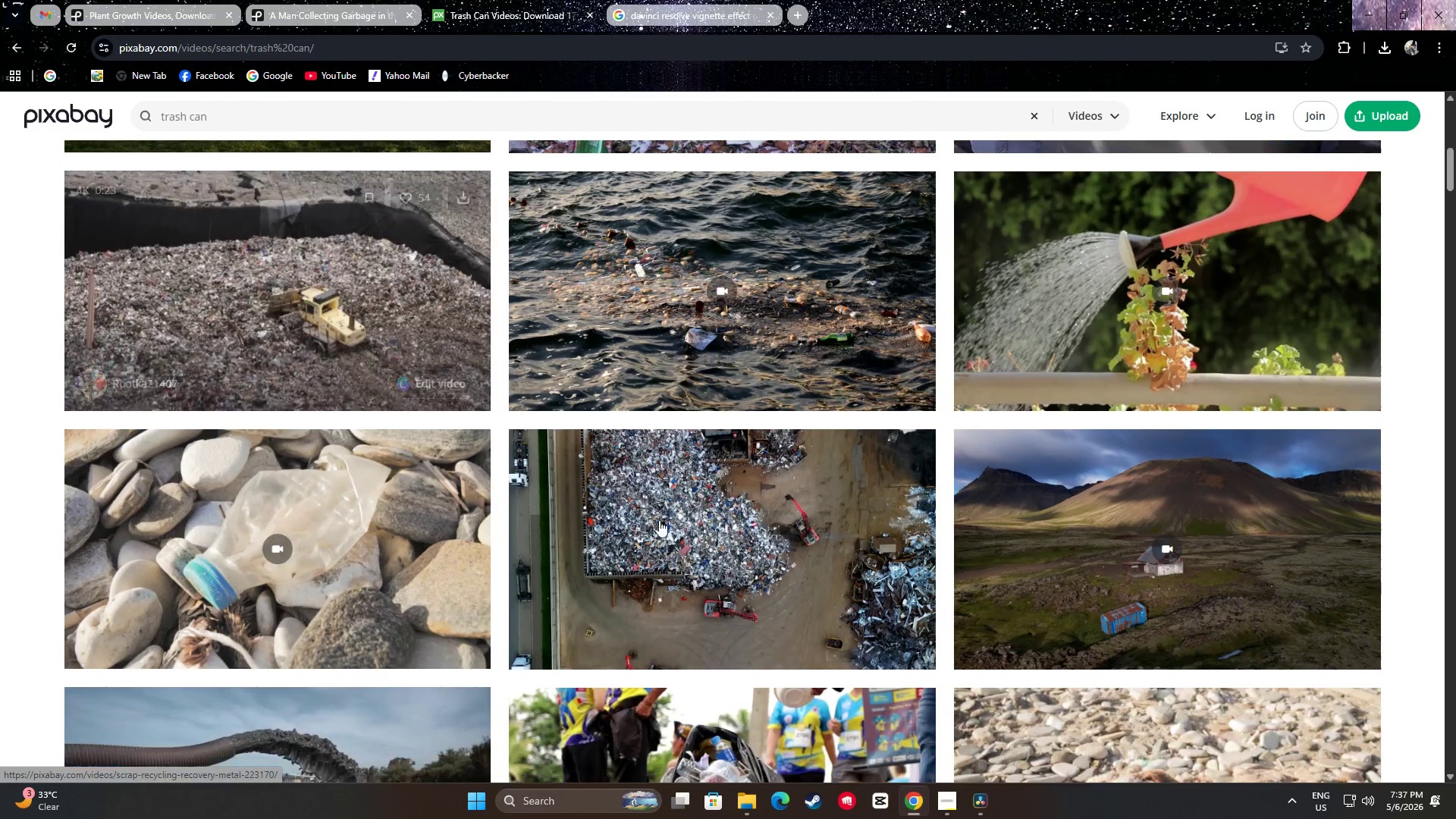 
mouse_move([765, 553])
 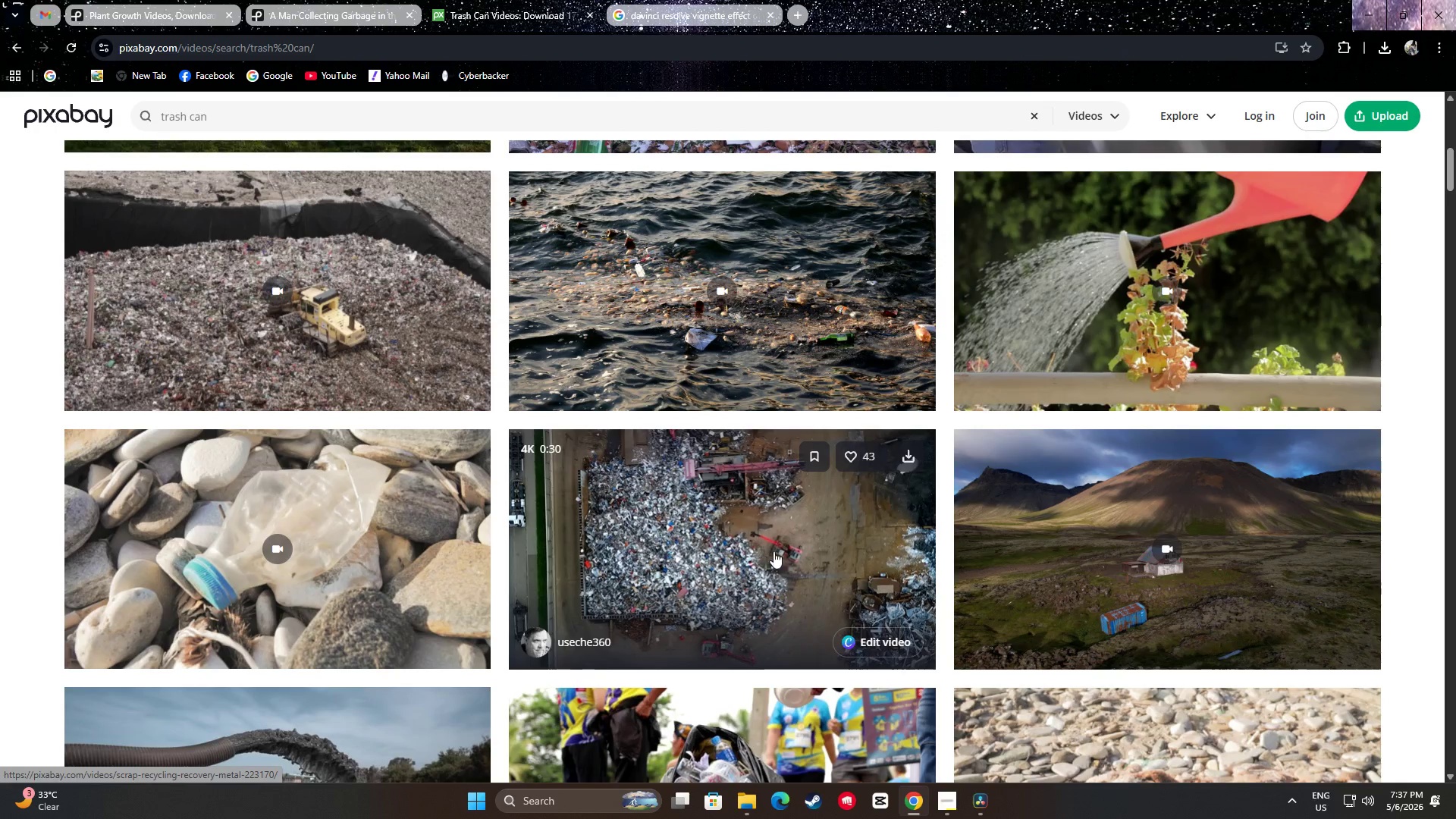 
scroll: coordinate [760, 560], scroll_direction: up, amount: 7.0
 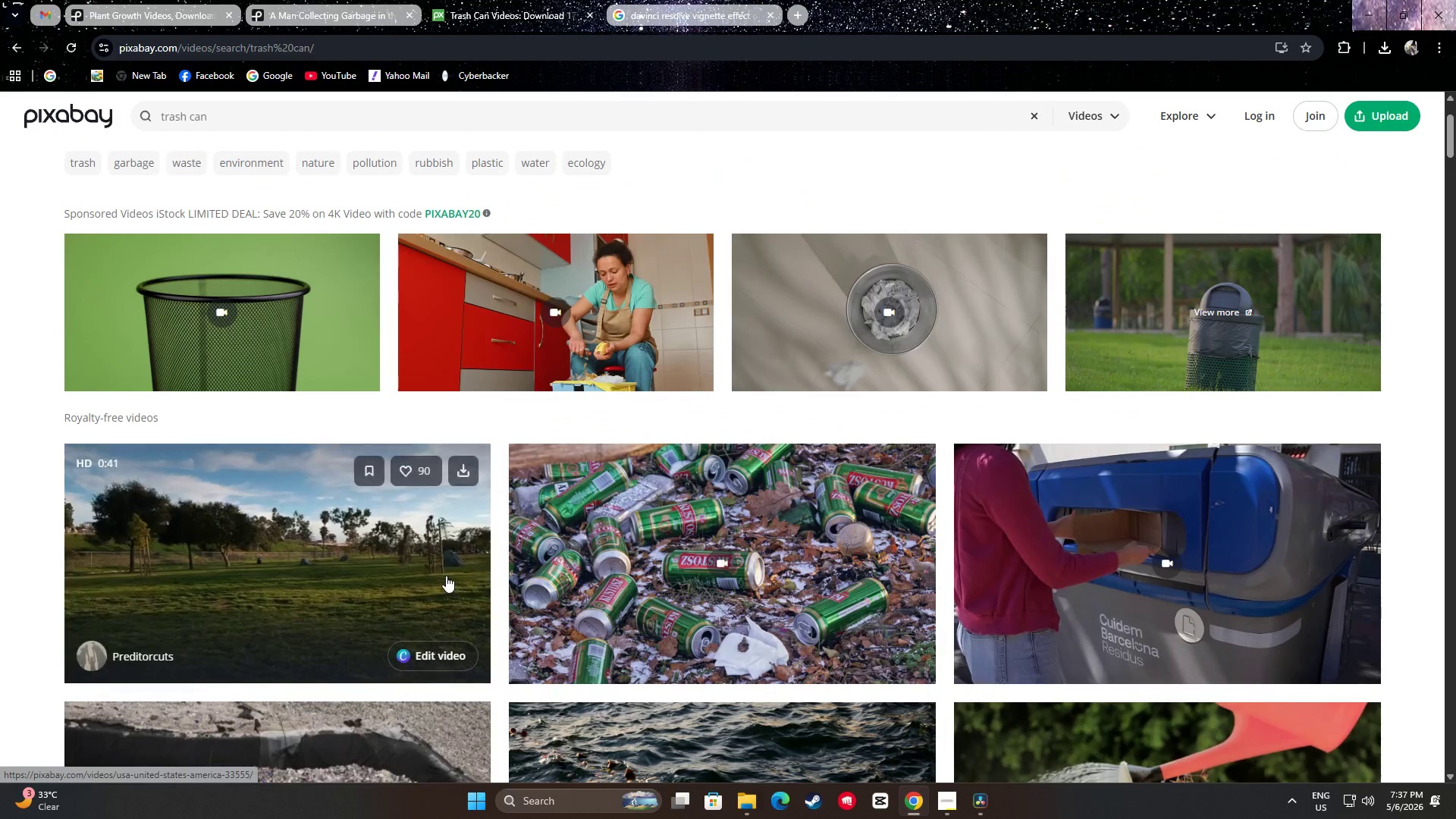 
scroll: coordinate [357, 507], scroll_direction: down, amount: 7.0
 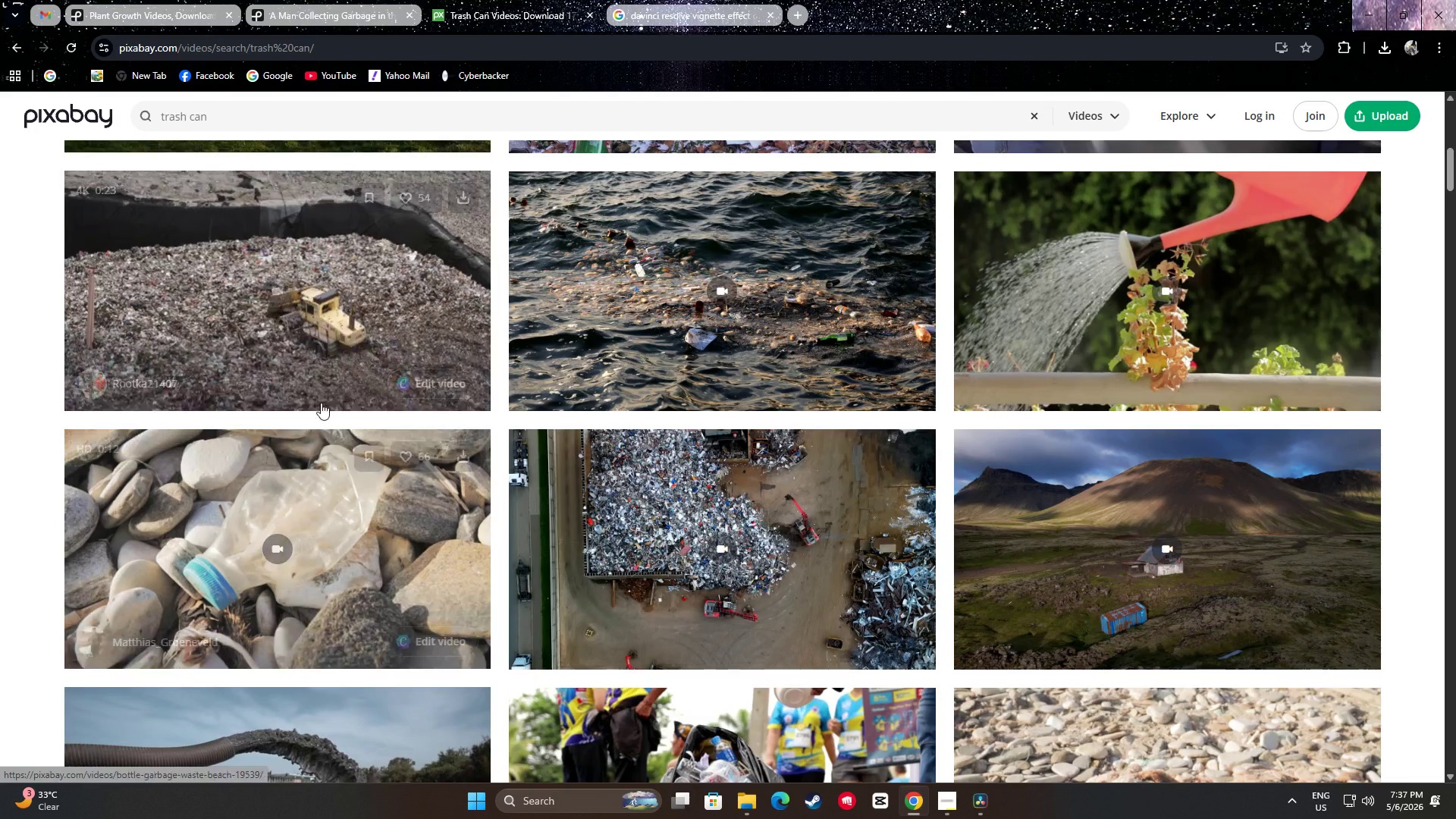 
scroll: coordinate [340, 406], scroll_direction: up, amount: 2.0
 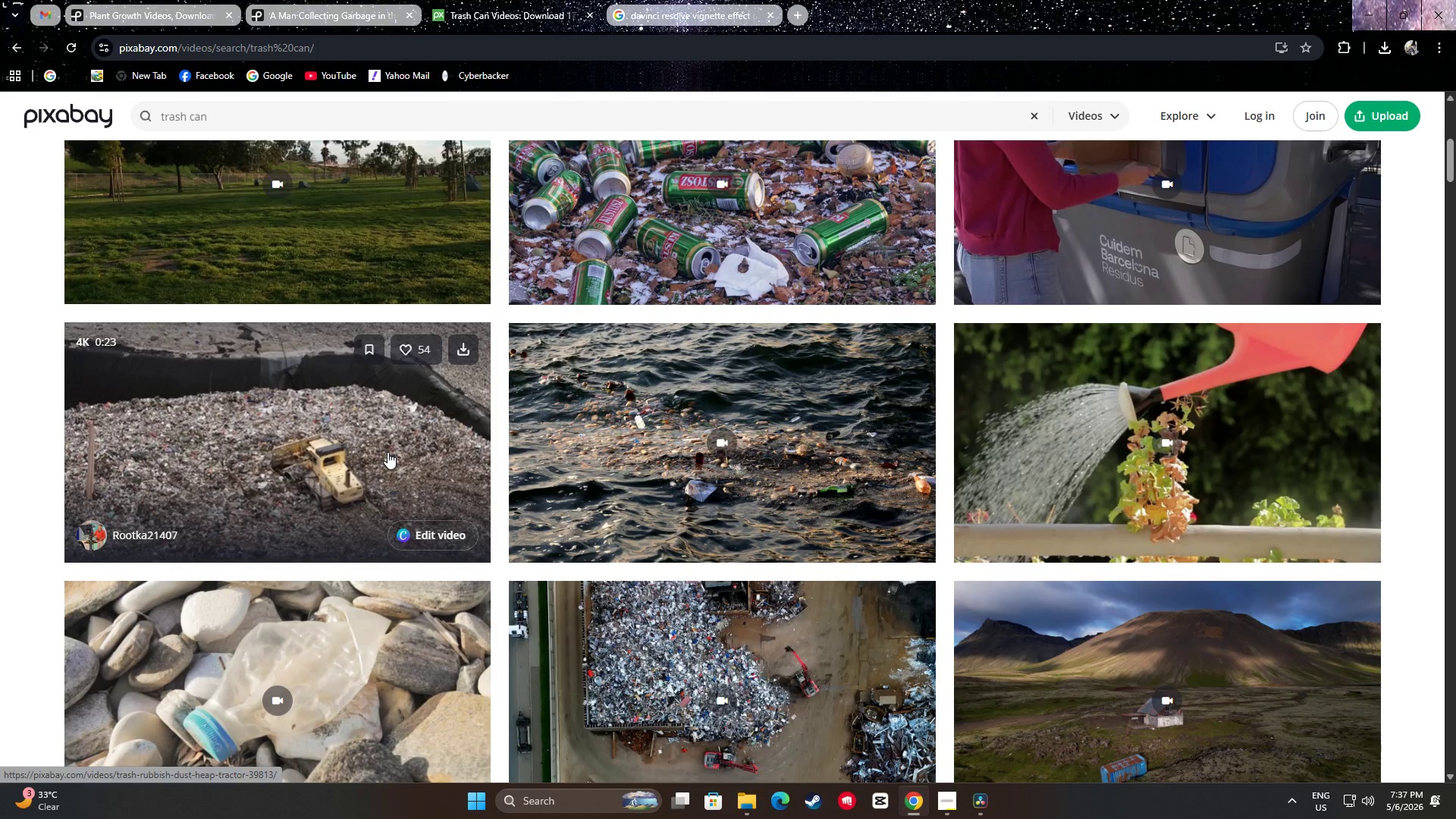 
wait(12.63)
 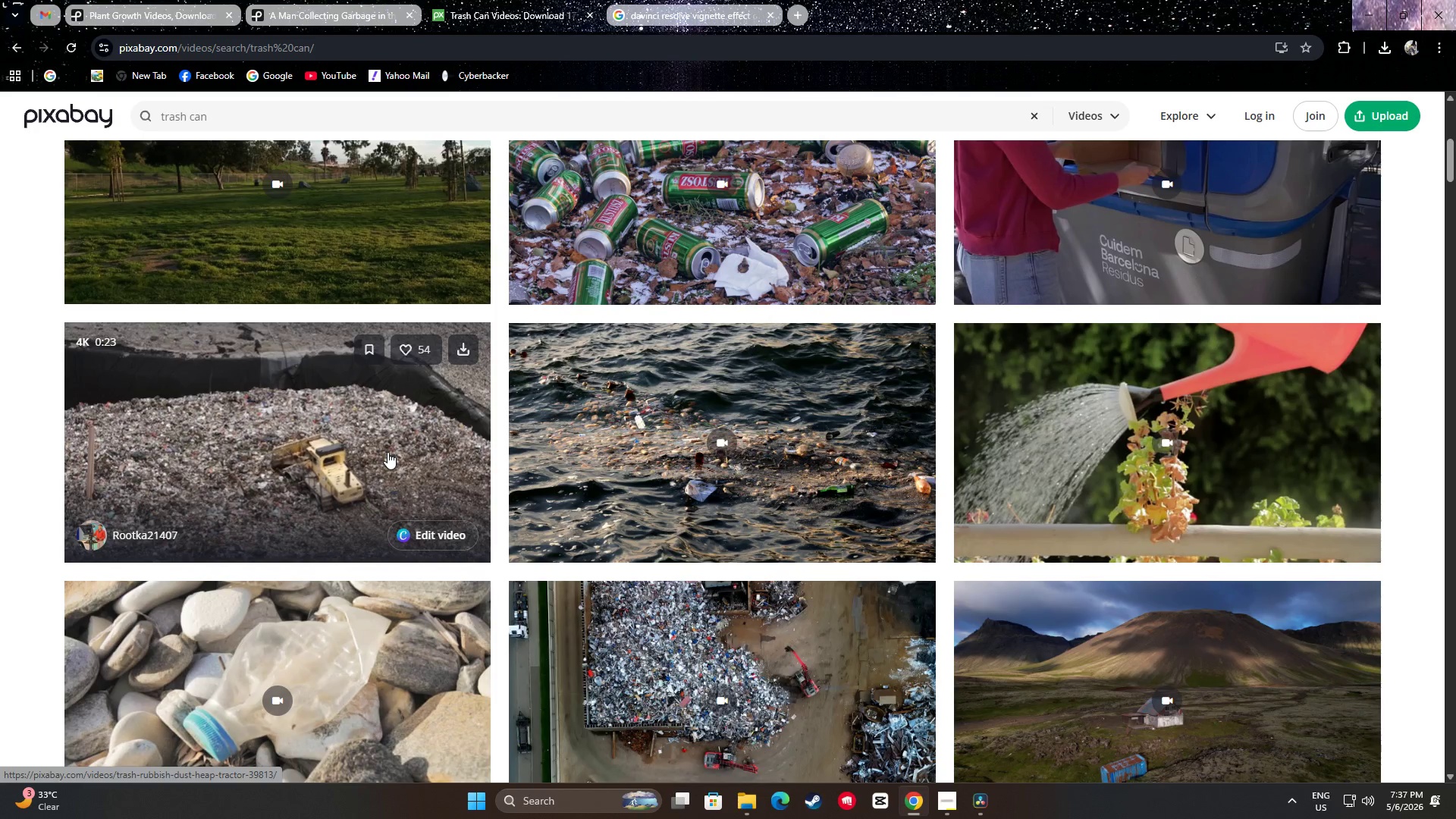 
scroll: coordinate [394, 449], scroll_direction: down, amount: 1.0
 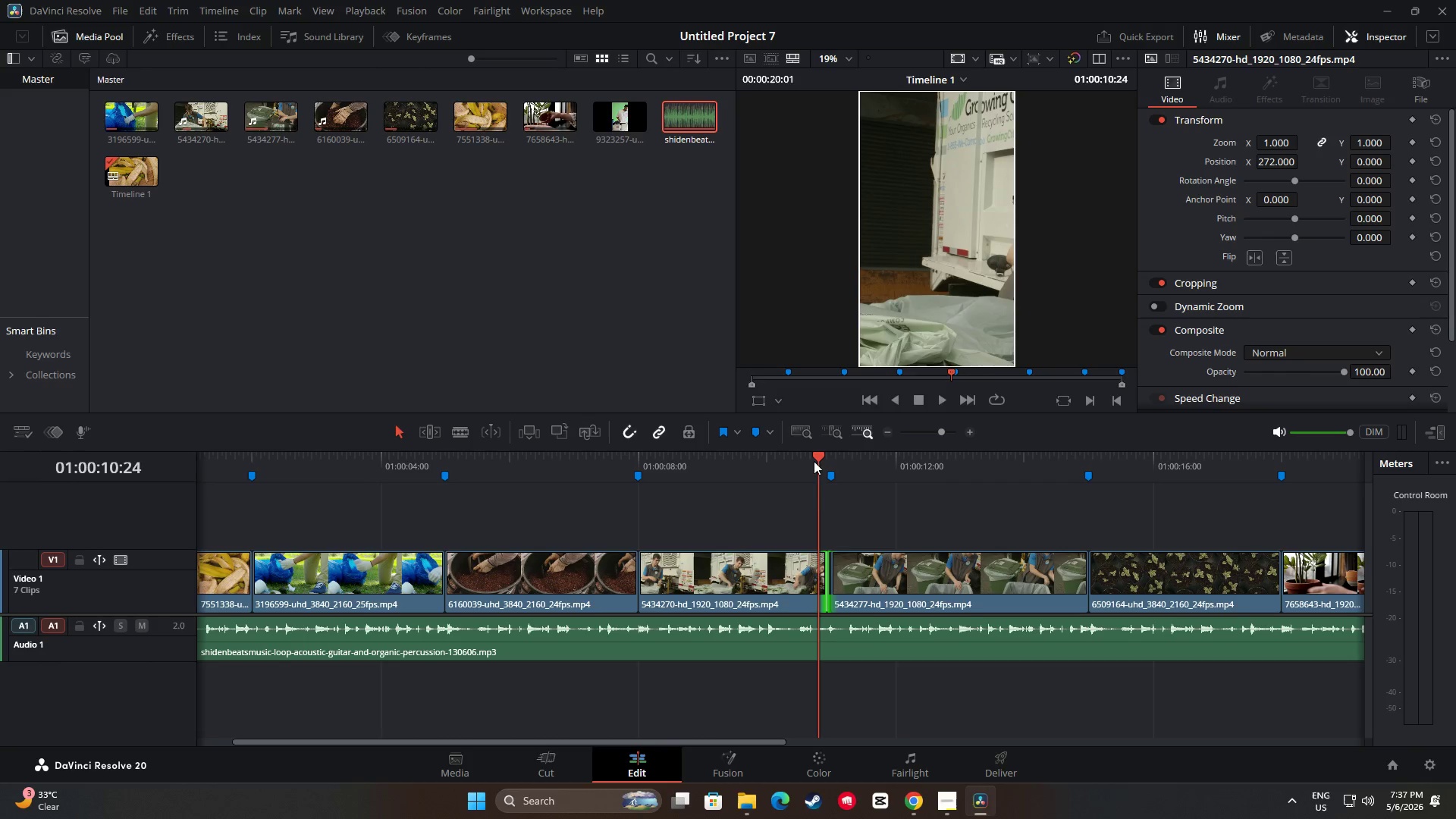 
left_click_drag(start_coordinate=[1276, 160], to_coordinate=[1048, 190])
 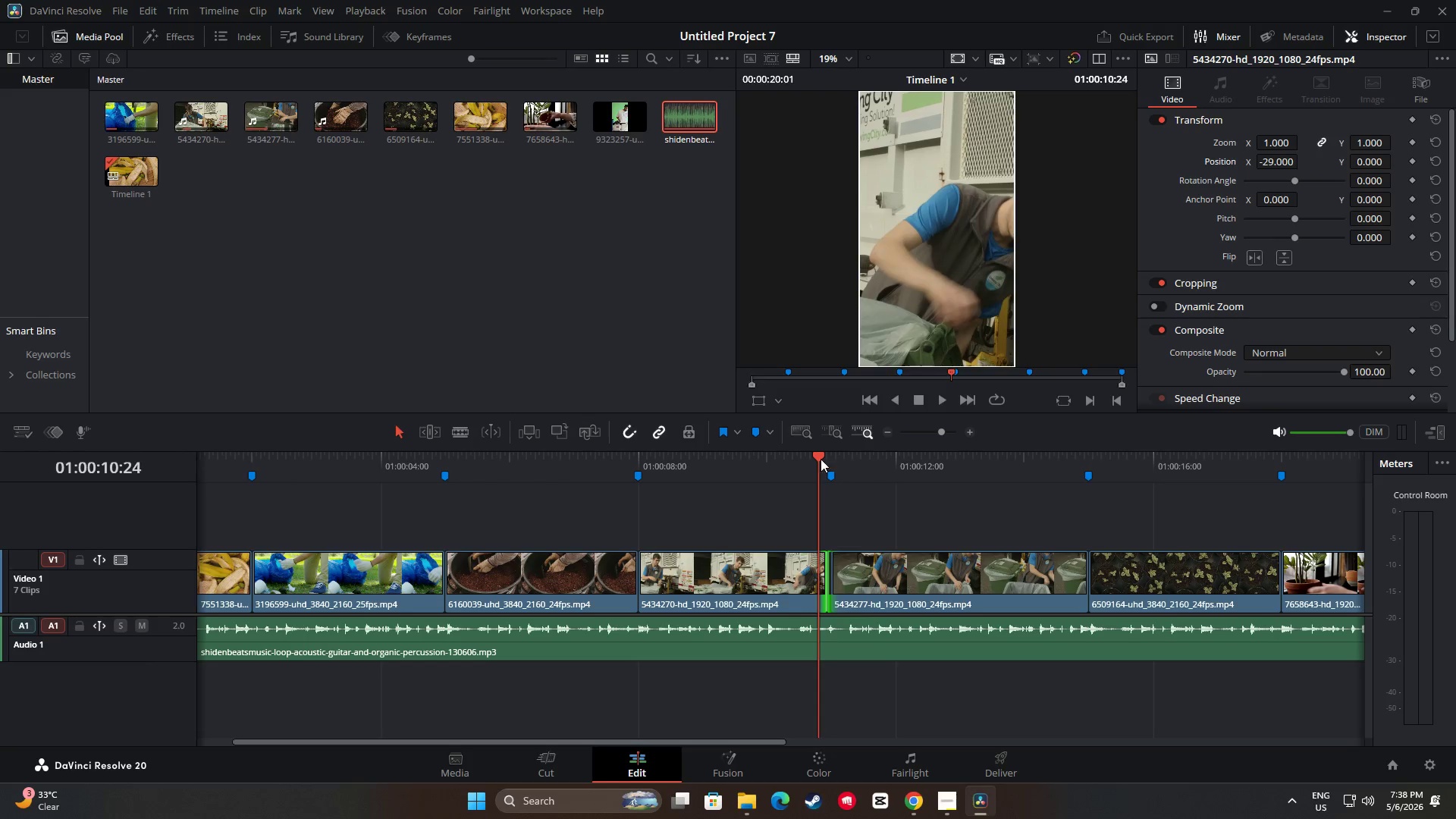 
left_click_drag(start_coordinate=[814, 453], to_coordinate=[628, 453])
 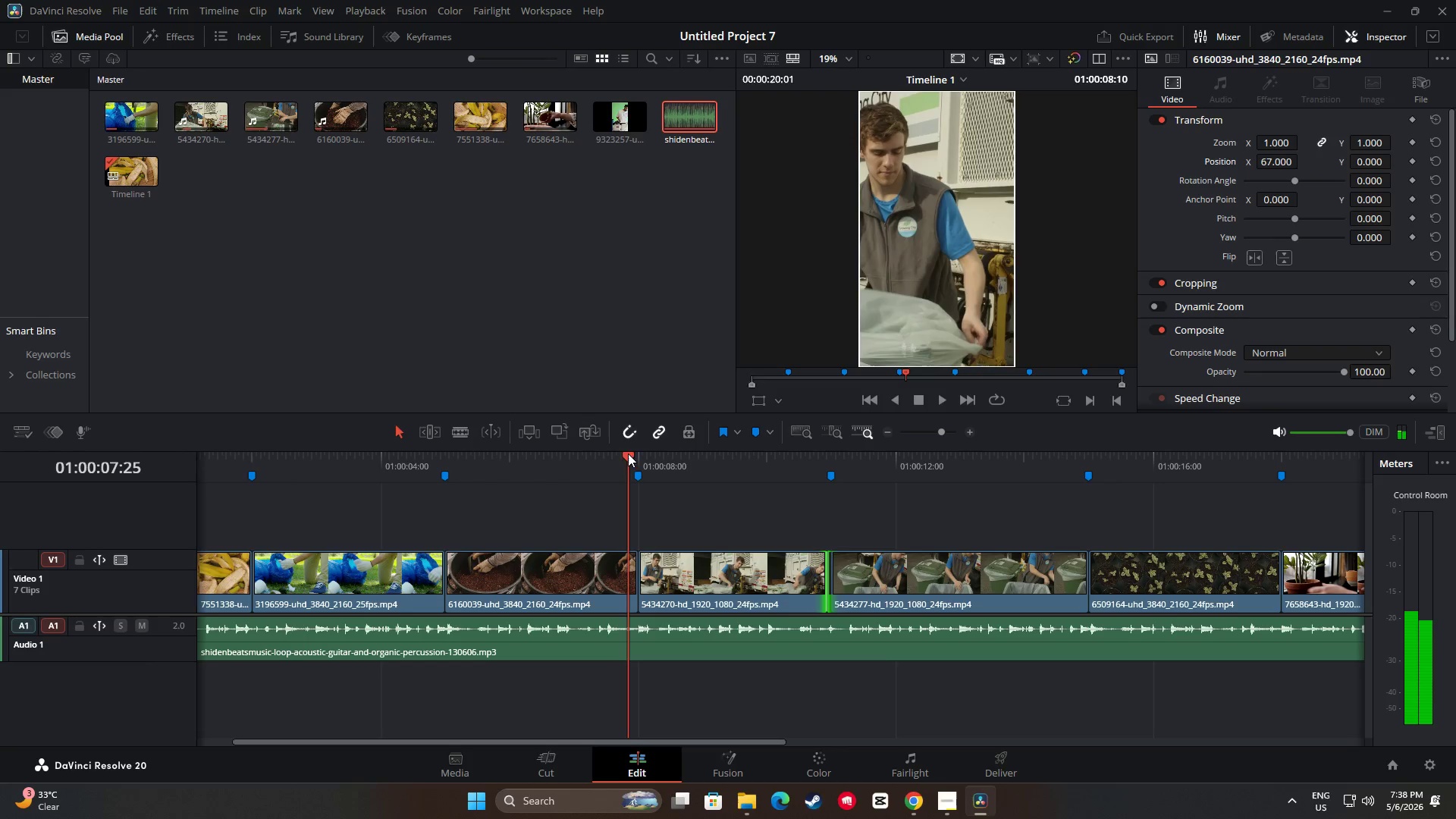 
key(Space)
 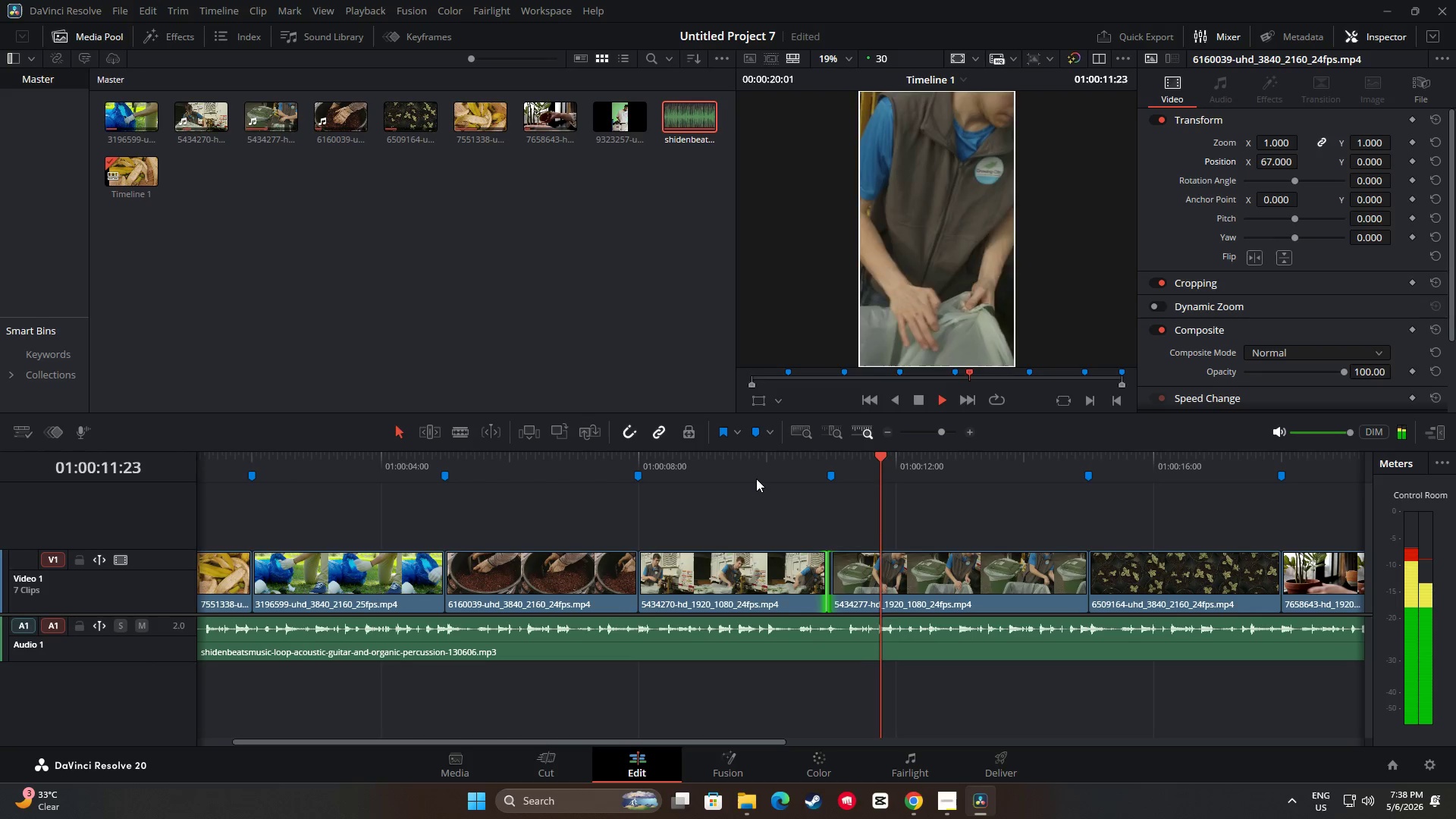 
wait(6.42)
 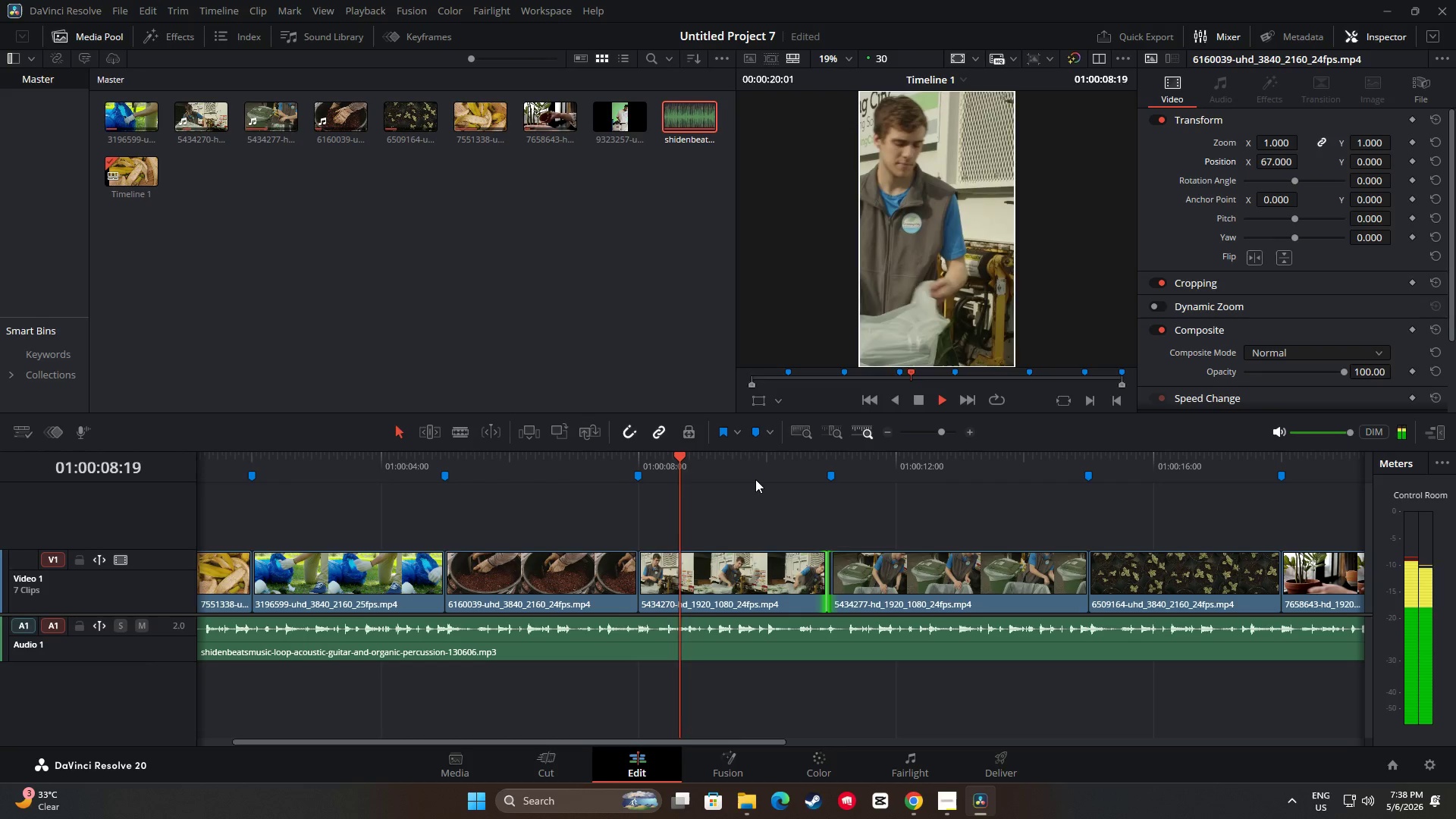 
key(Space)
 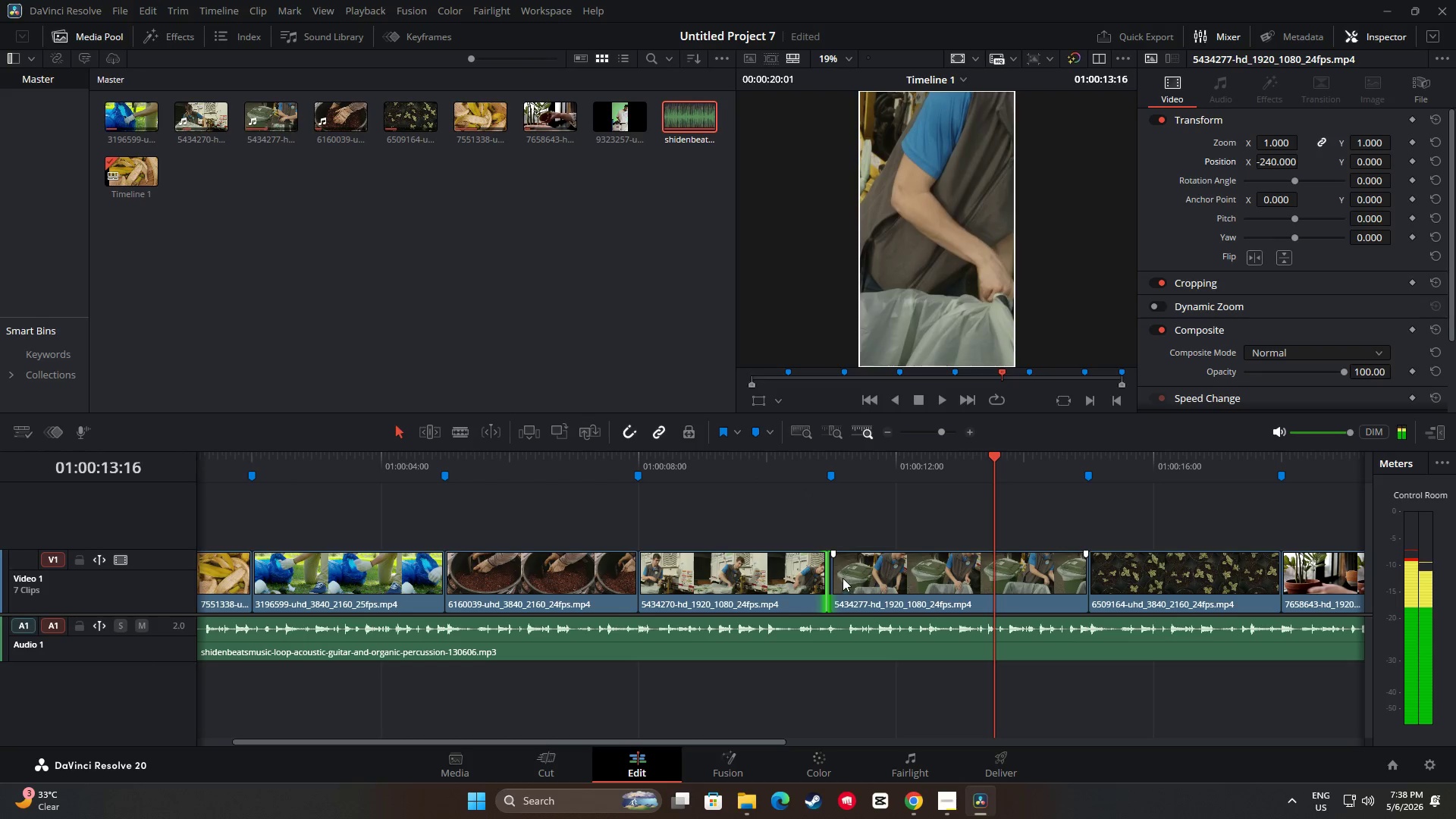 
left_click([849, 574])
 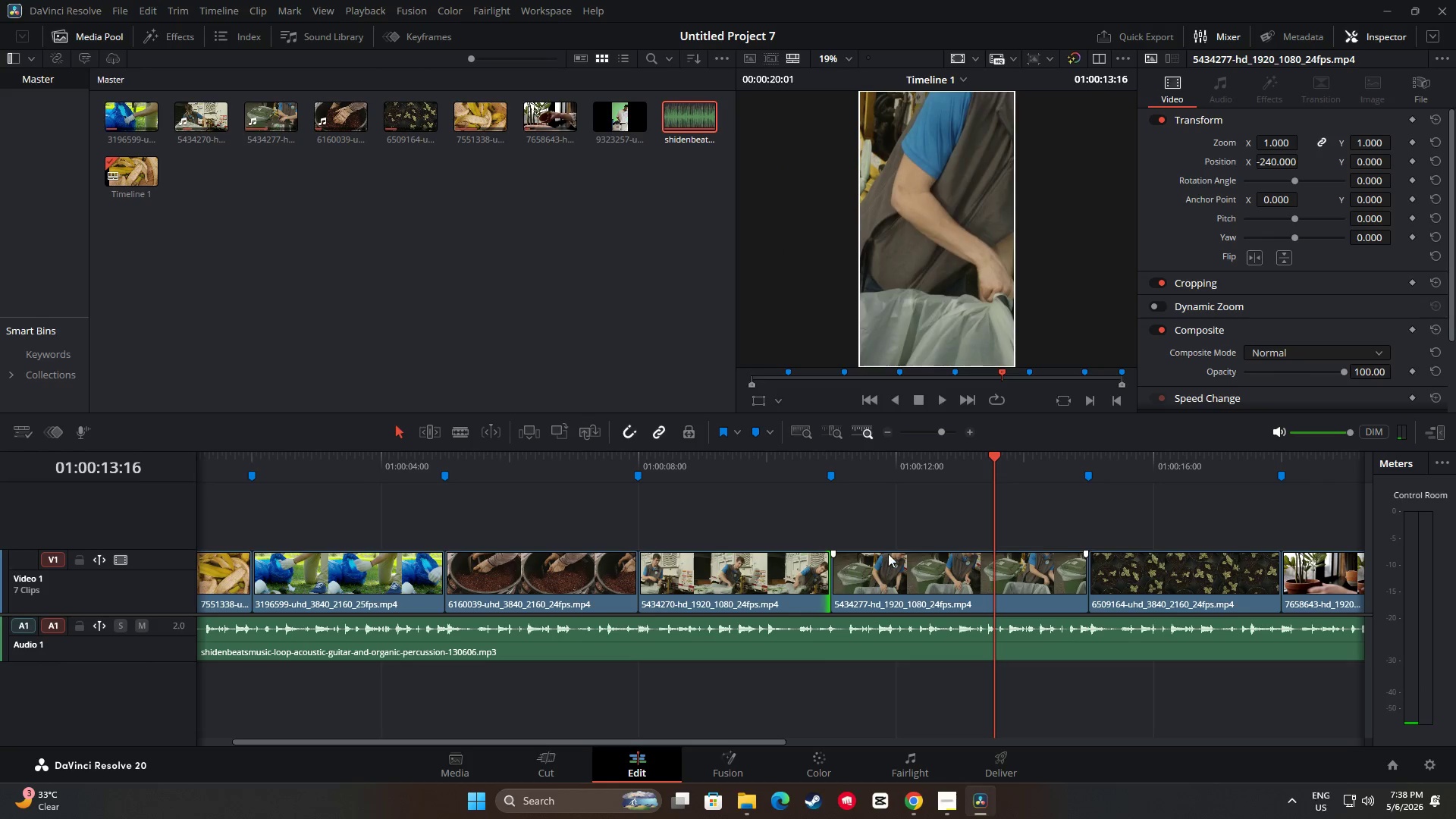 
wait(5.41)
 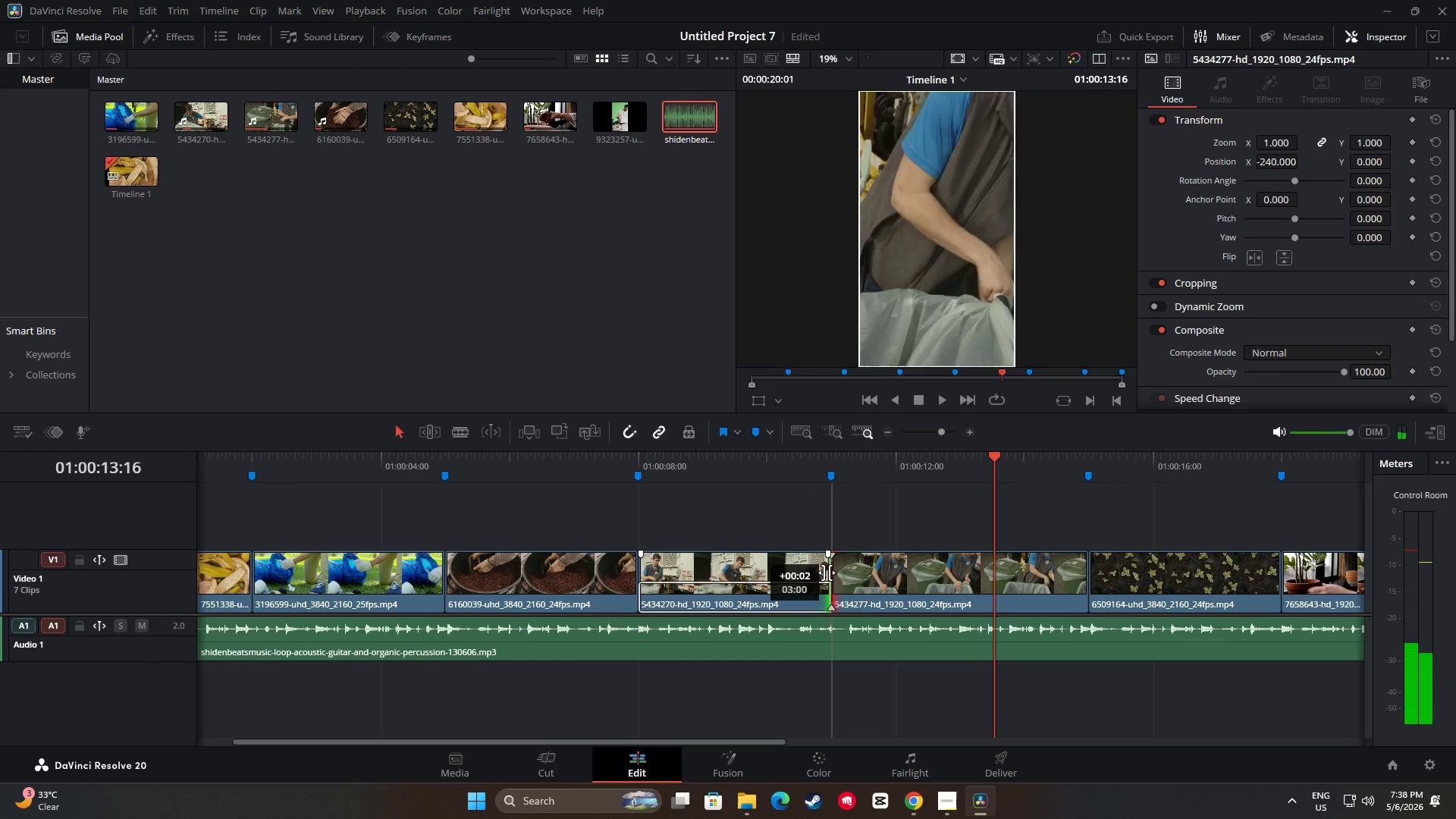 
left_click_drag(start_coordinate=[839, 577], to_coordinate=[979, 582])
 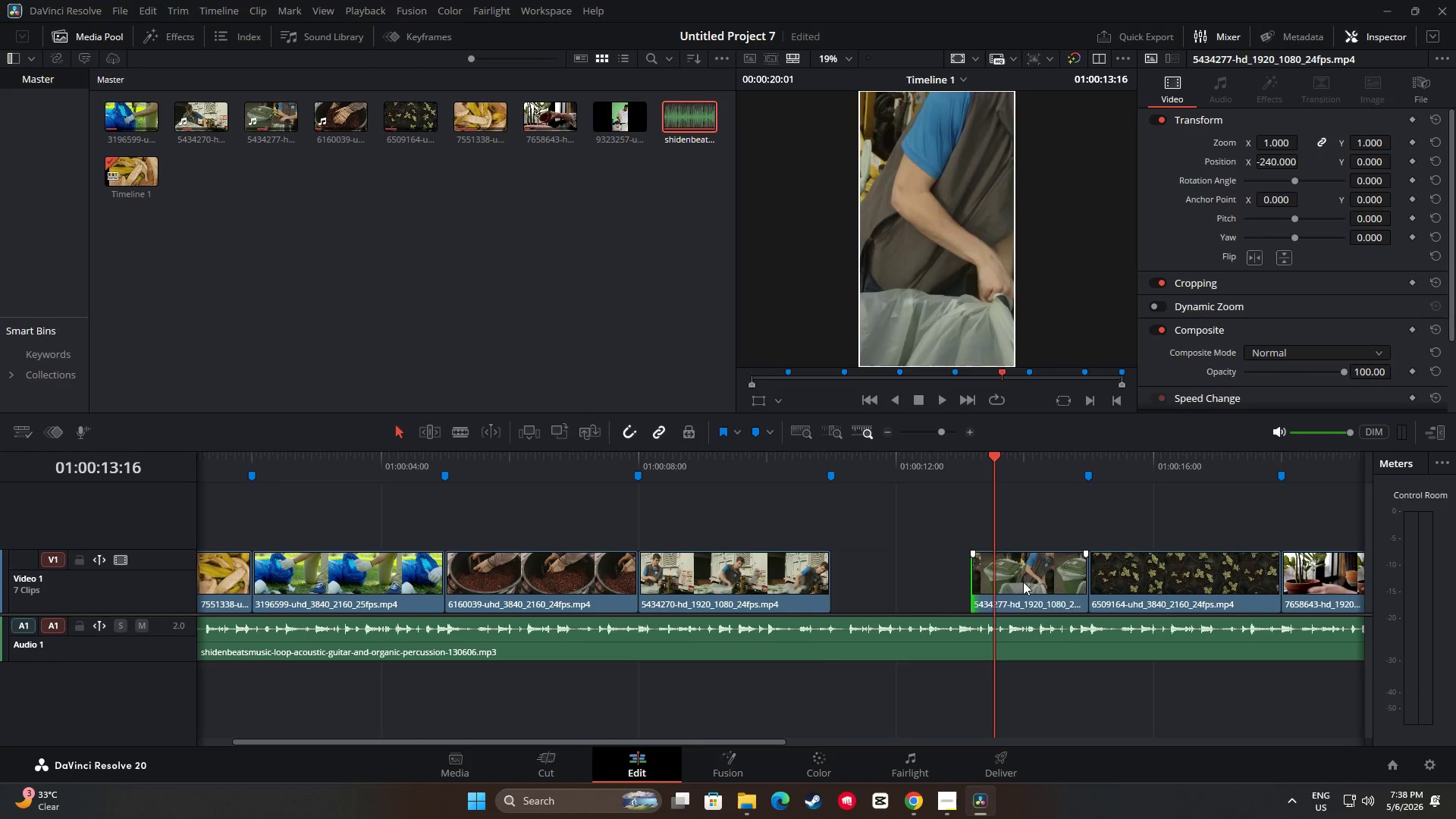 
left_click_drag(start_coordinate=[1023, 582], to_coordinate=[886, 585])
 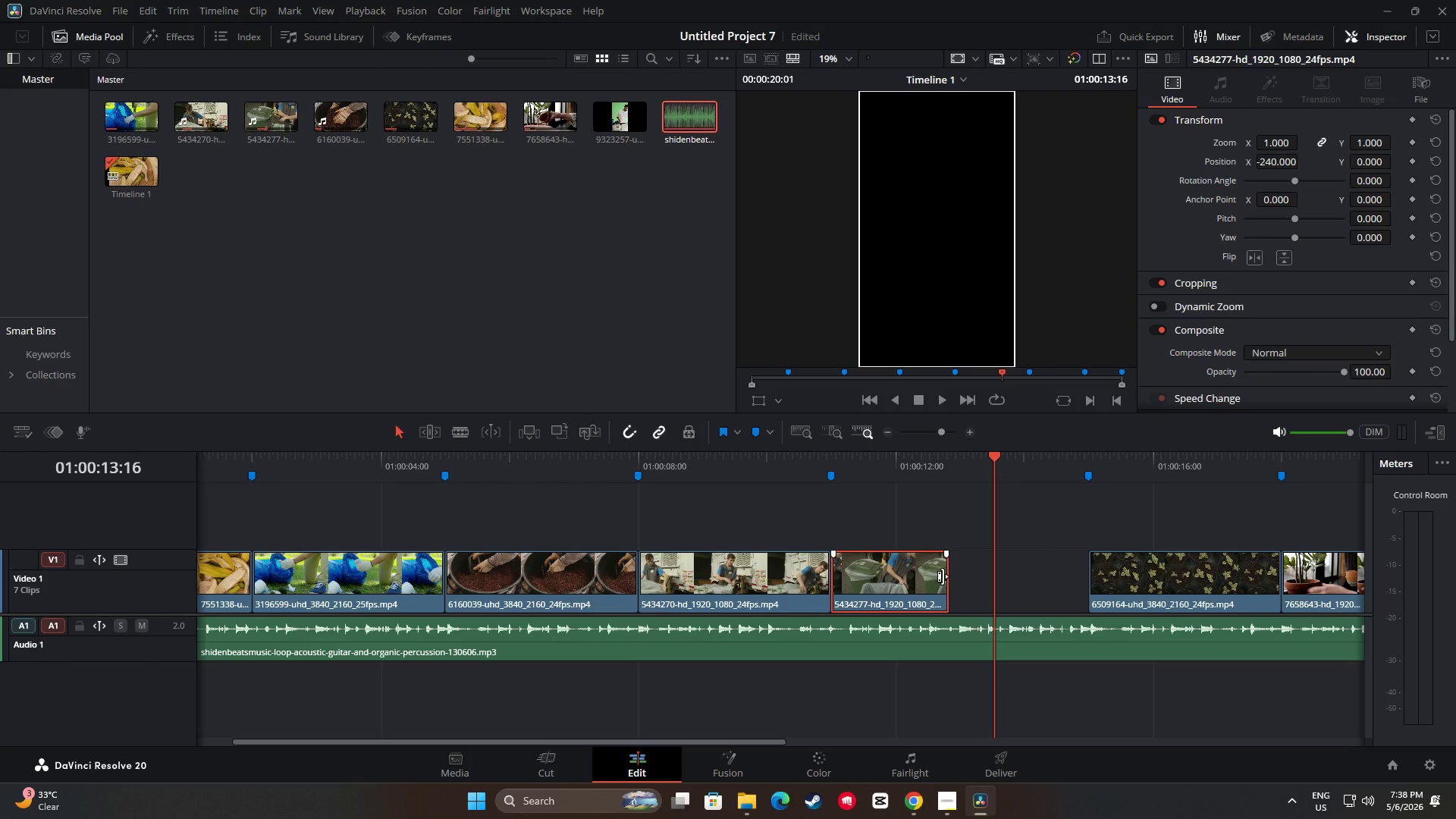 
left_click_drag(start_coordinate=[946, 575], to_coordinate=[1081, 578])
 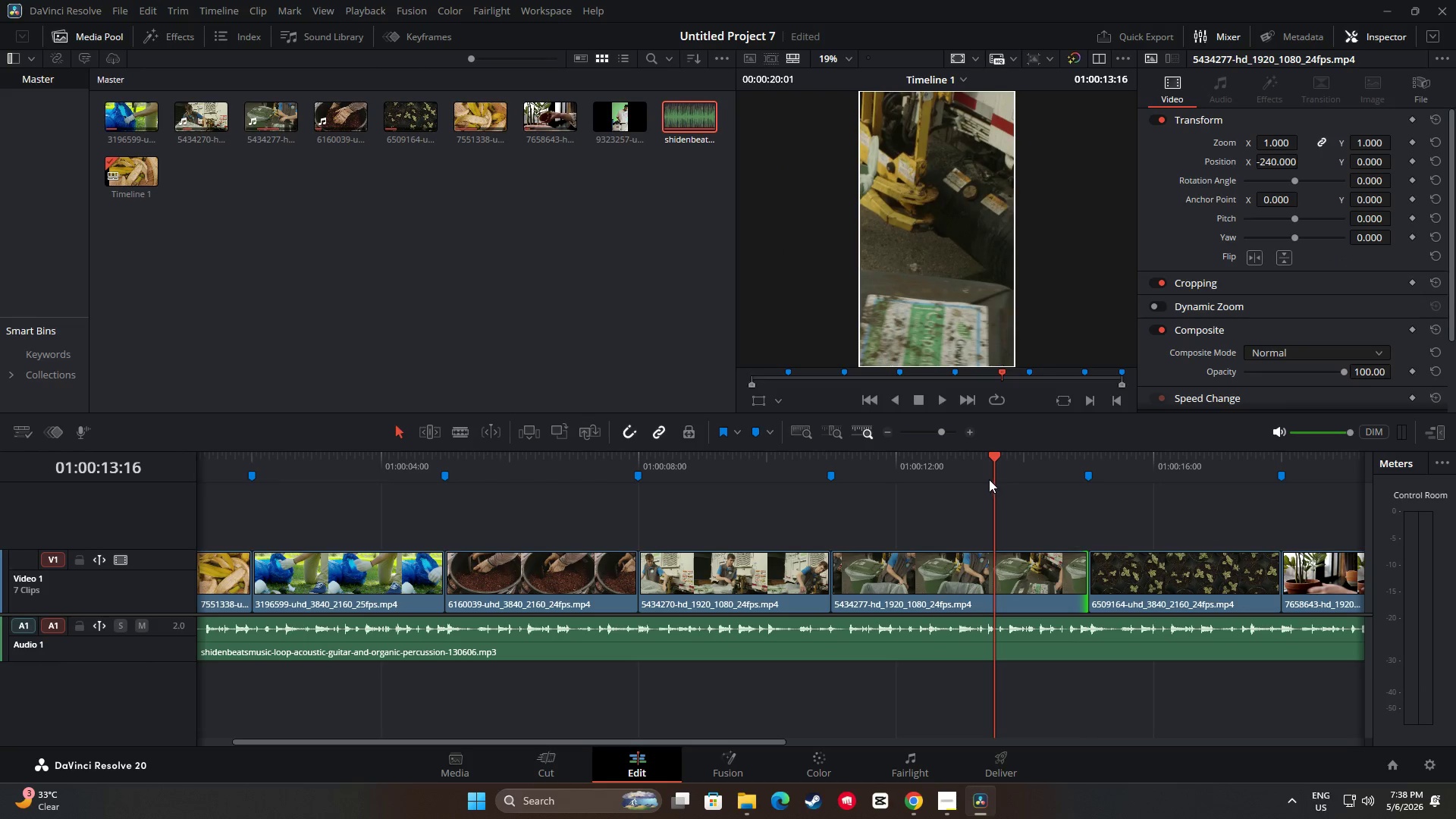 
left_click_drag(start_coordinate=[995, 461], to_coordinate=[912, 460])
 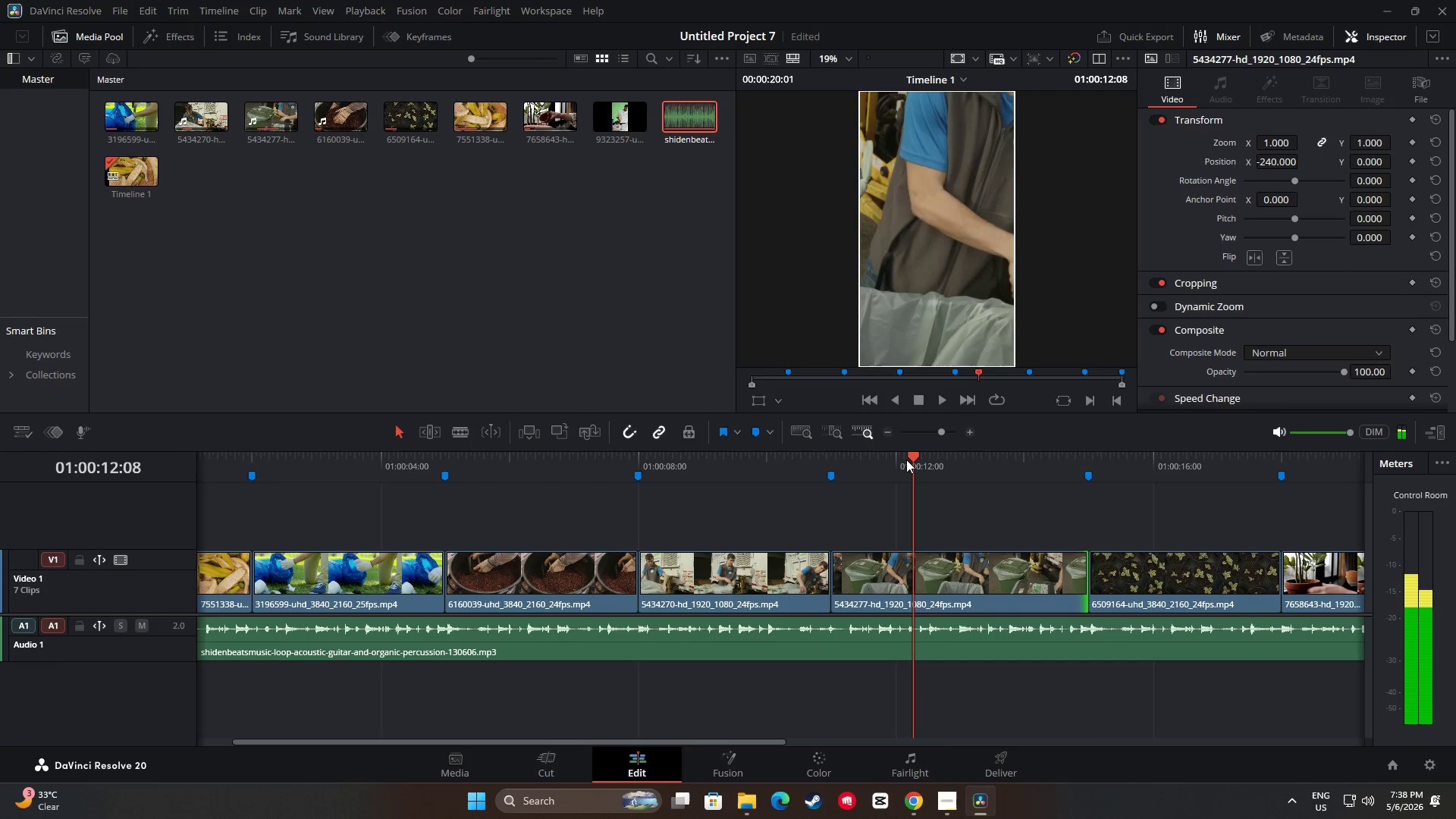 
key(Space)
 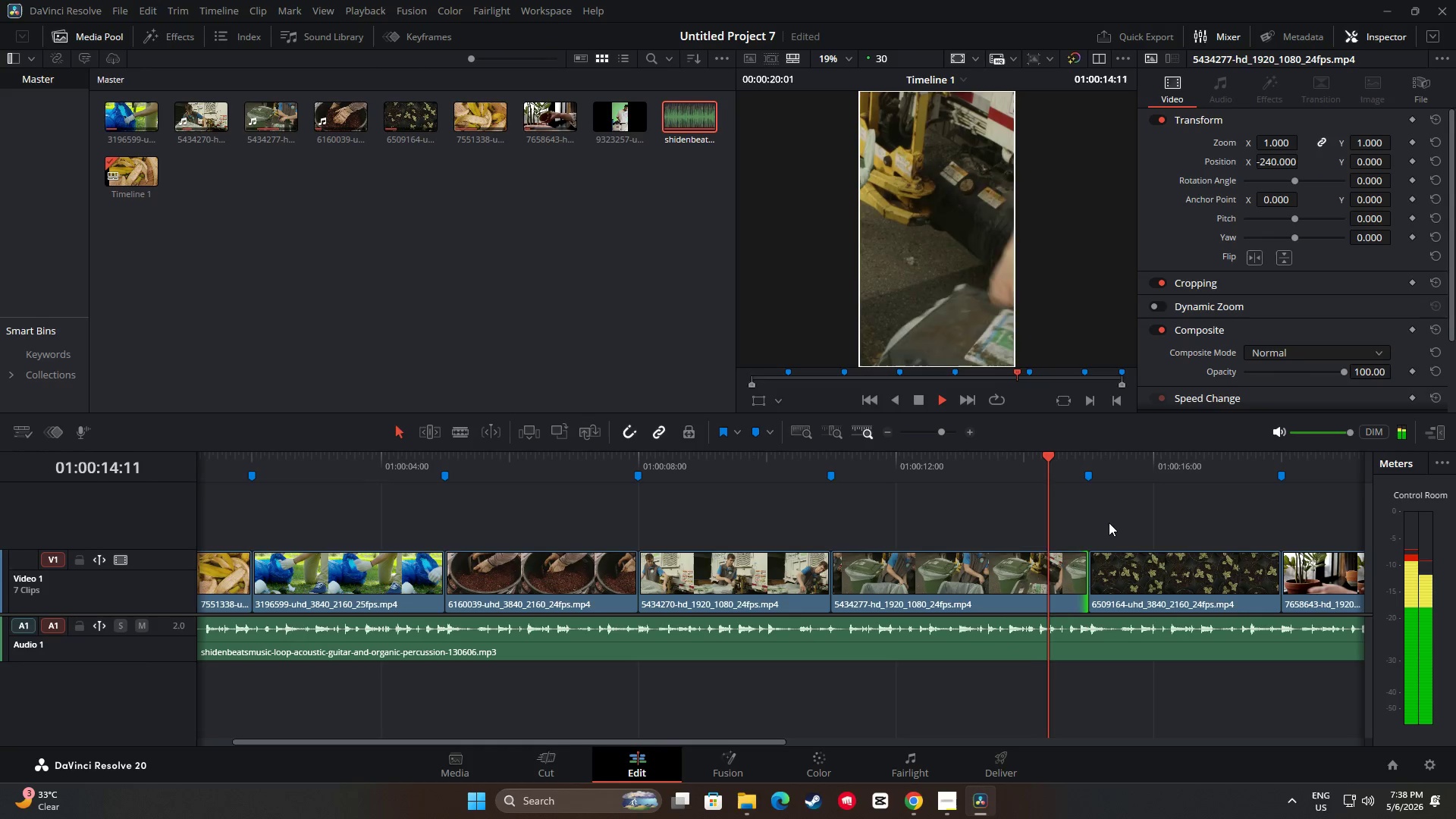 
key(Space)
 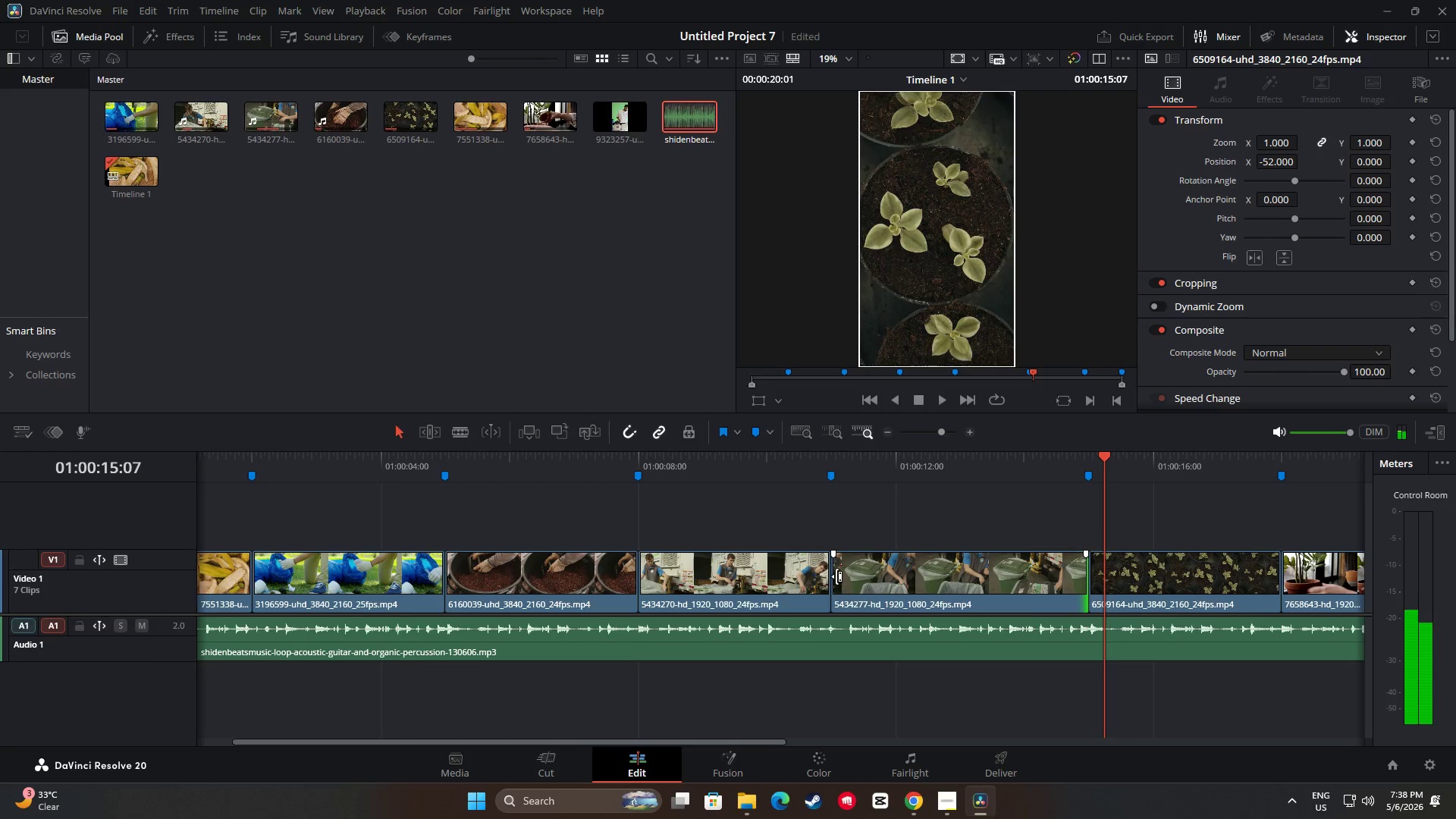 
left_click_drag(start_coordinate=[836, 576], to_coordinate=[875, 578])
 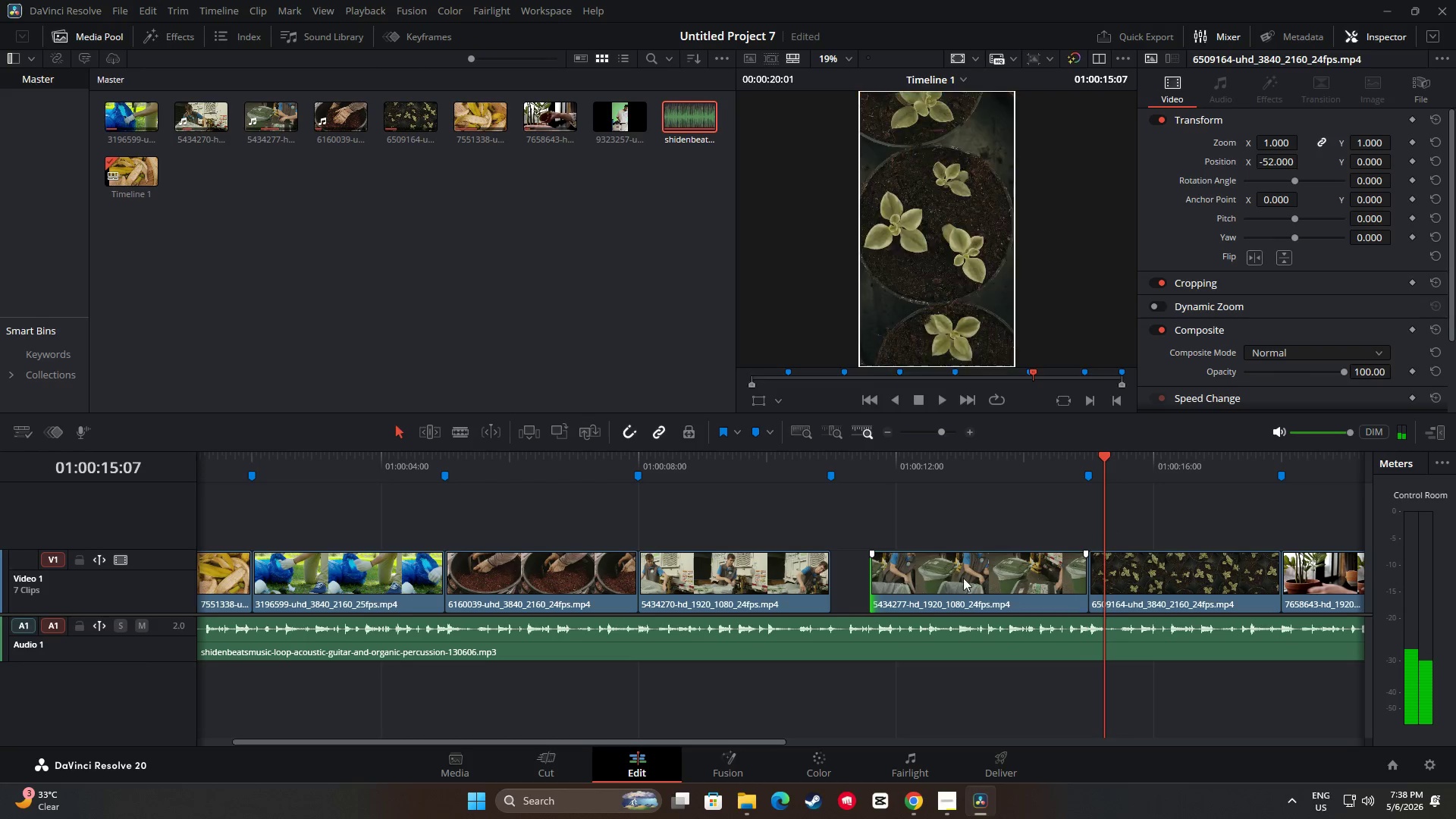 
left_click_drag(start_coordinate=[967, 576], to_coordinate=[933, 575])
 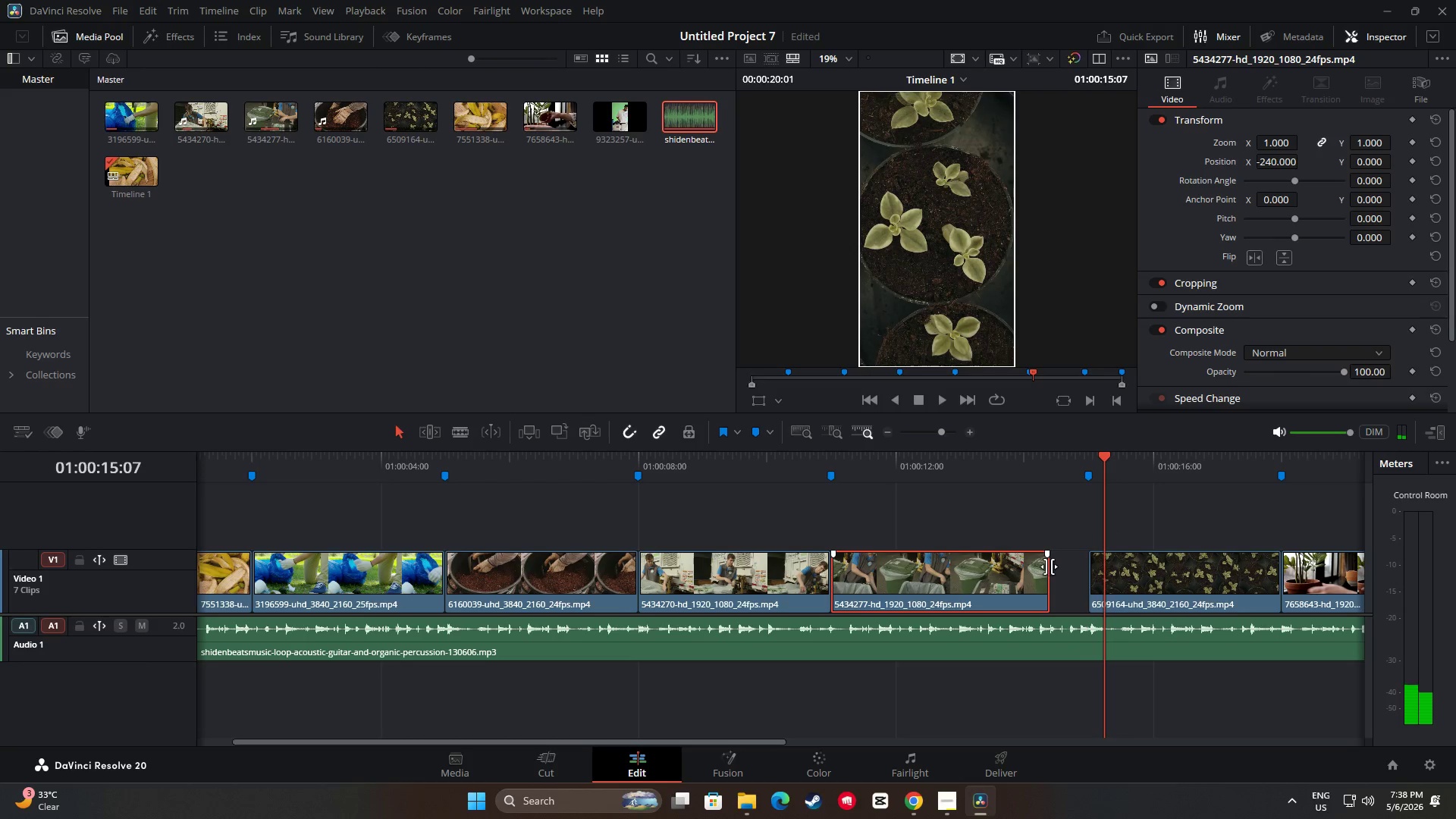 
left_click_drag(start_coordinate=[1050, 566], to_coordinate=[1087, 568])
 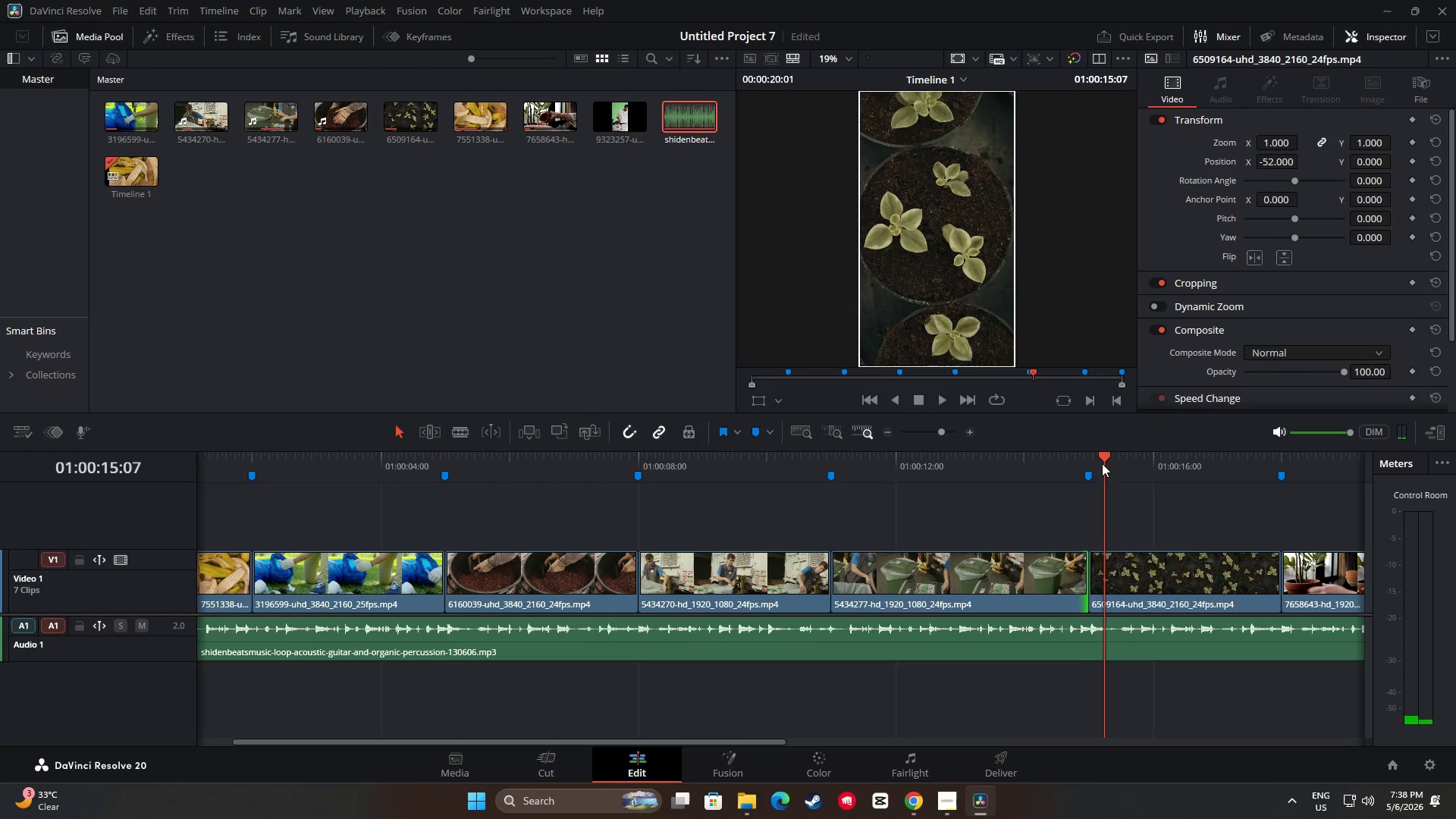 
left_click_drag(start_coordinate=[1106, 453], to_coordinate=[855, 461])
 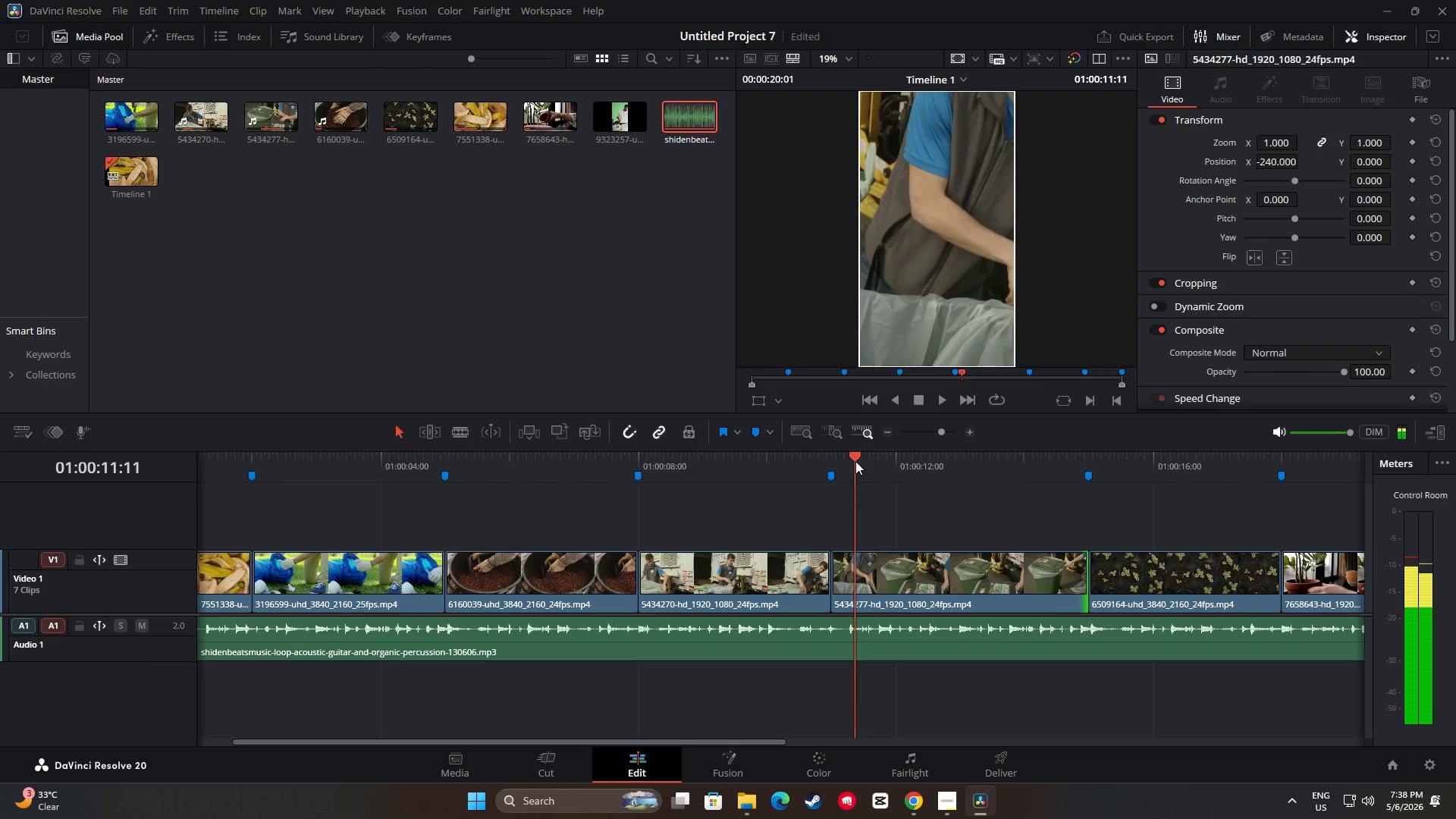 
key(Space)
 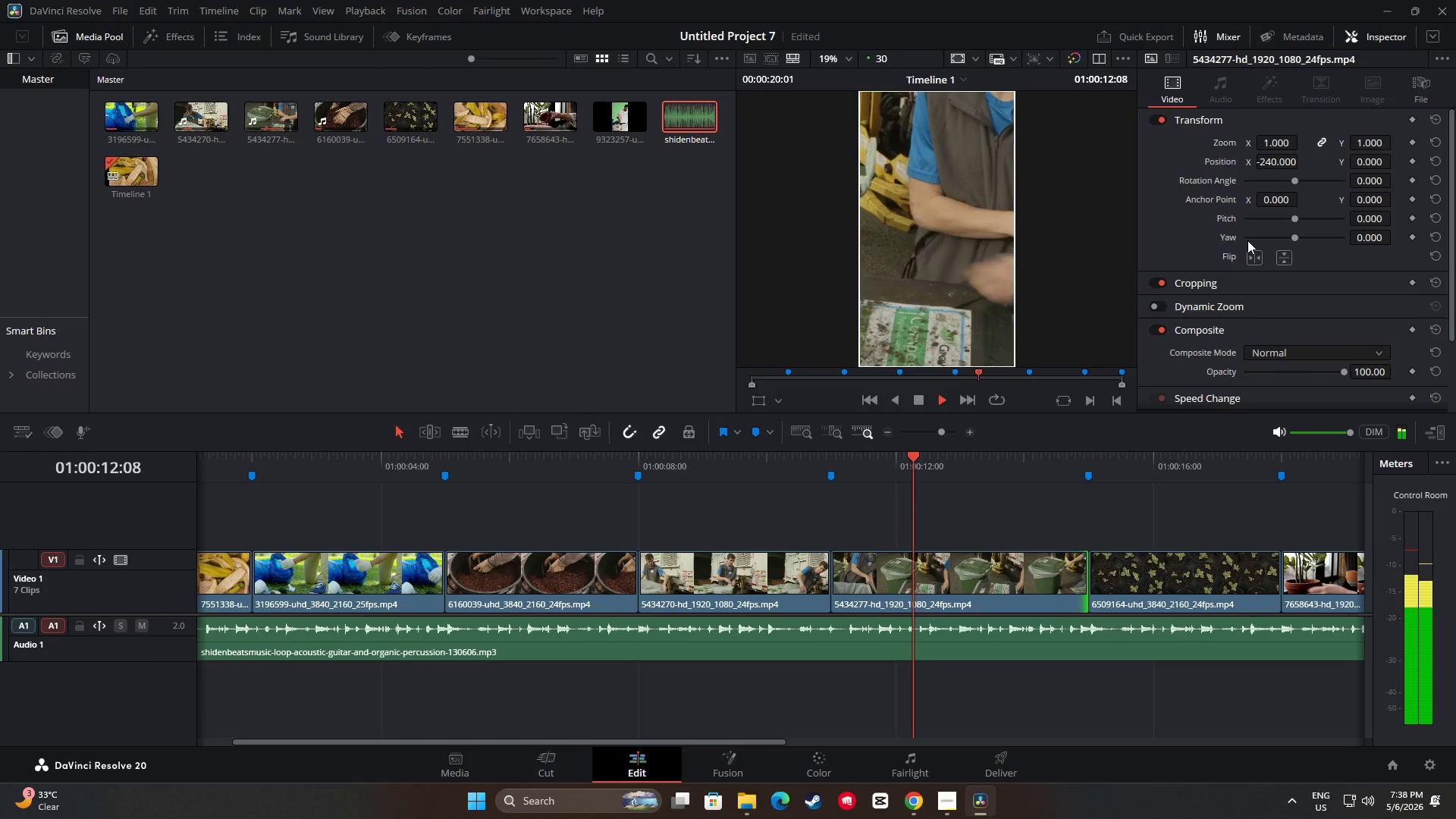 
key(Space)
 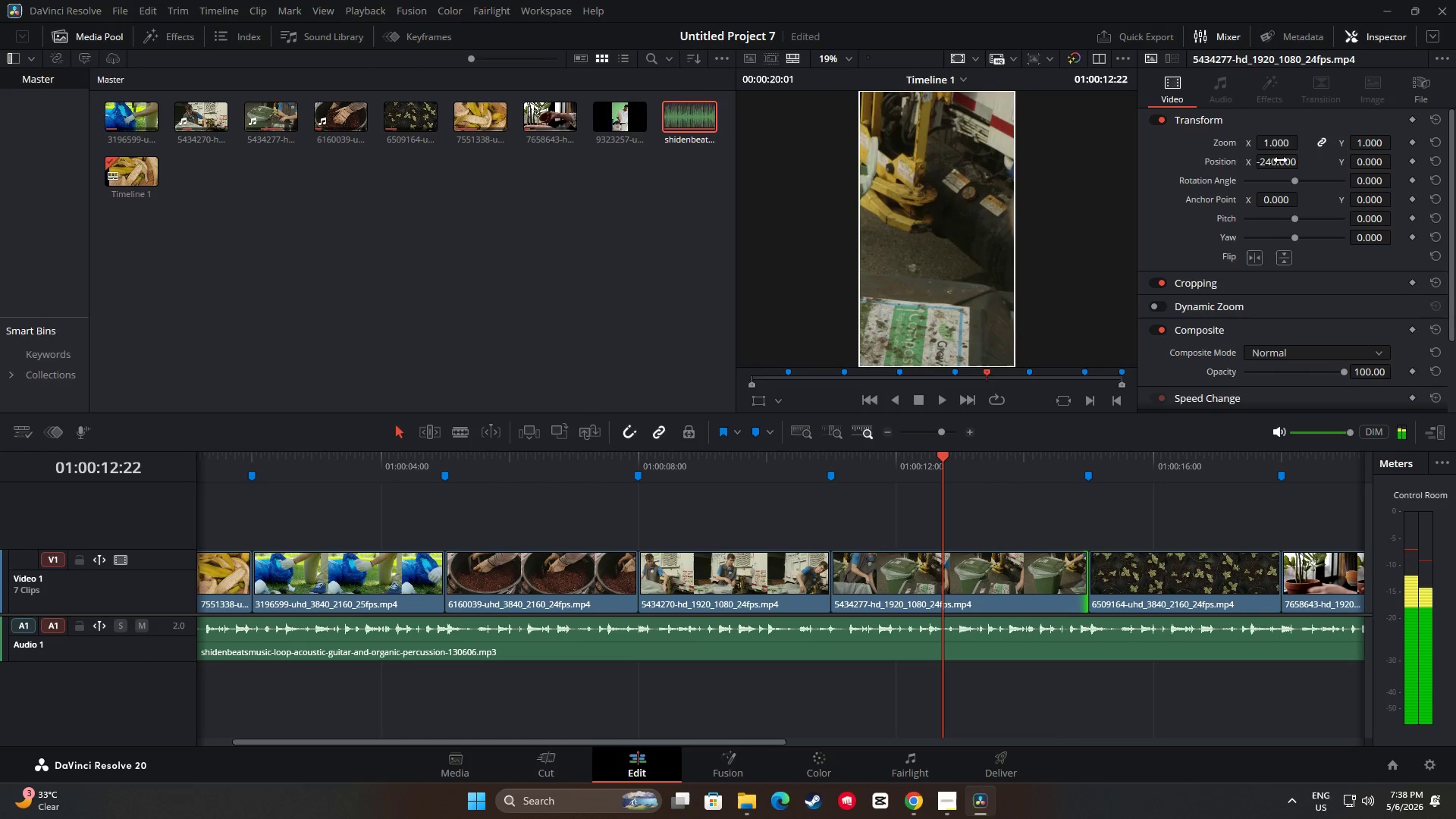 
left_click_drag(start_coordinate=[1280, 160], to_coordinate=[1206, 165])
 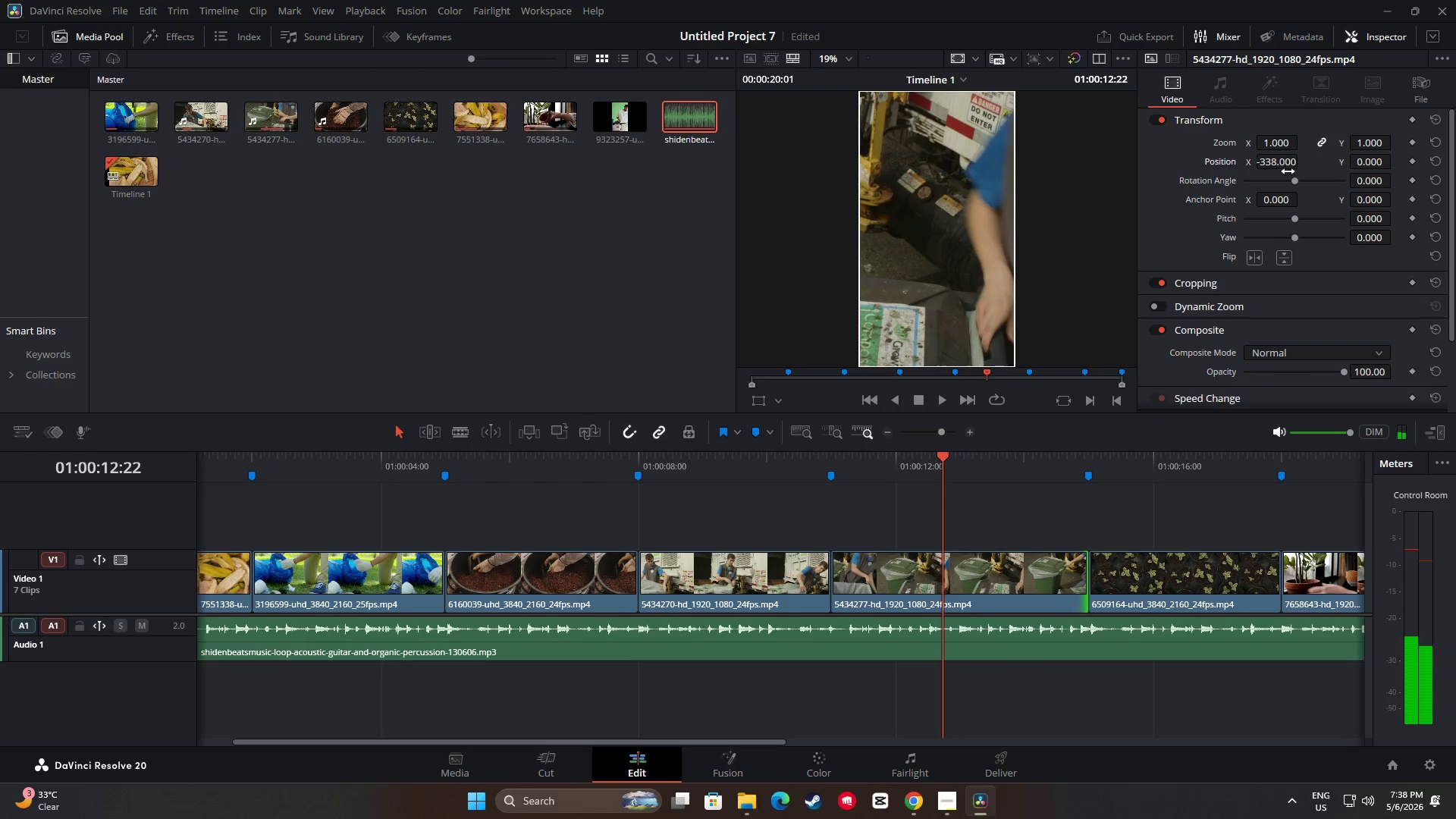 
key(Space)
 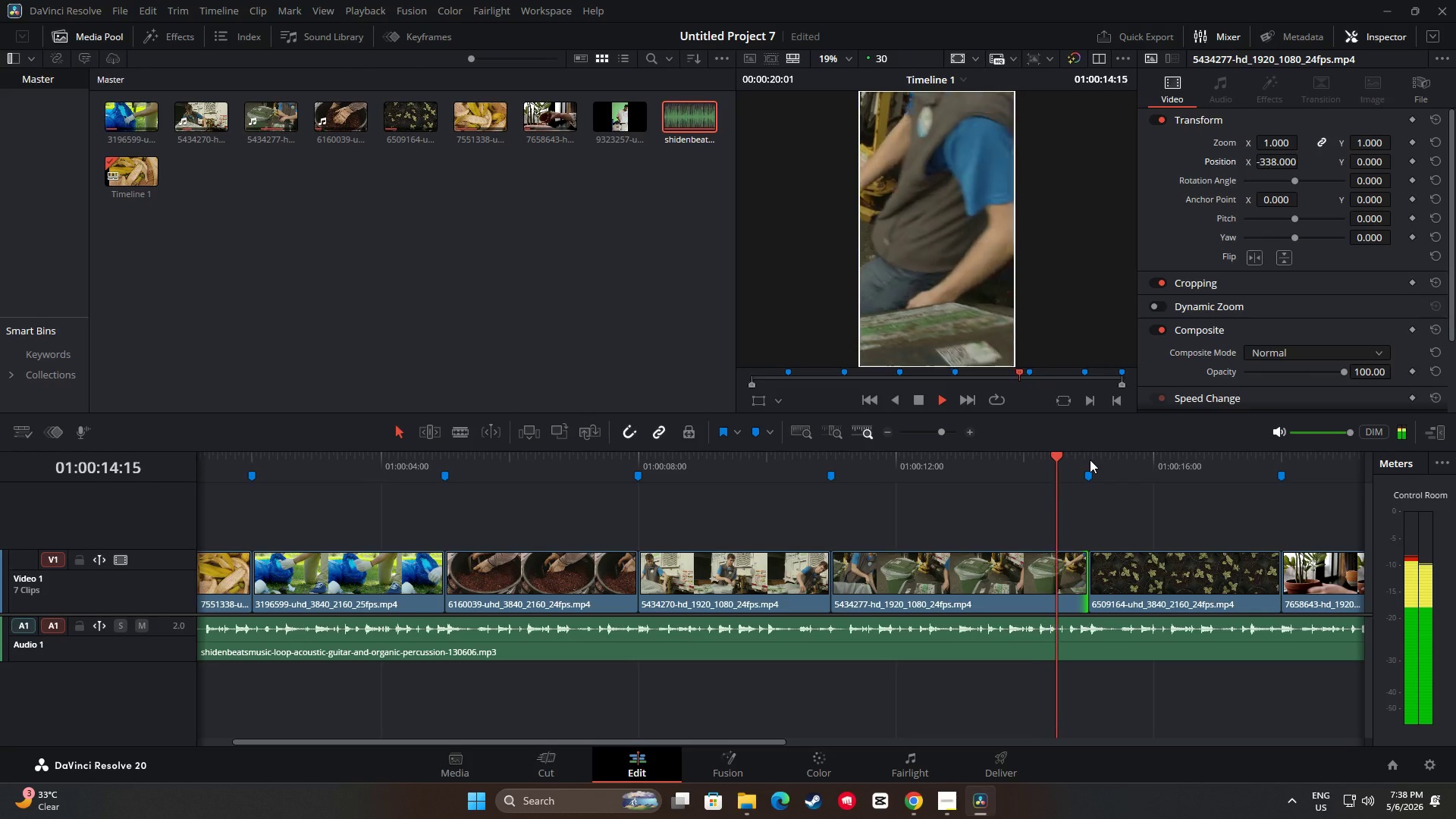 
key(Space)
 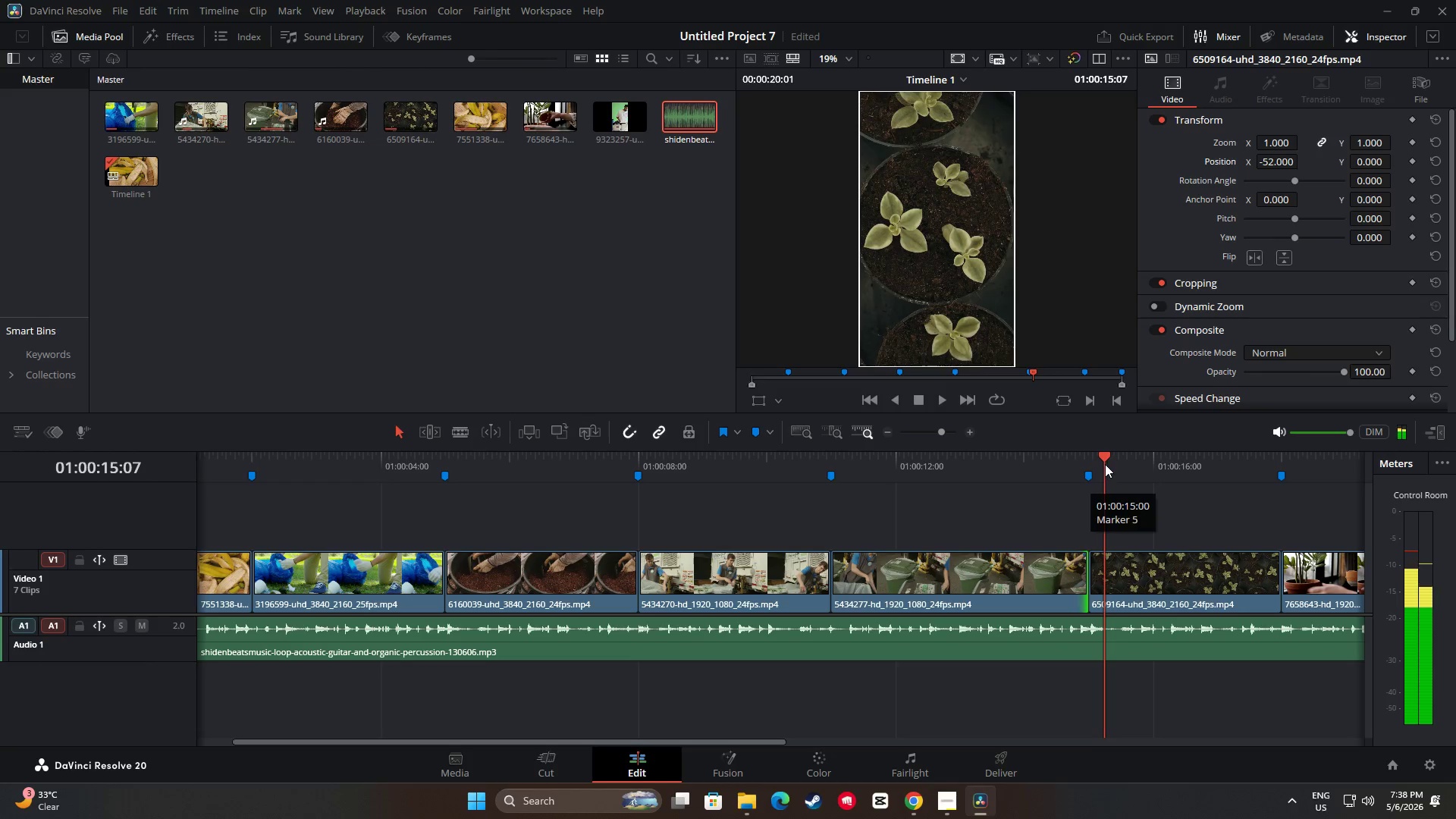 
left_click_drag(start_coordinate=[1103, 459], to_coordinate=[893, 463])
 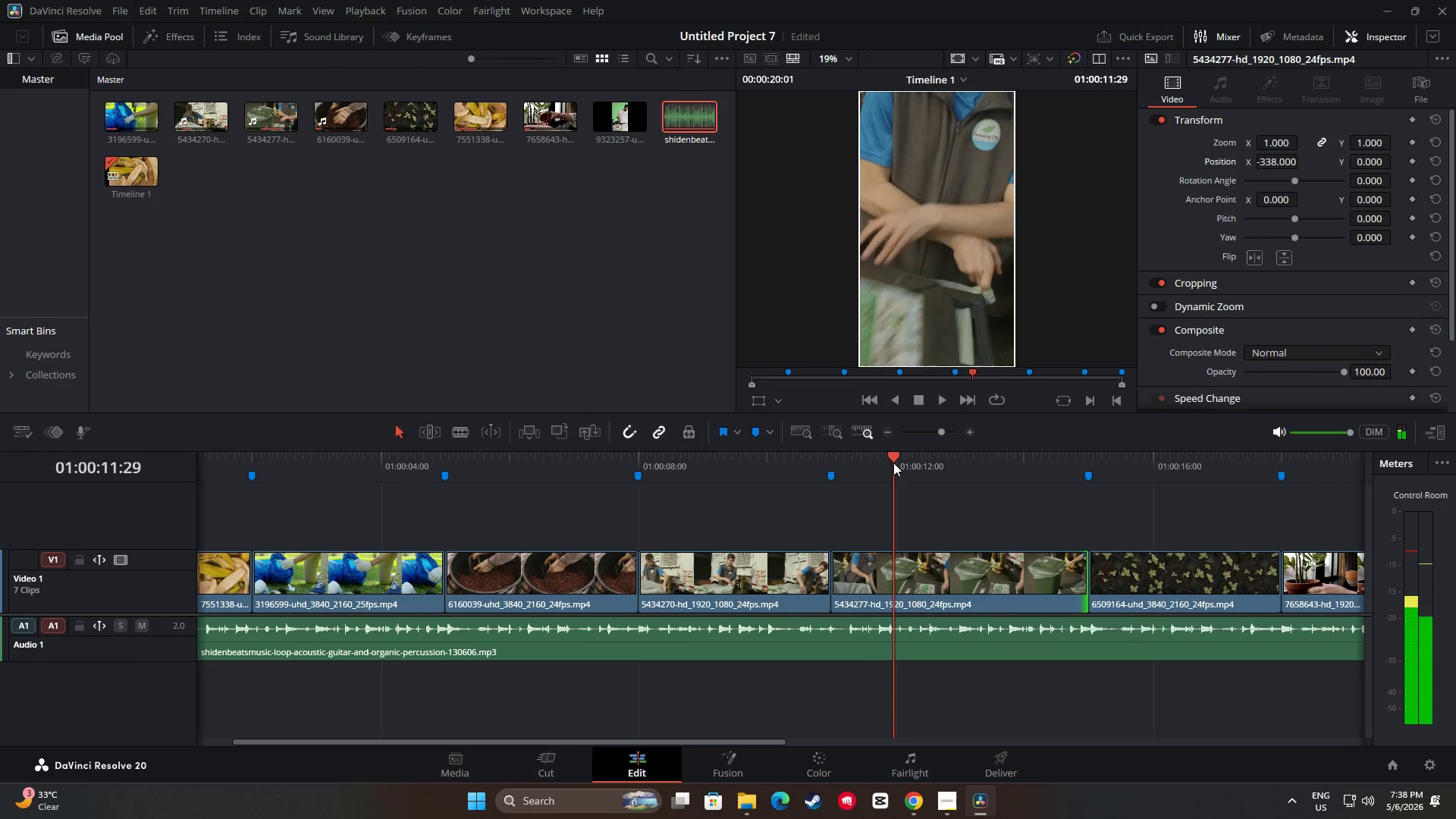 
key(Space)
 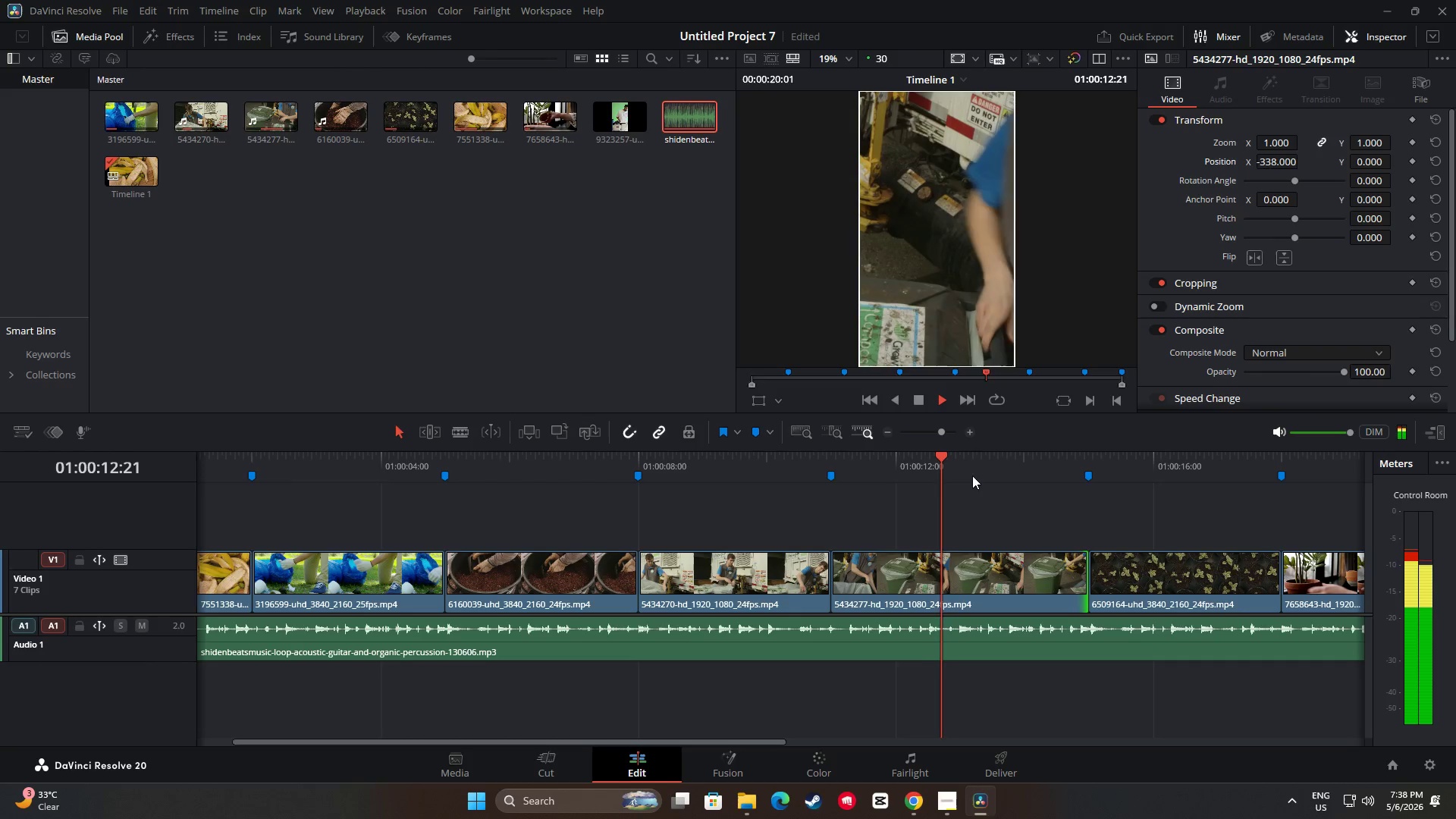 
key(Space)
 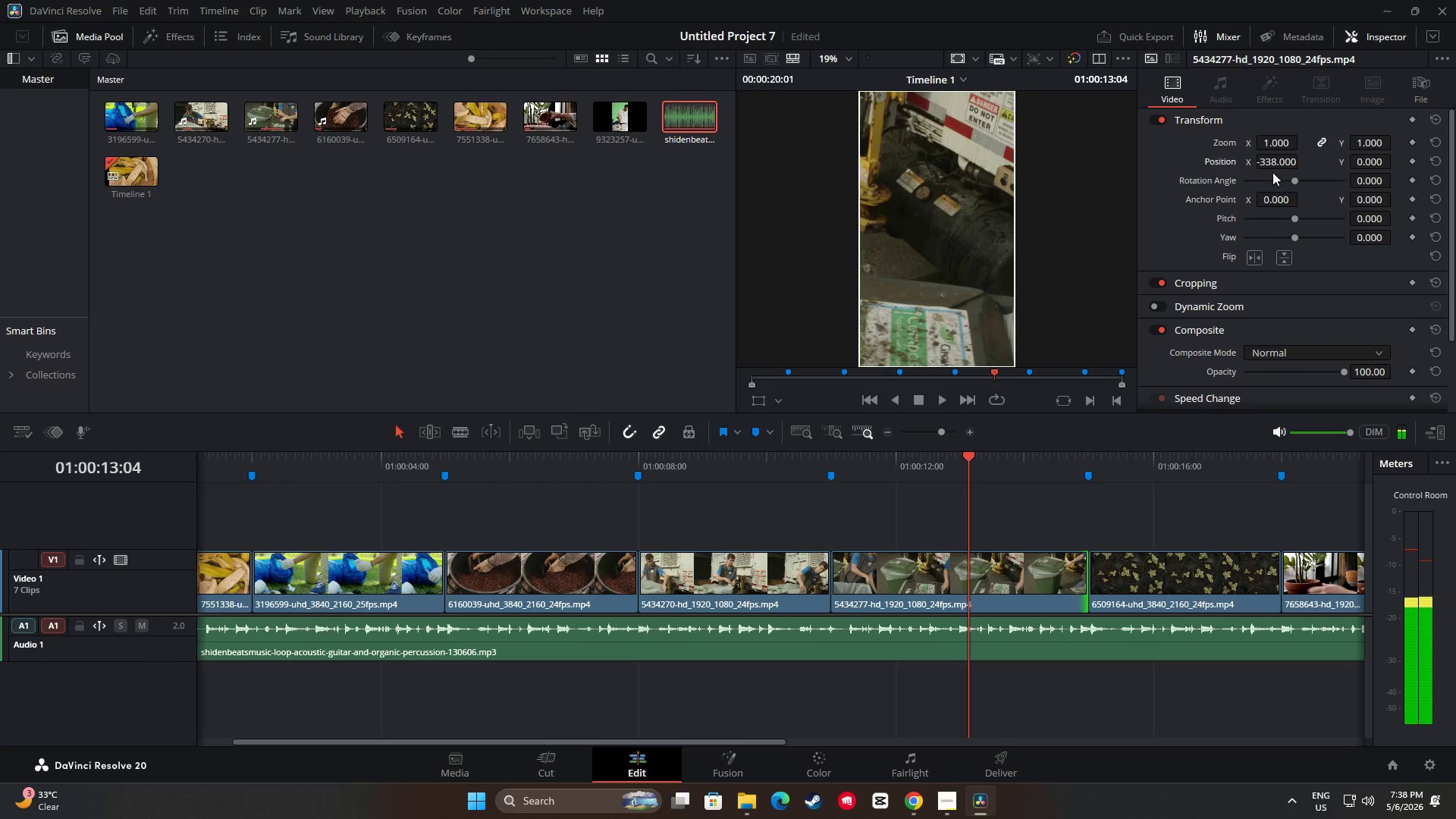 
left_click_drag(start_coordinate=[1275, 167], to_coordinate=[709, 461])
 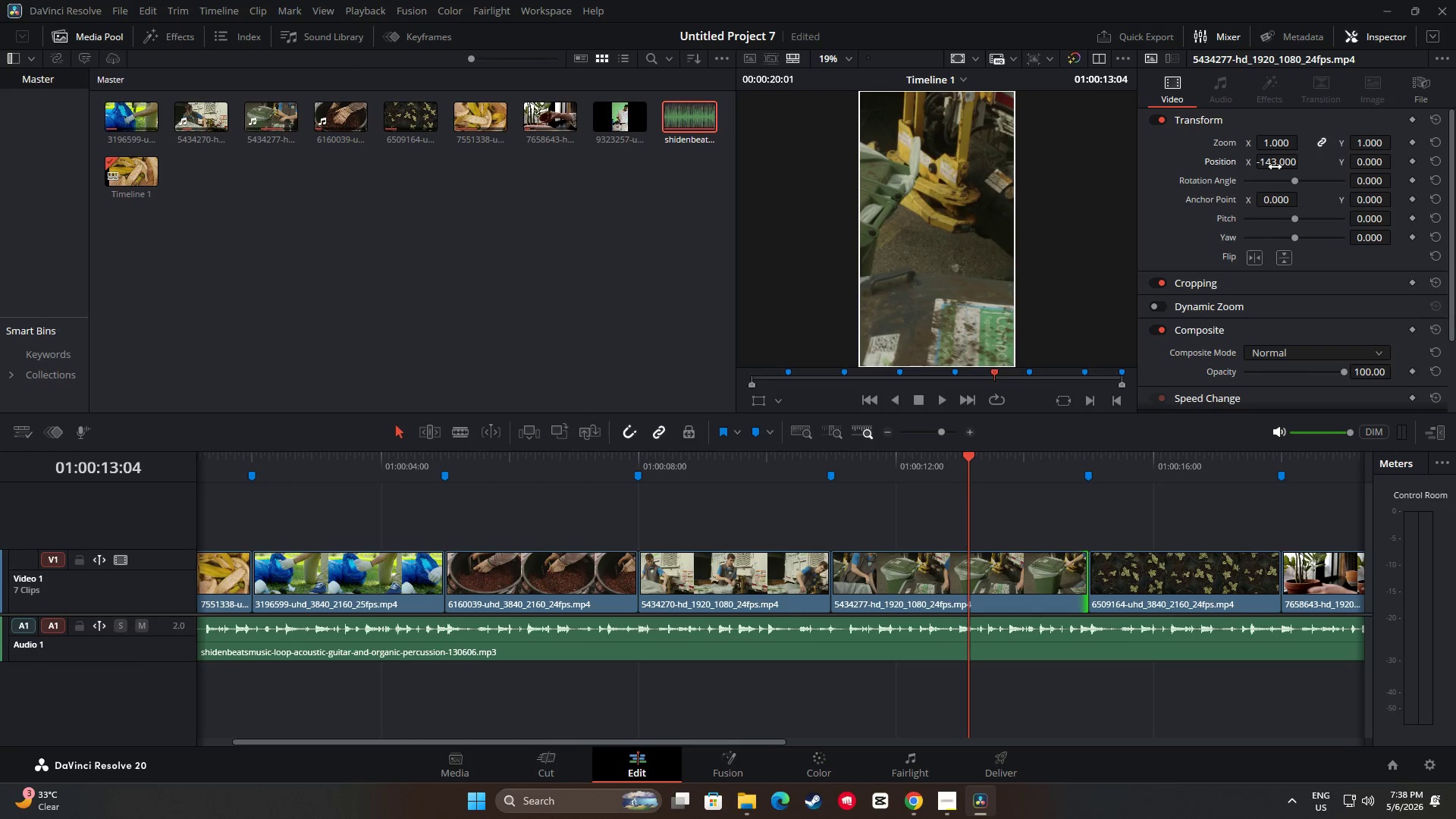 
key(Space)
 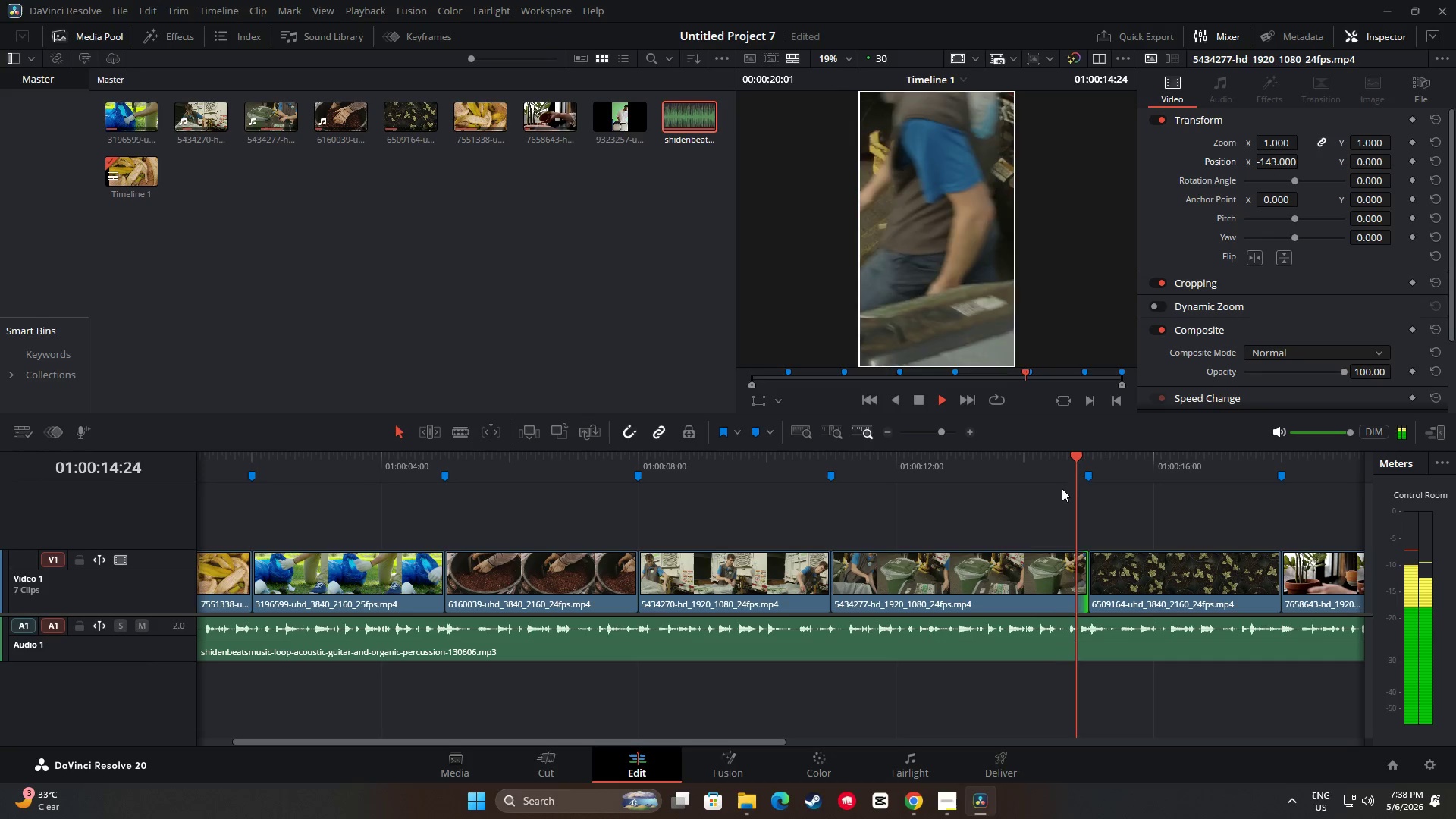 
key(Space)
 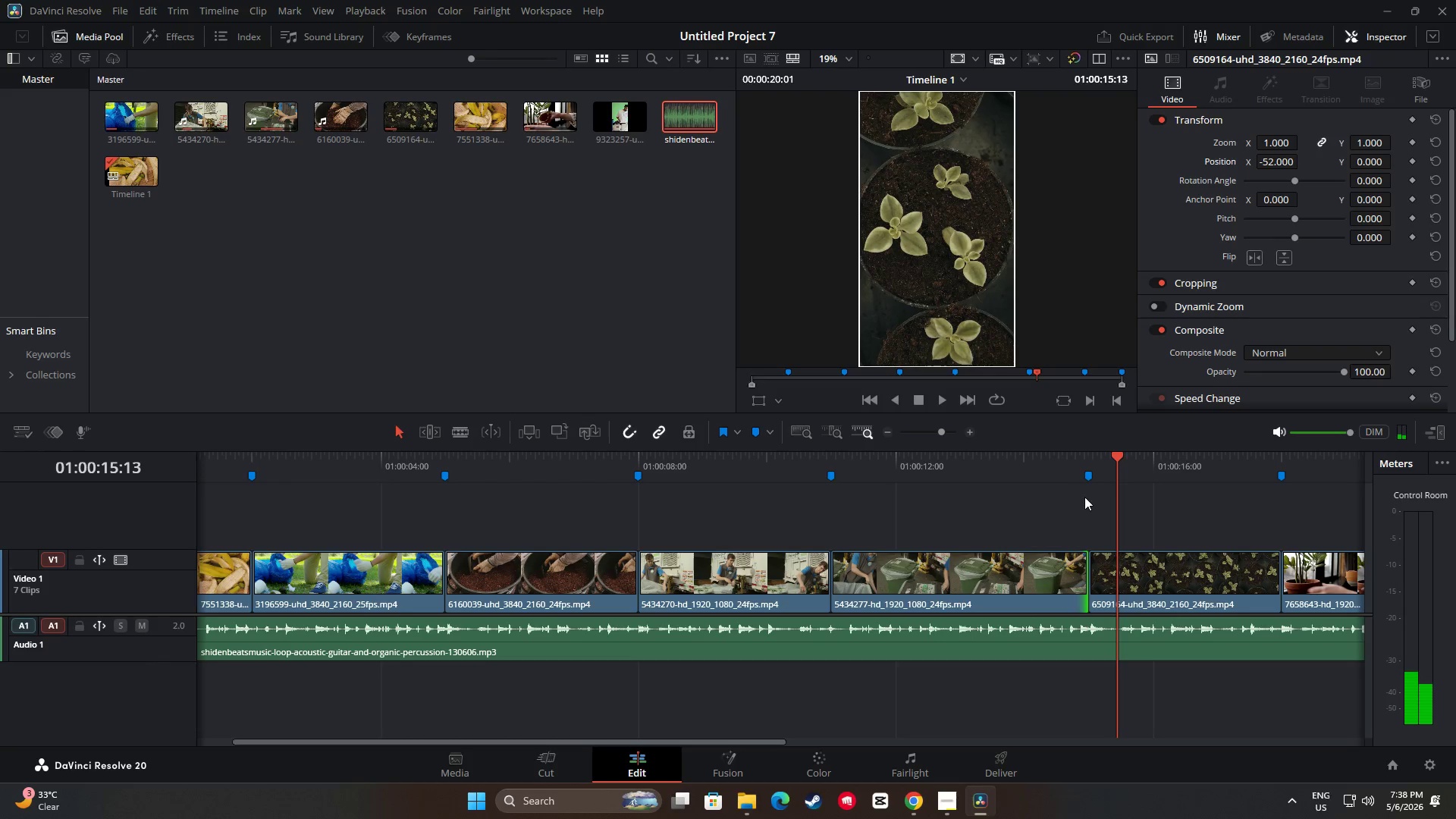 
left_click_drag(start_coordinate=[1118, 453], to_coordinate=[836, 465])
 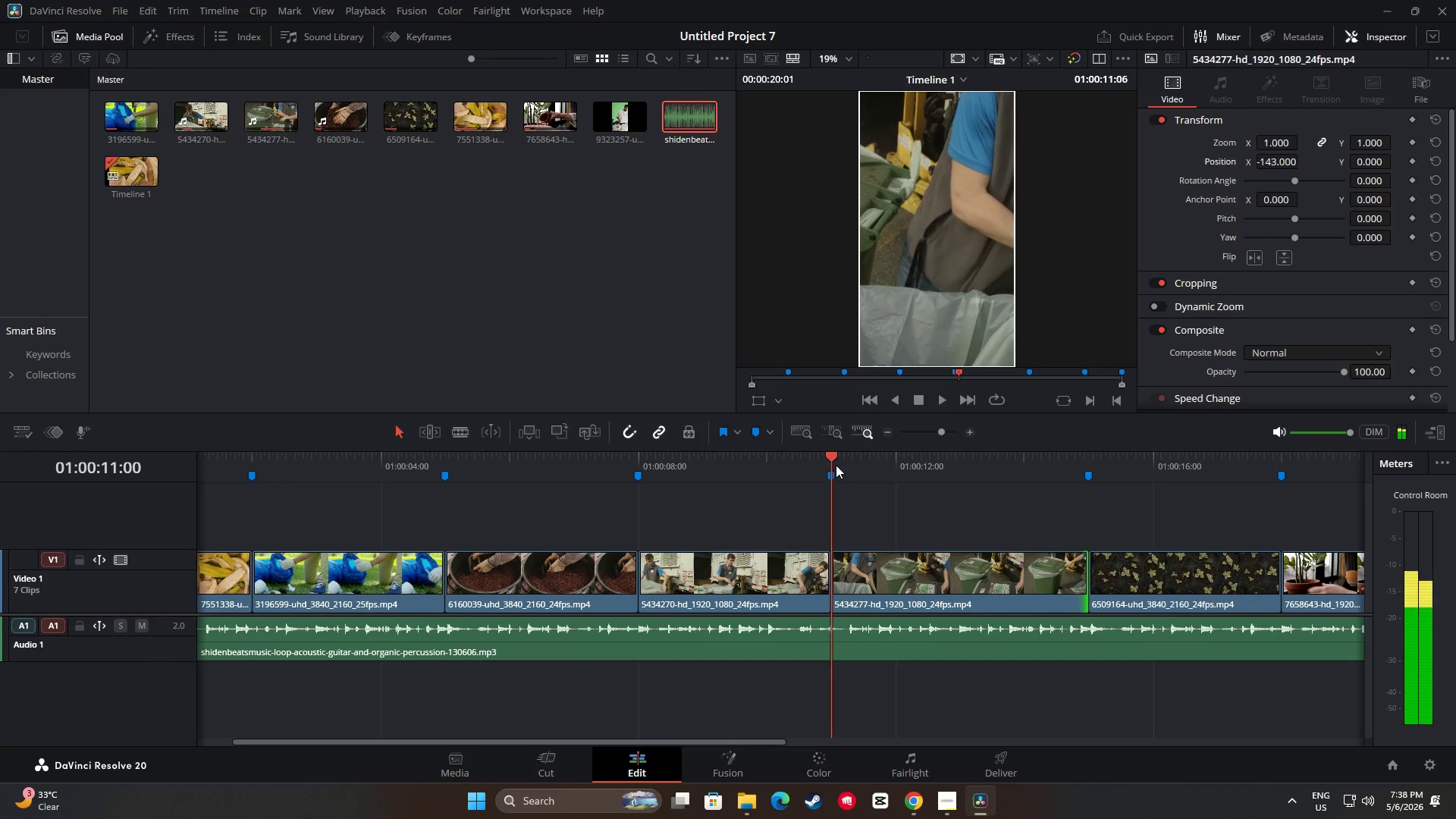 
key(Space)
 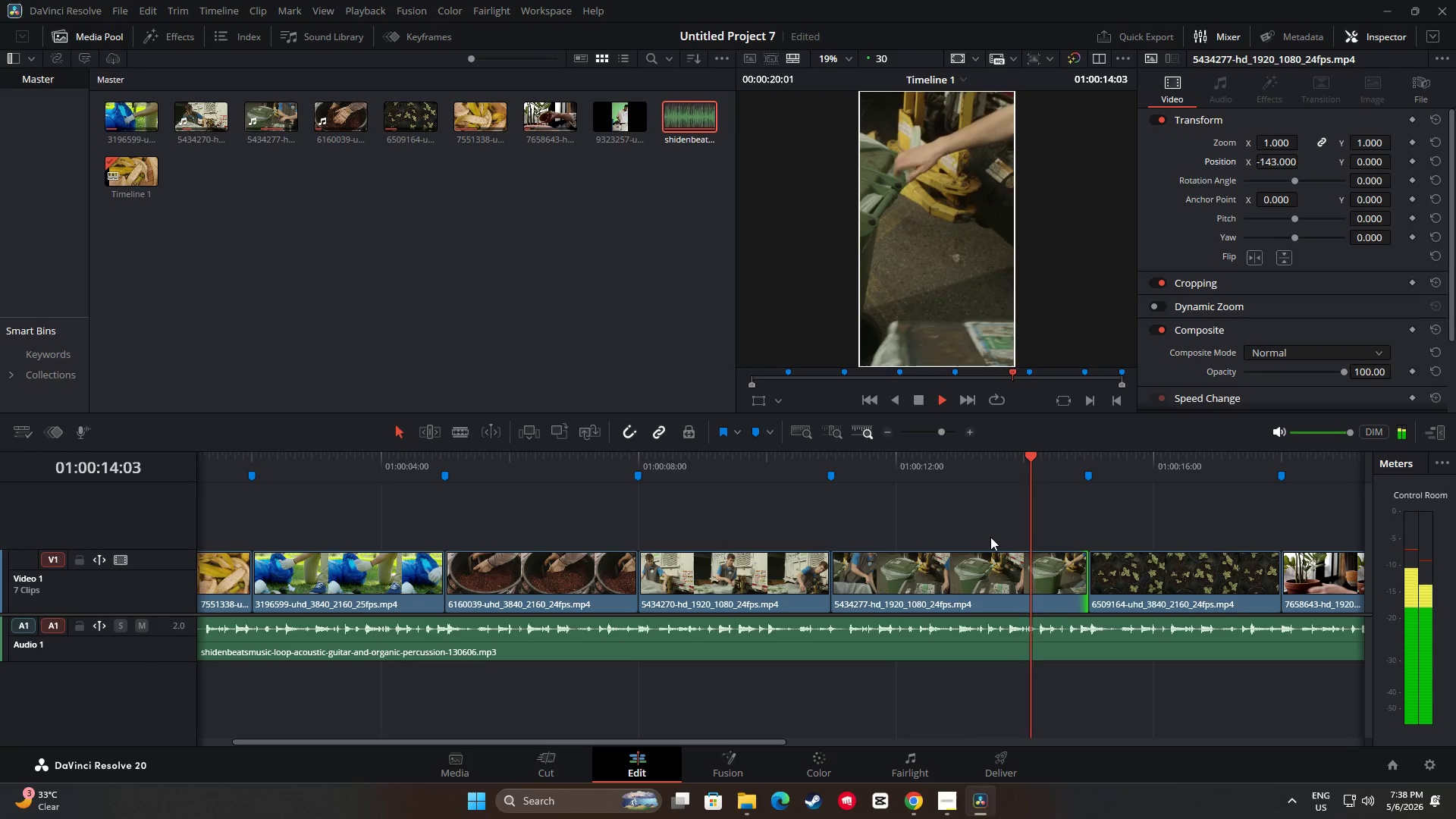 
key(Space)
 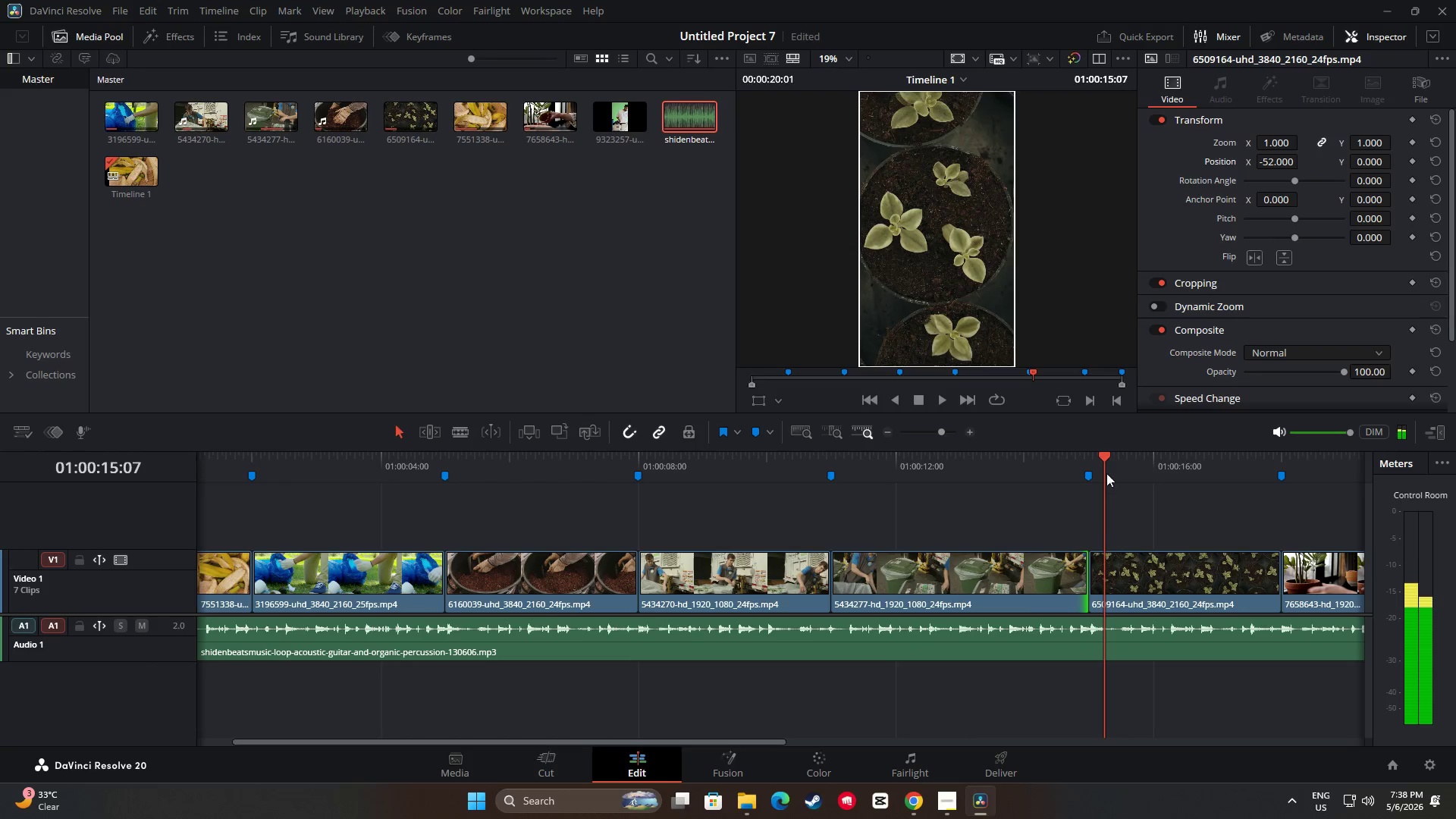 
left_click_drag(start_coordinate=[1101, 454], to_coordinate=[663, 486])
 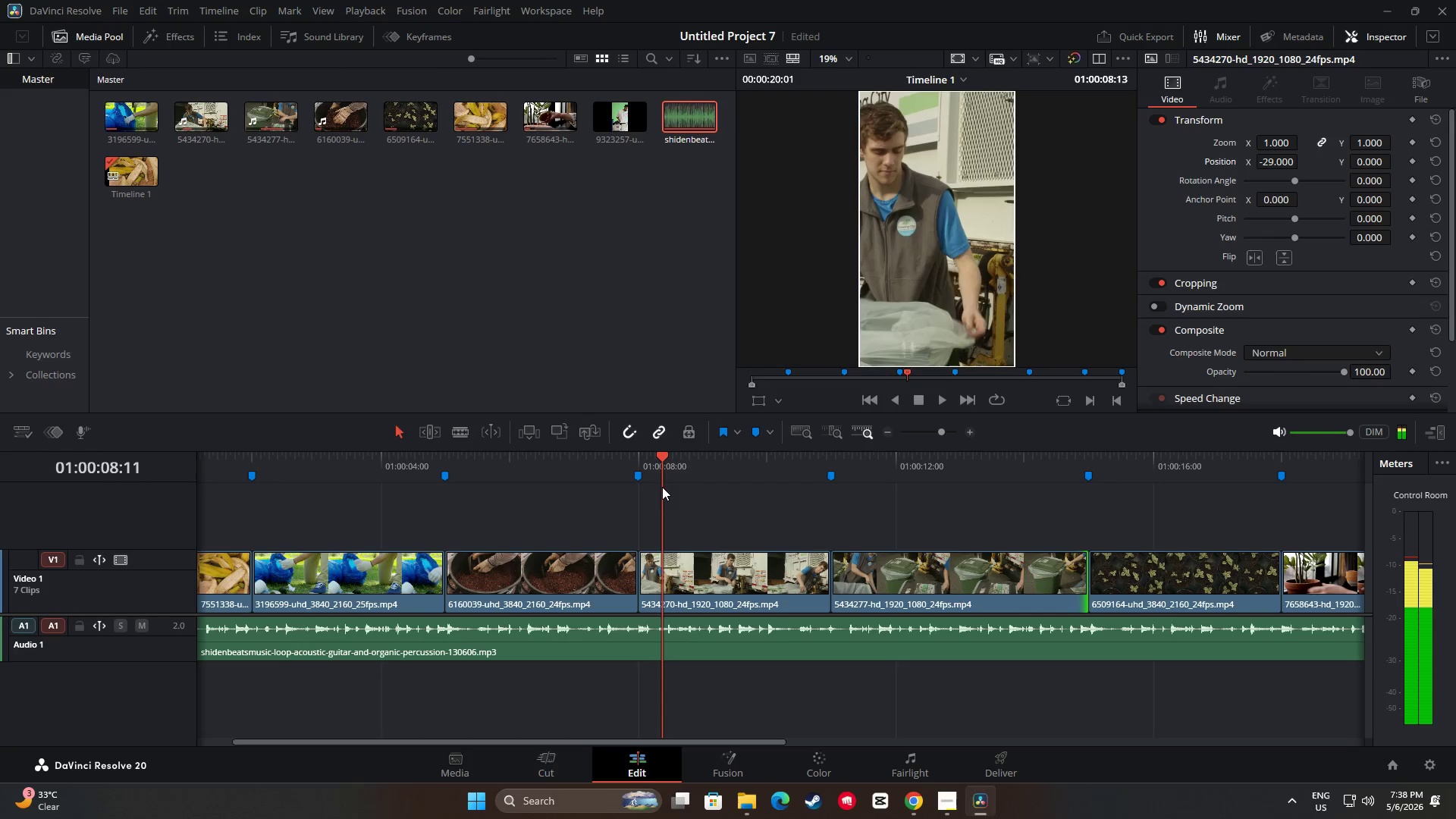 
key(Space)
 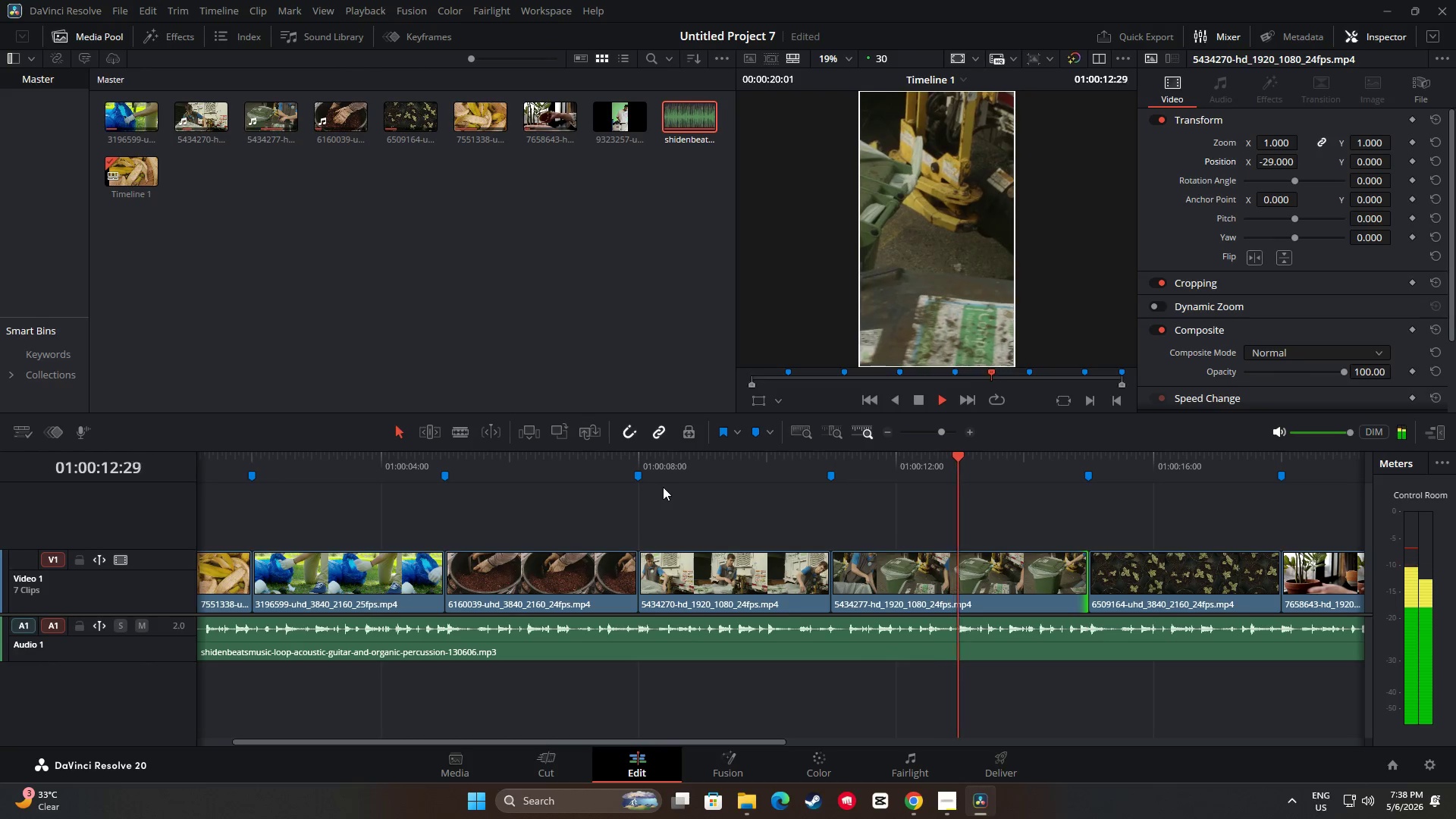 
wait(6.28)
 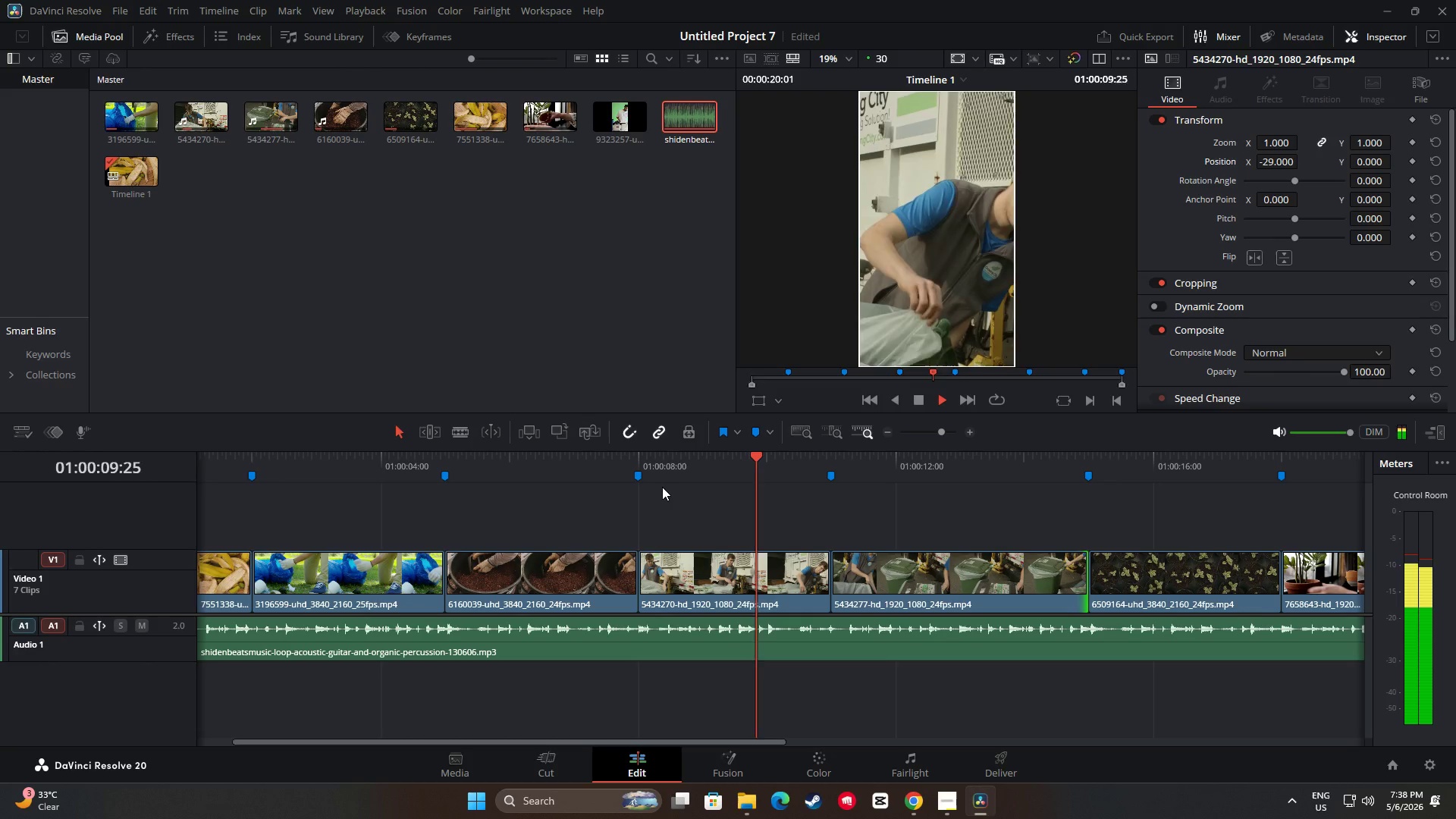 
key(Space)
 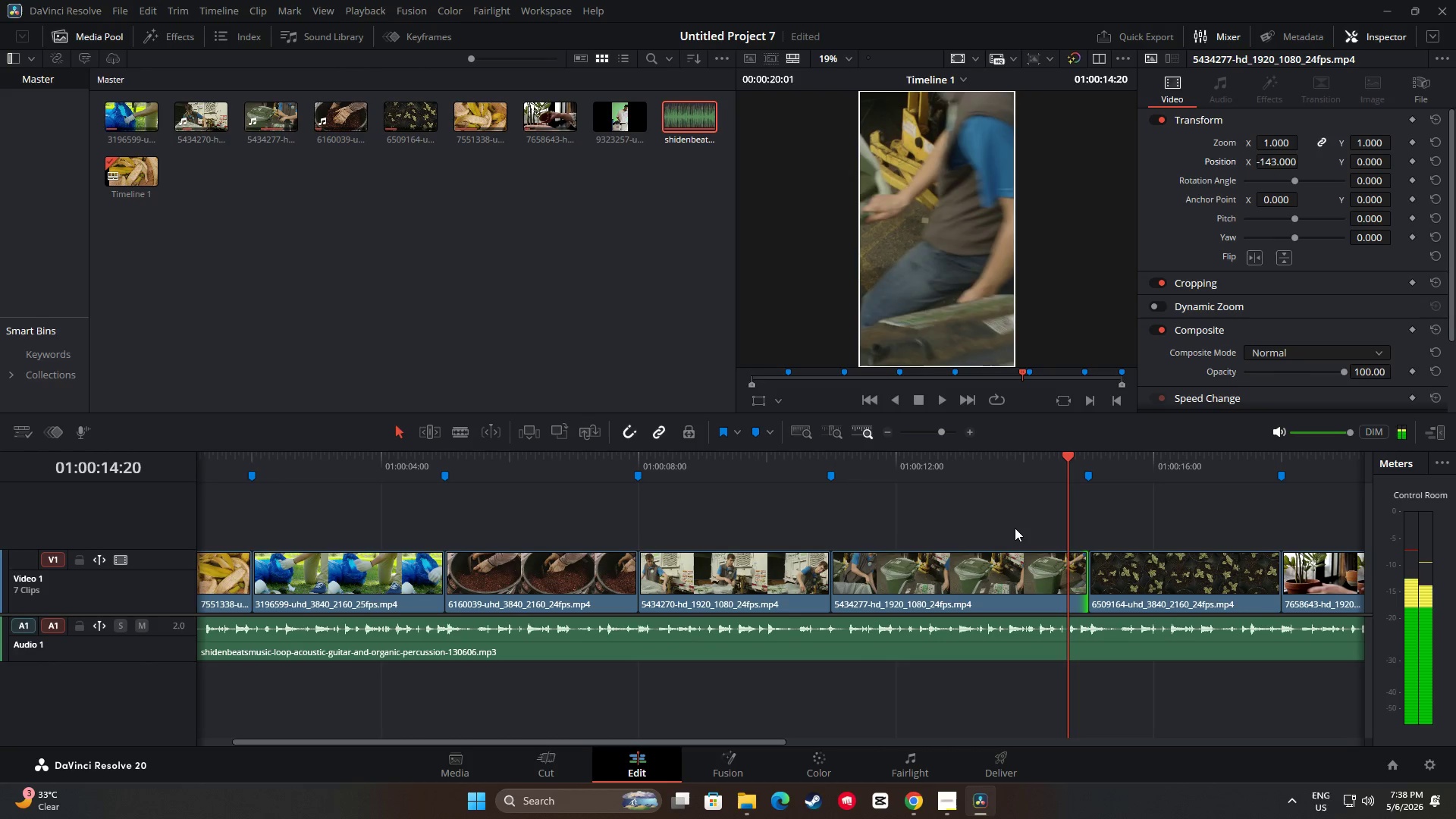 
key(Space)
 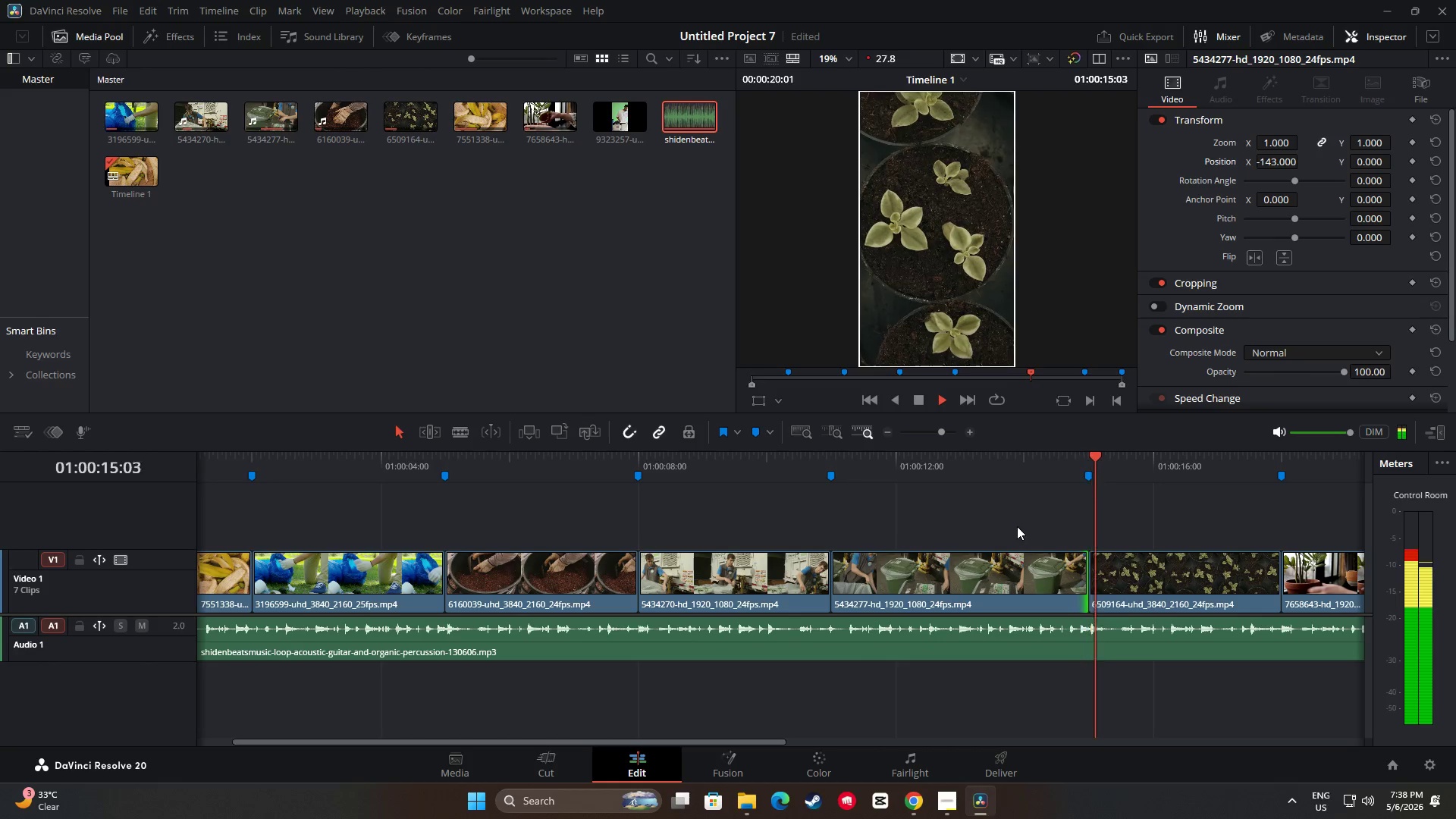 
key(Space)
 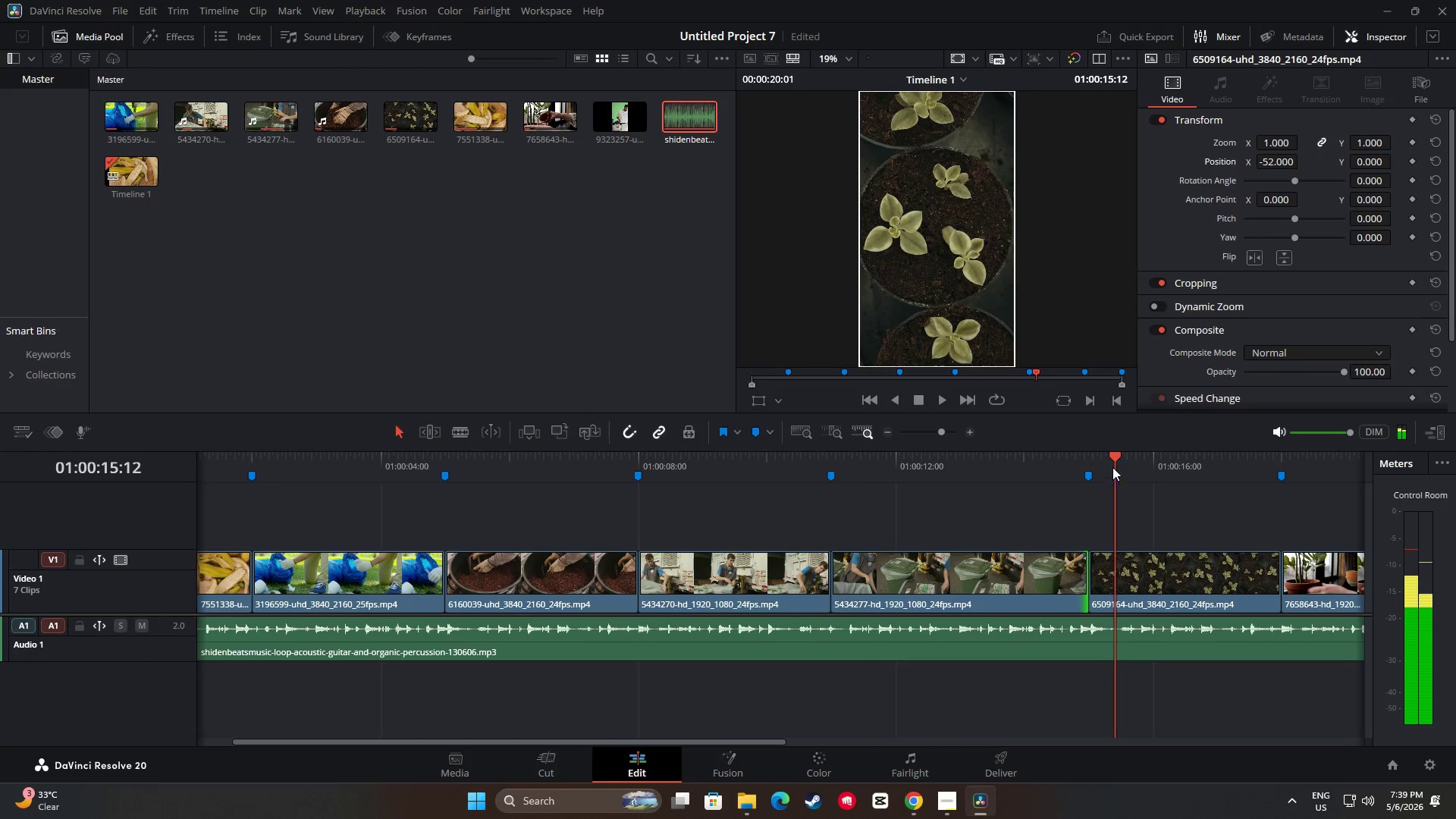 
left_click_drag(start_coordinate=[1122, 457], to_coordinate=[757, 473])
 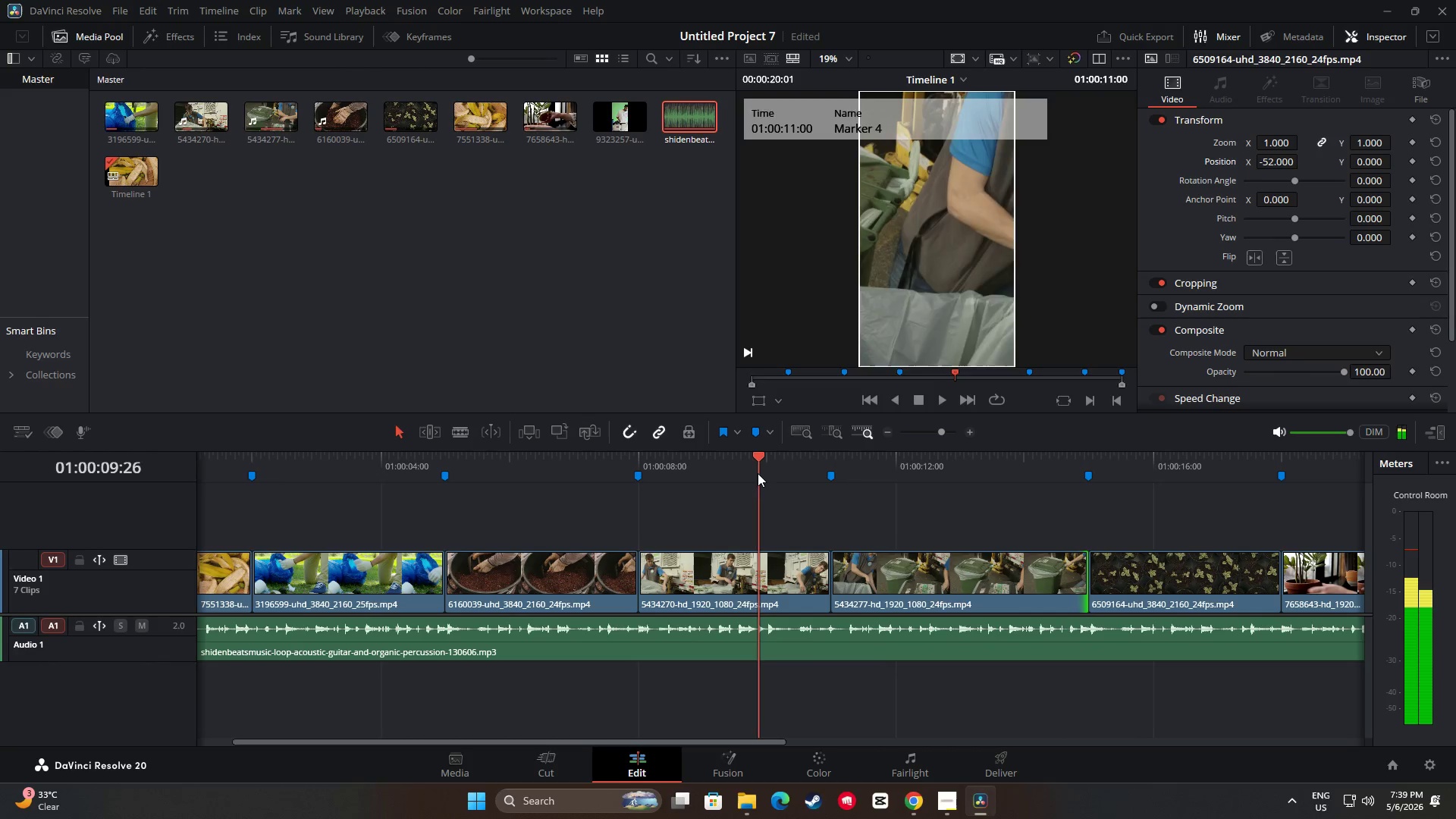 
key(Space)
 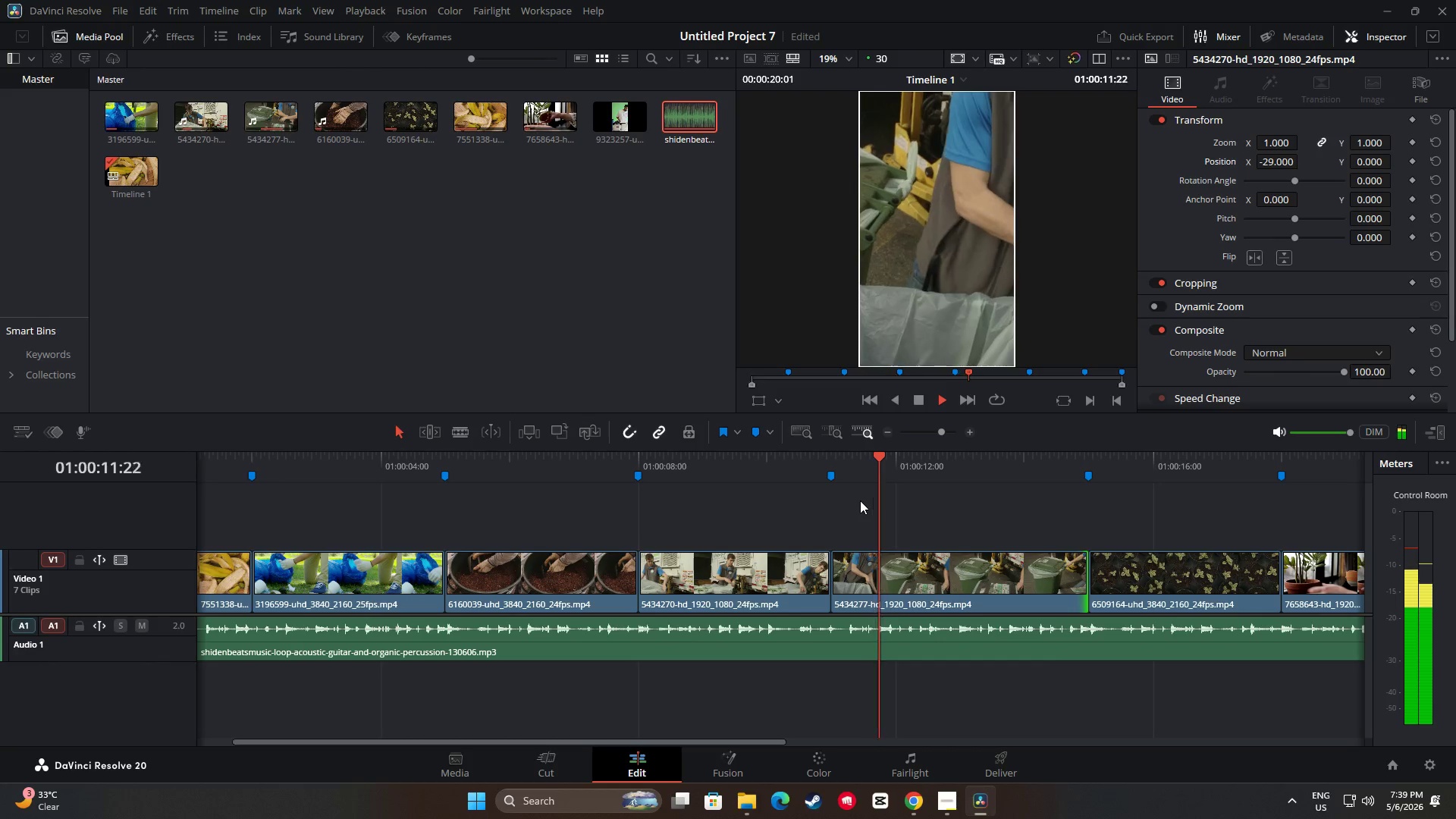 
key(Space)
 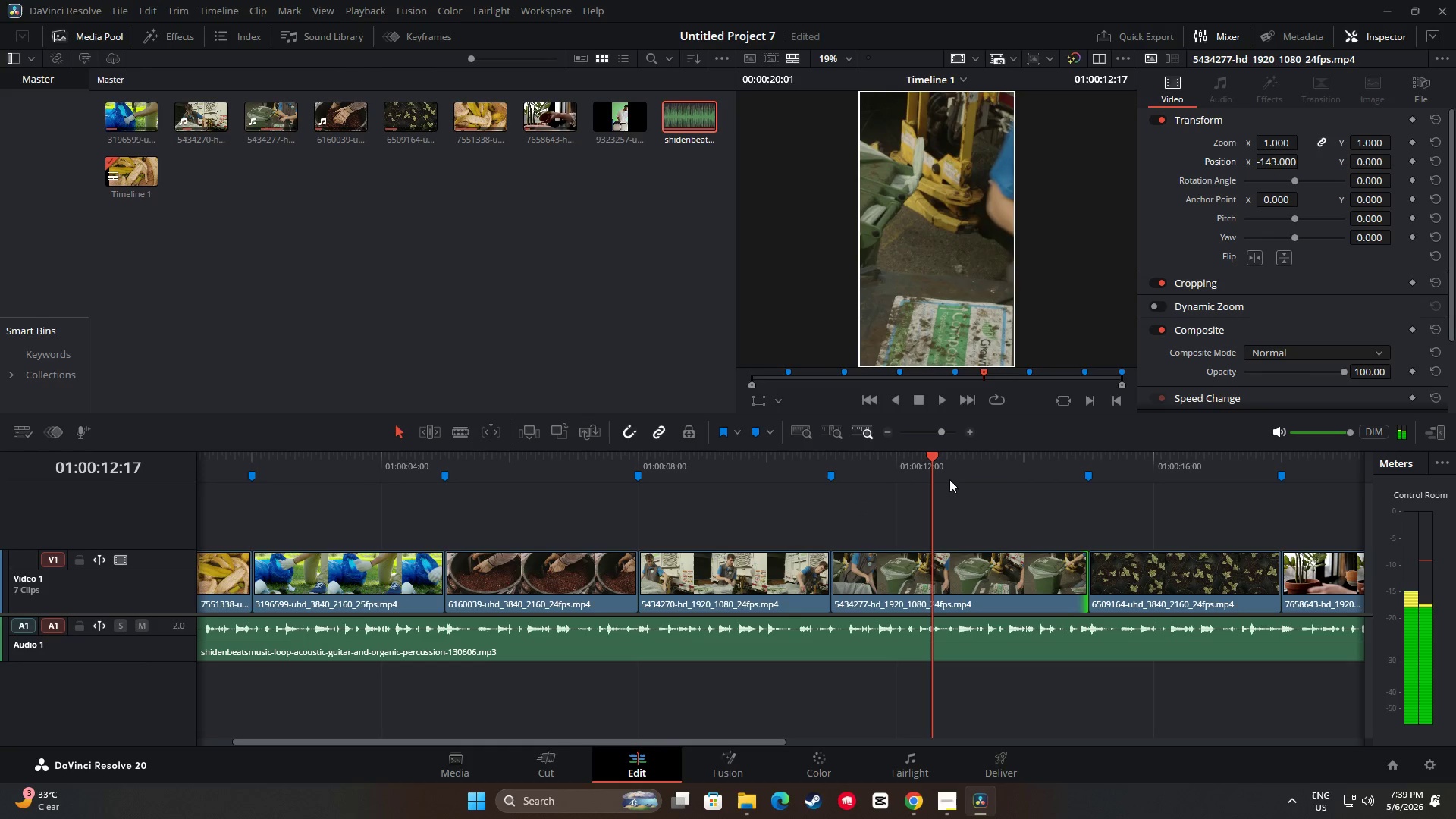 
key(Space)
 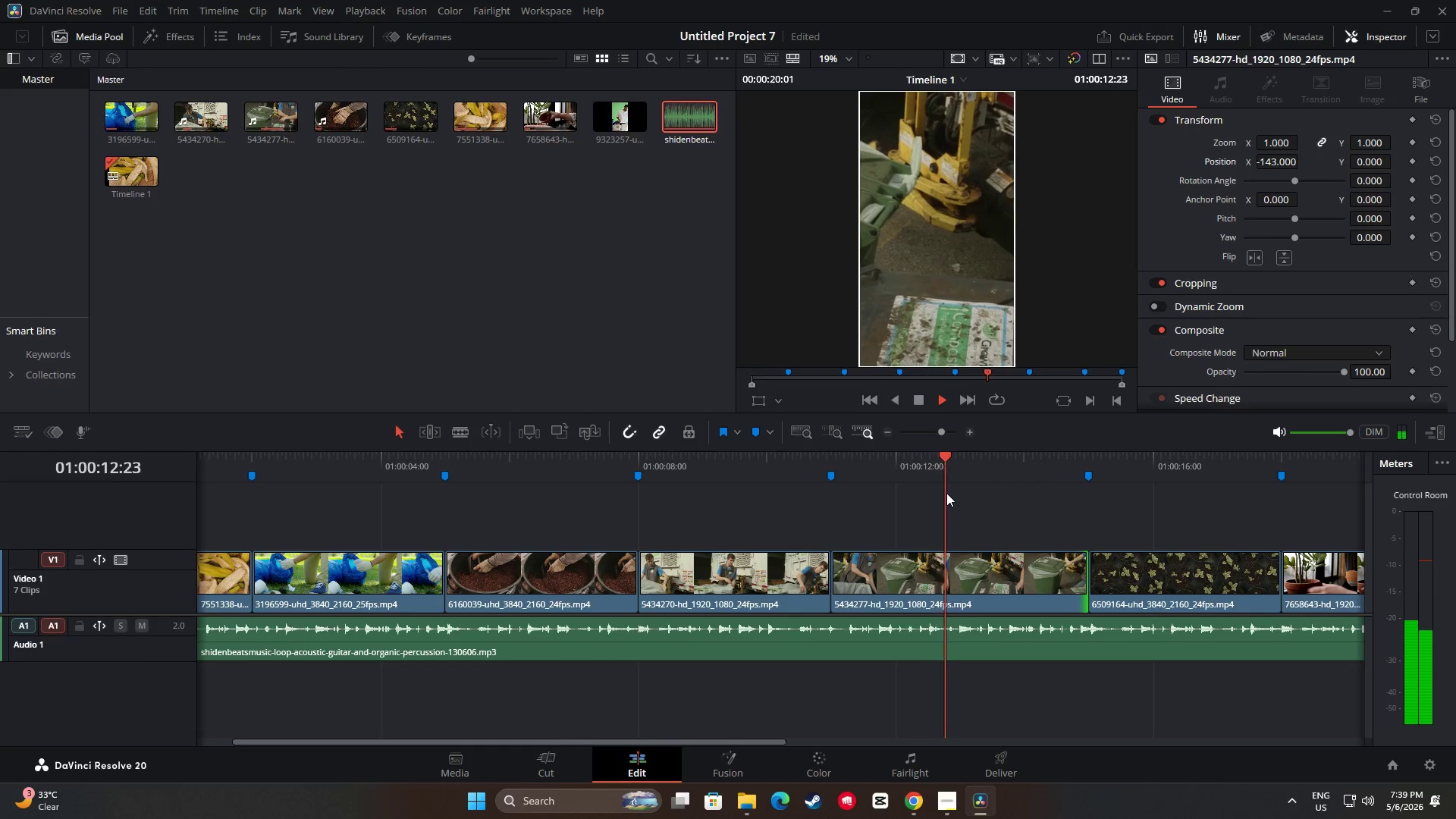 
key(Space)
 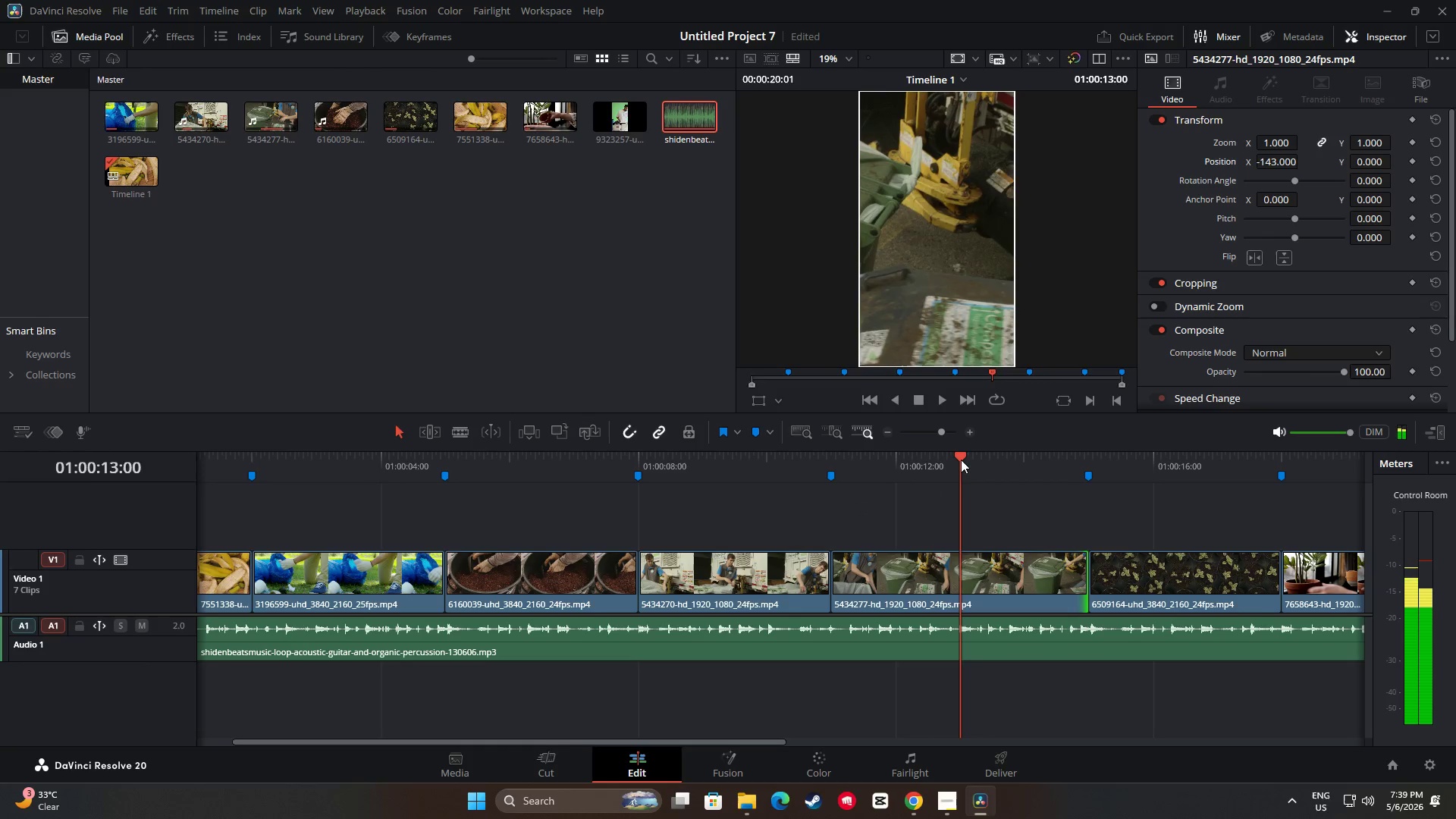 
left_click_drag(start_coordinate=[959, 459], to_coordinate=[682, 470])
 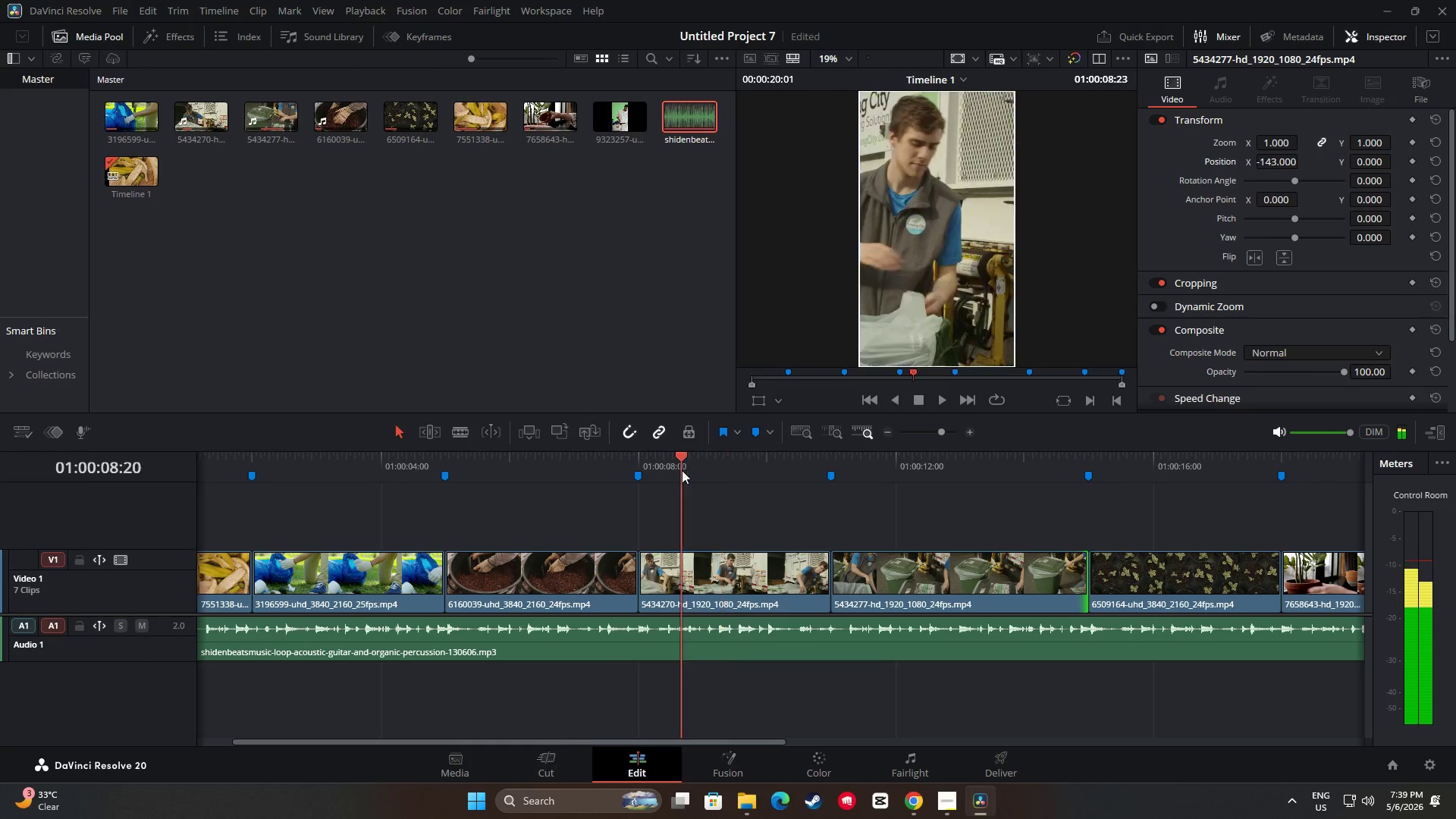 
key(Space)
 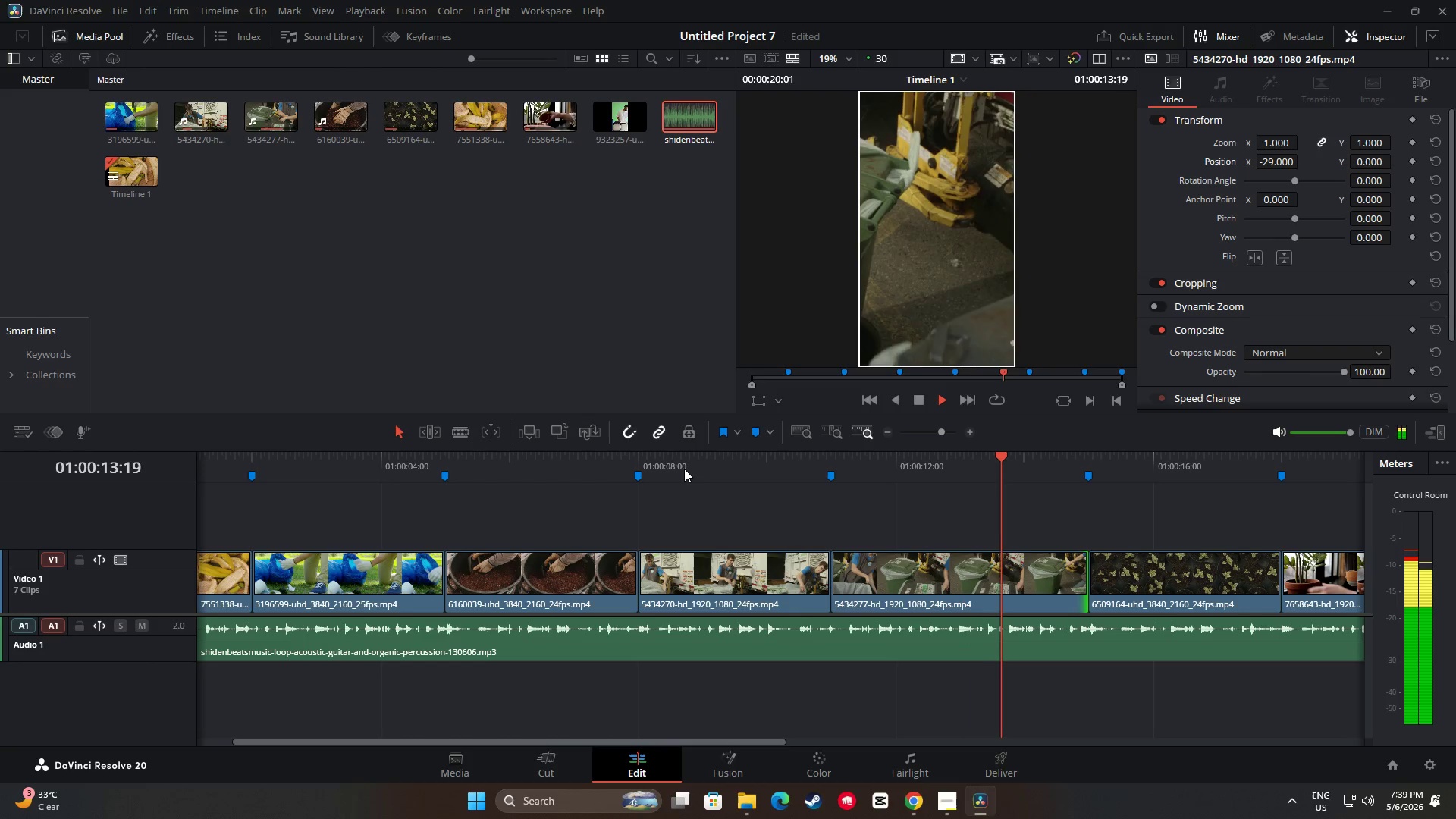 
wait(10.03)
 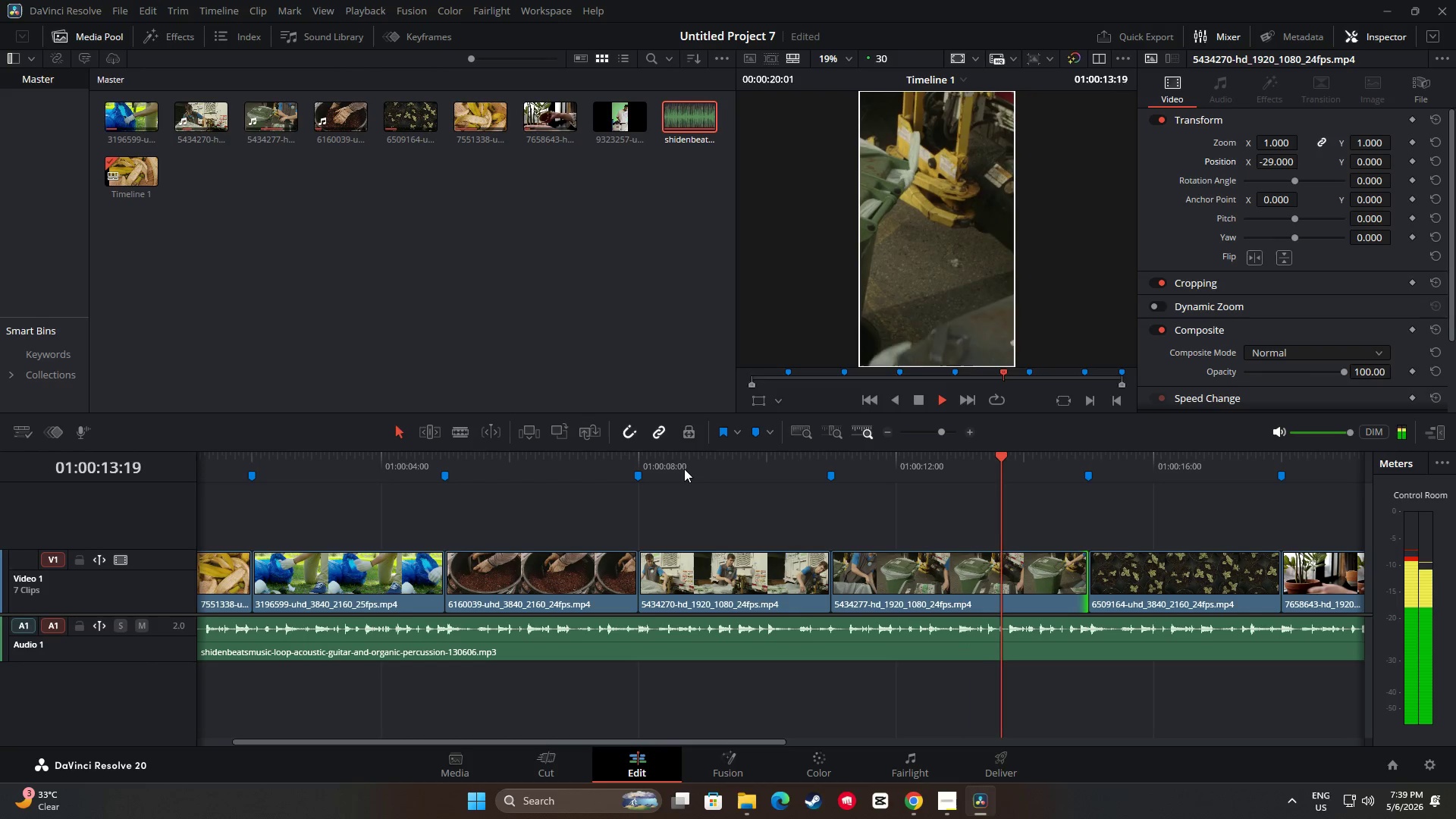 
key(Space)
 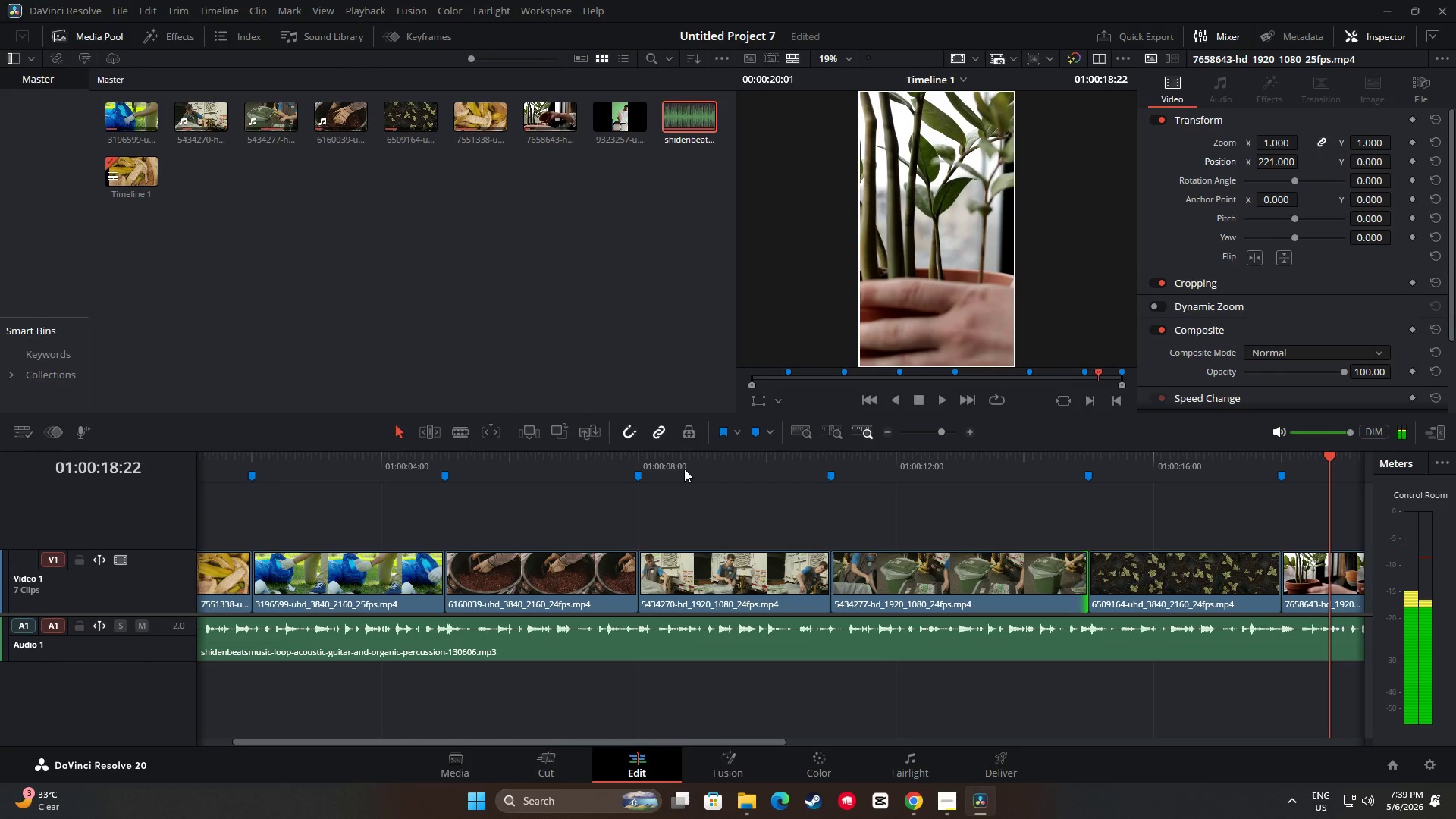 
key(Space)
 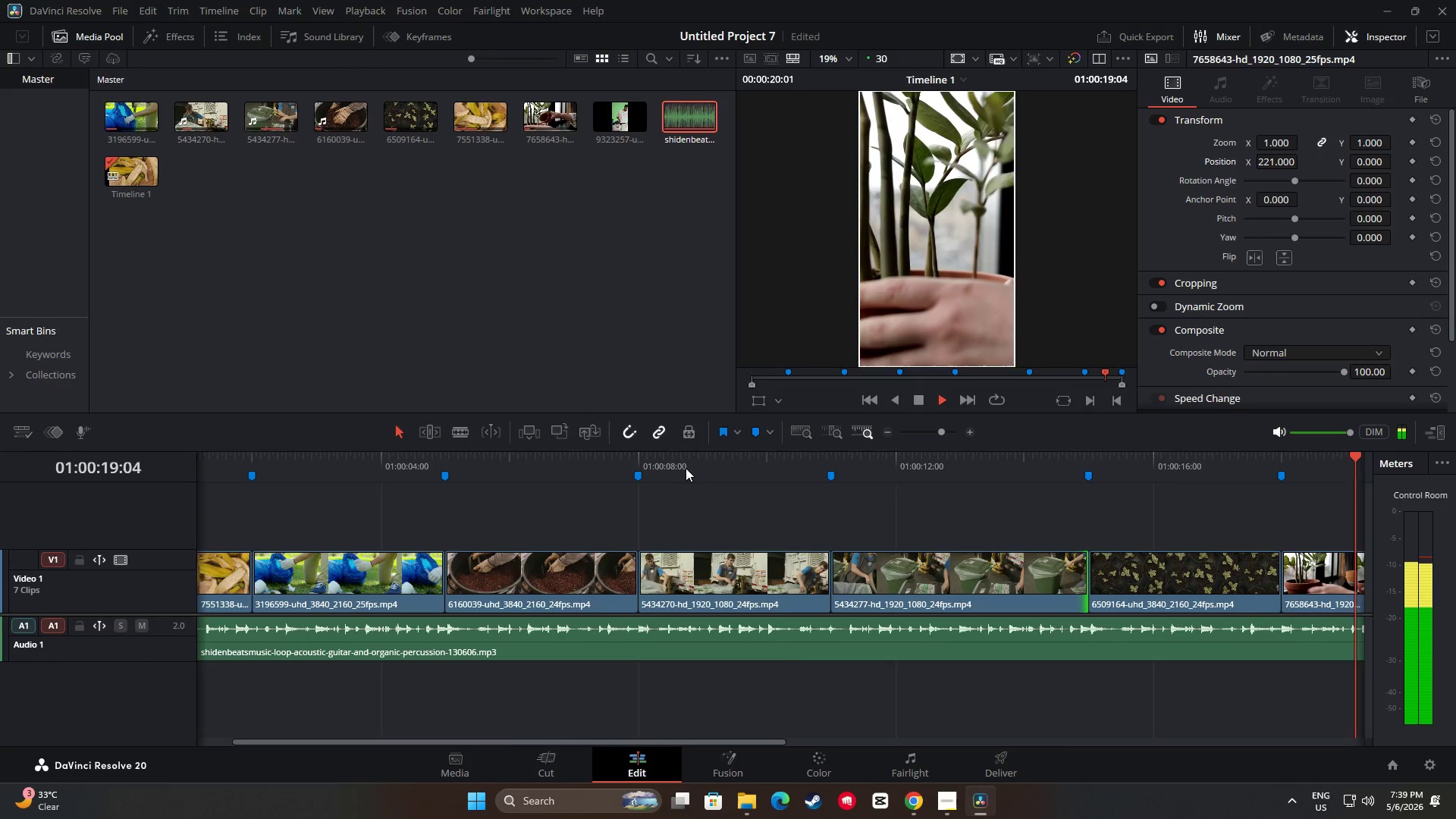 
key(Space)
 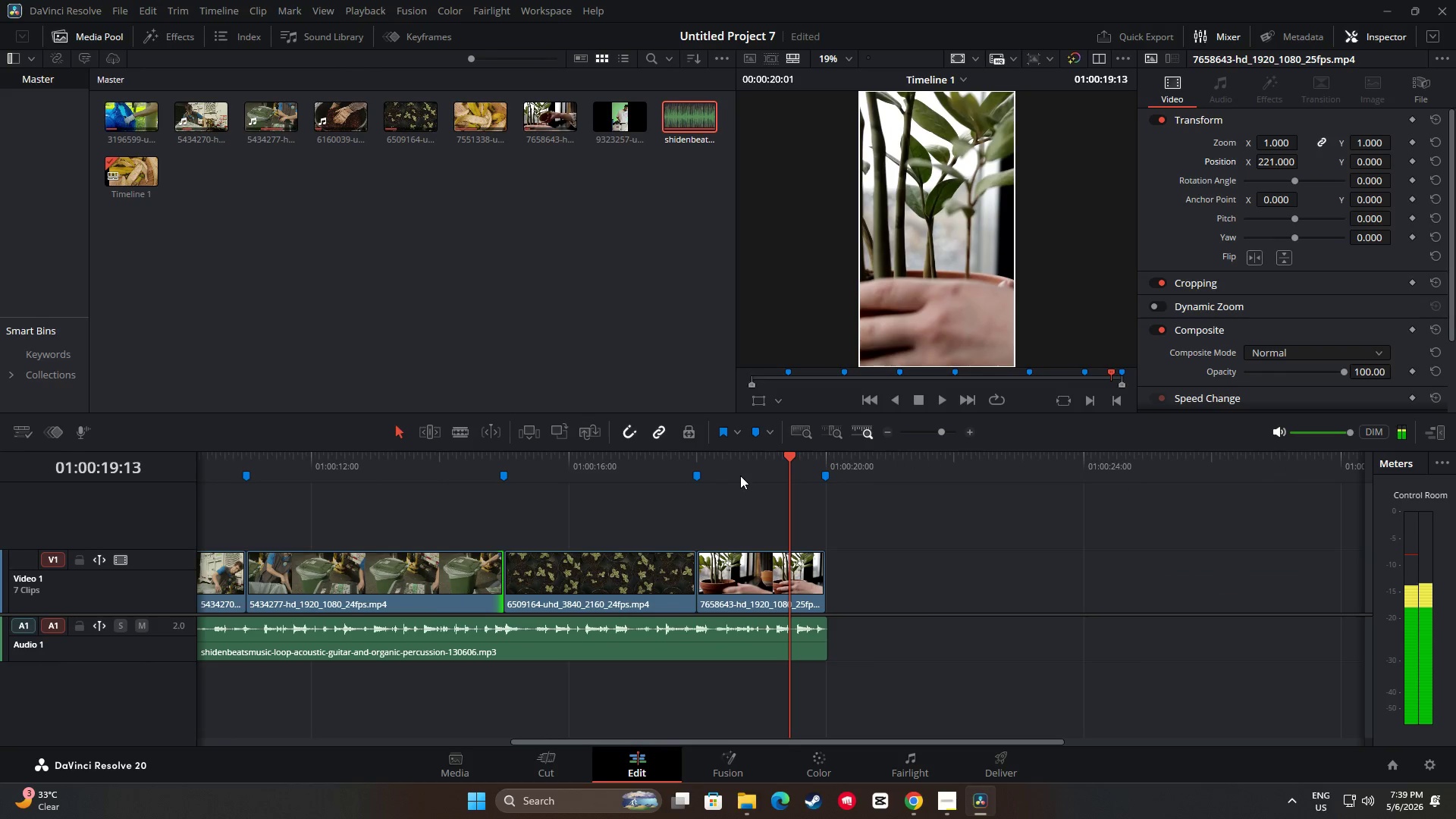 
key(Space)
 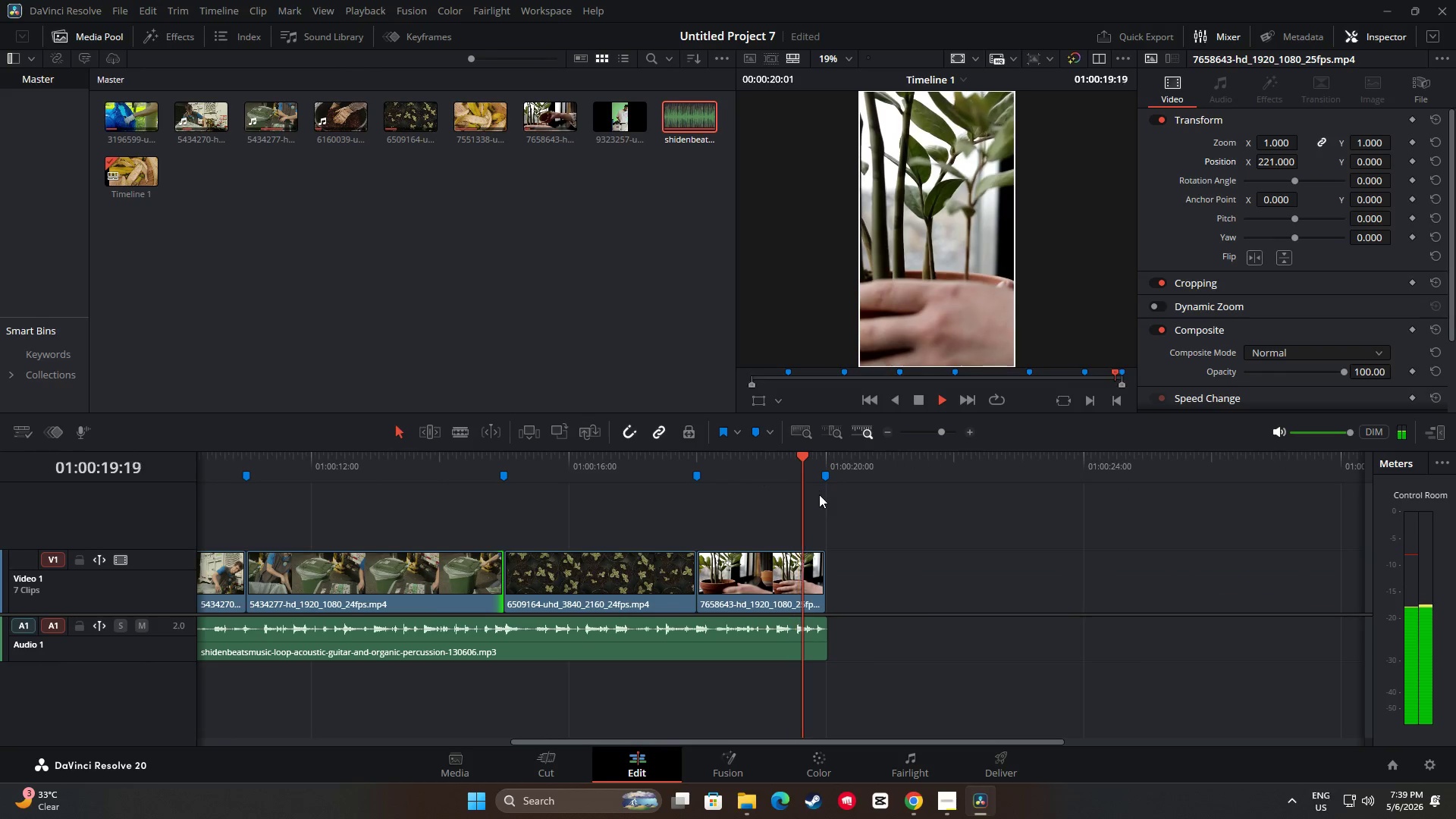 
key(Space)
 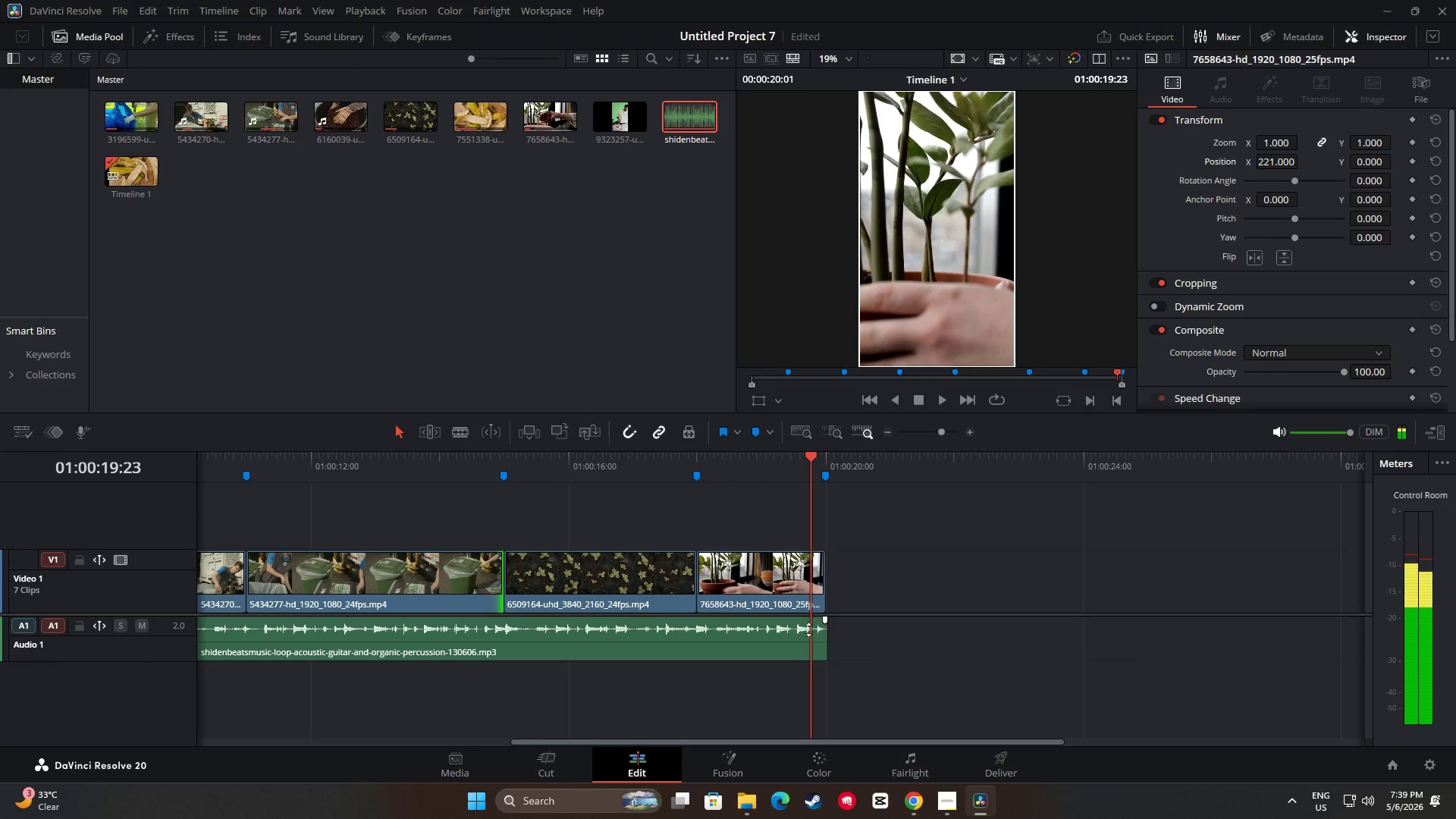 
left_click([807, 633])
 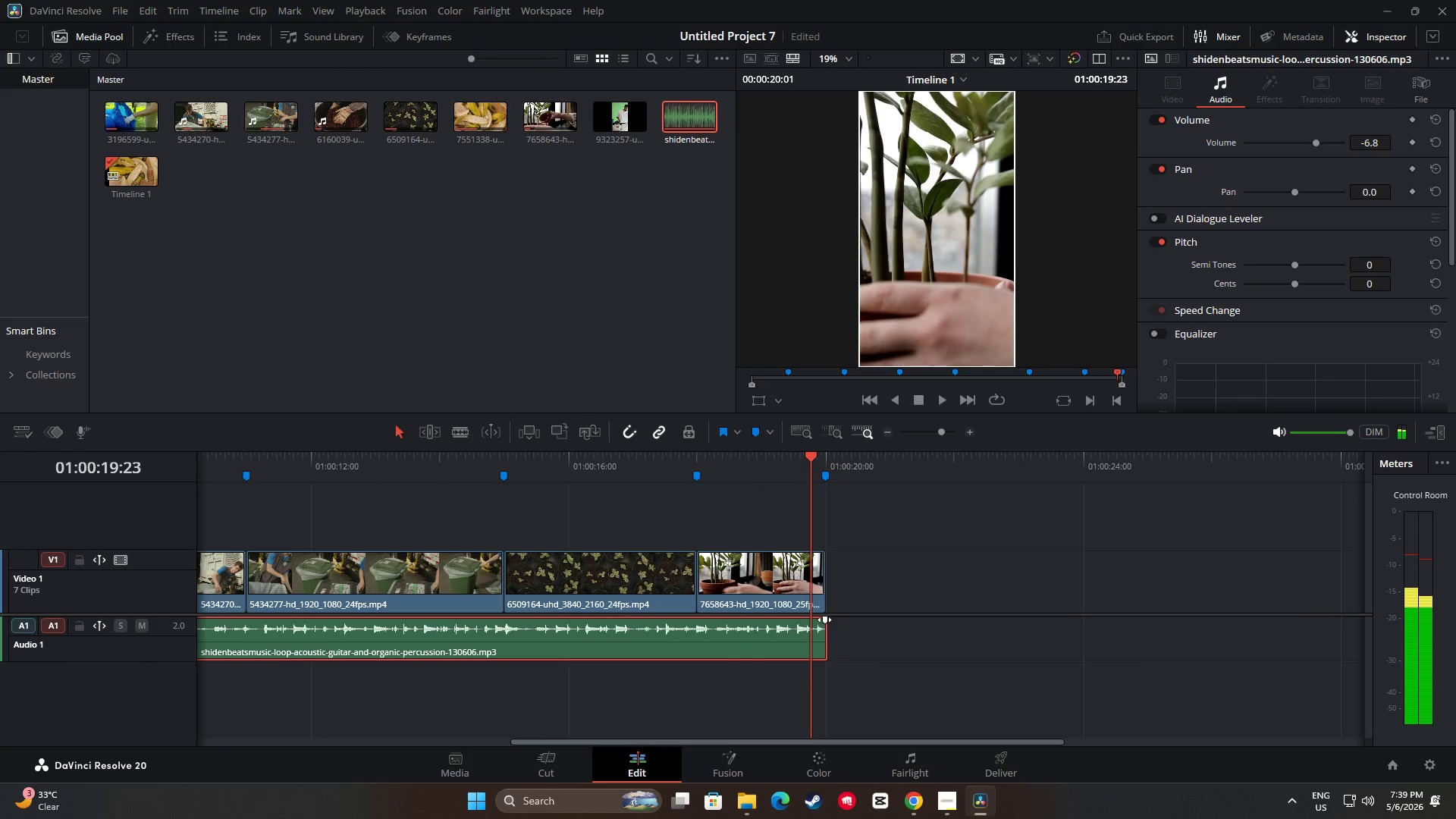 
left_click_drag(start_coordinate=[824, 620], to_coordinate=[797, 621])
 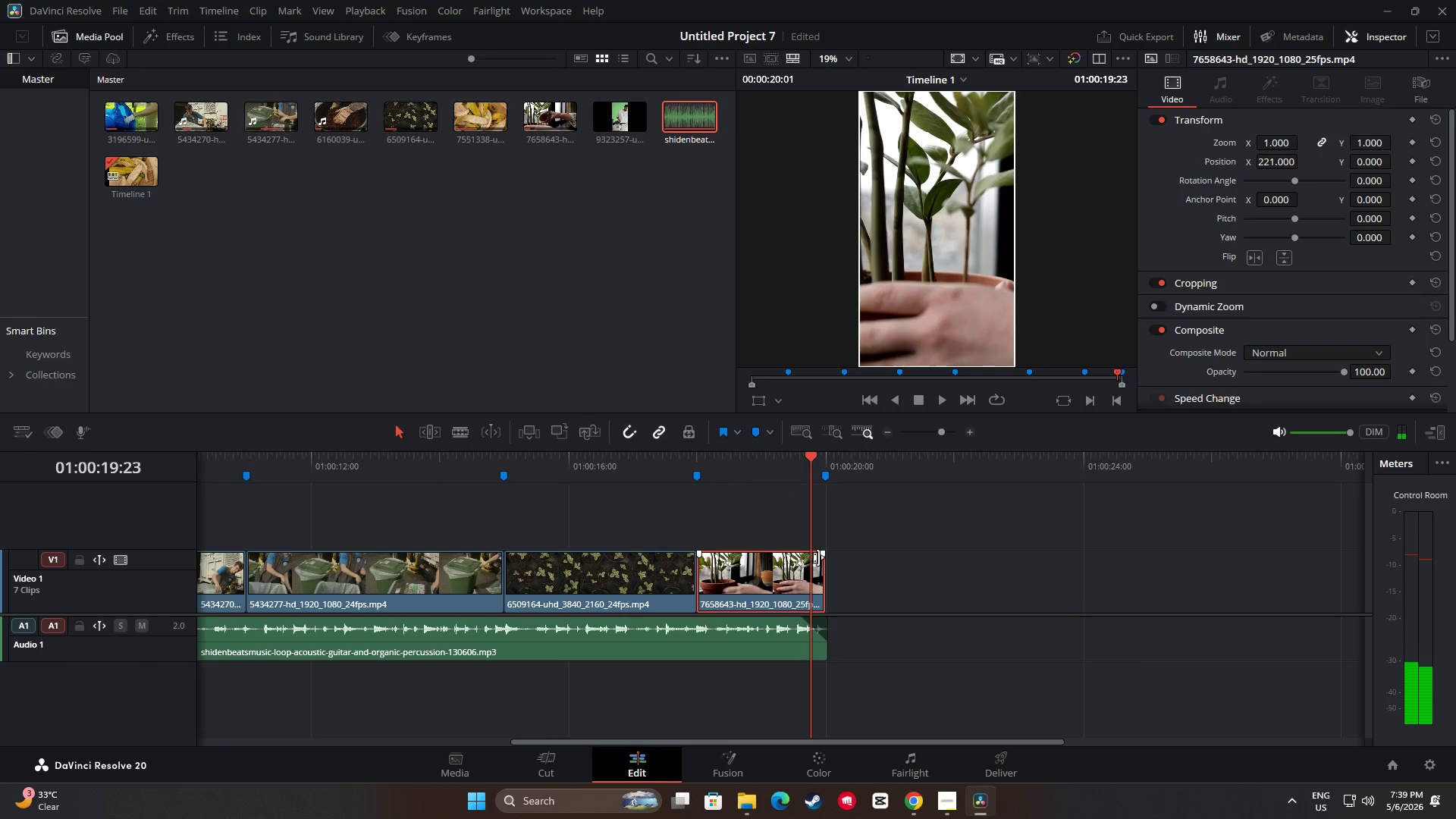 
left_click_drag(start_coordinate=[819, 555], to_coordinate=[823, 557])
 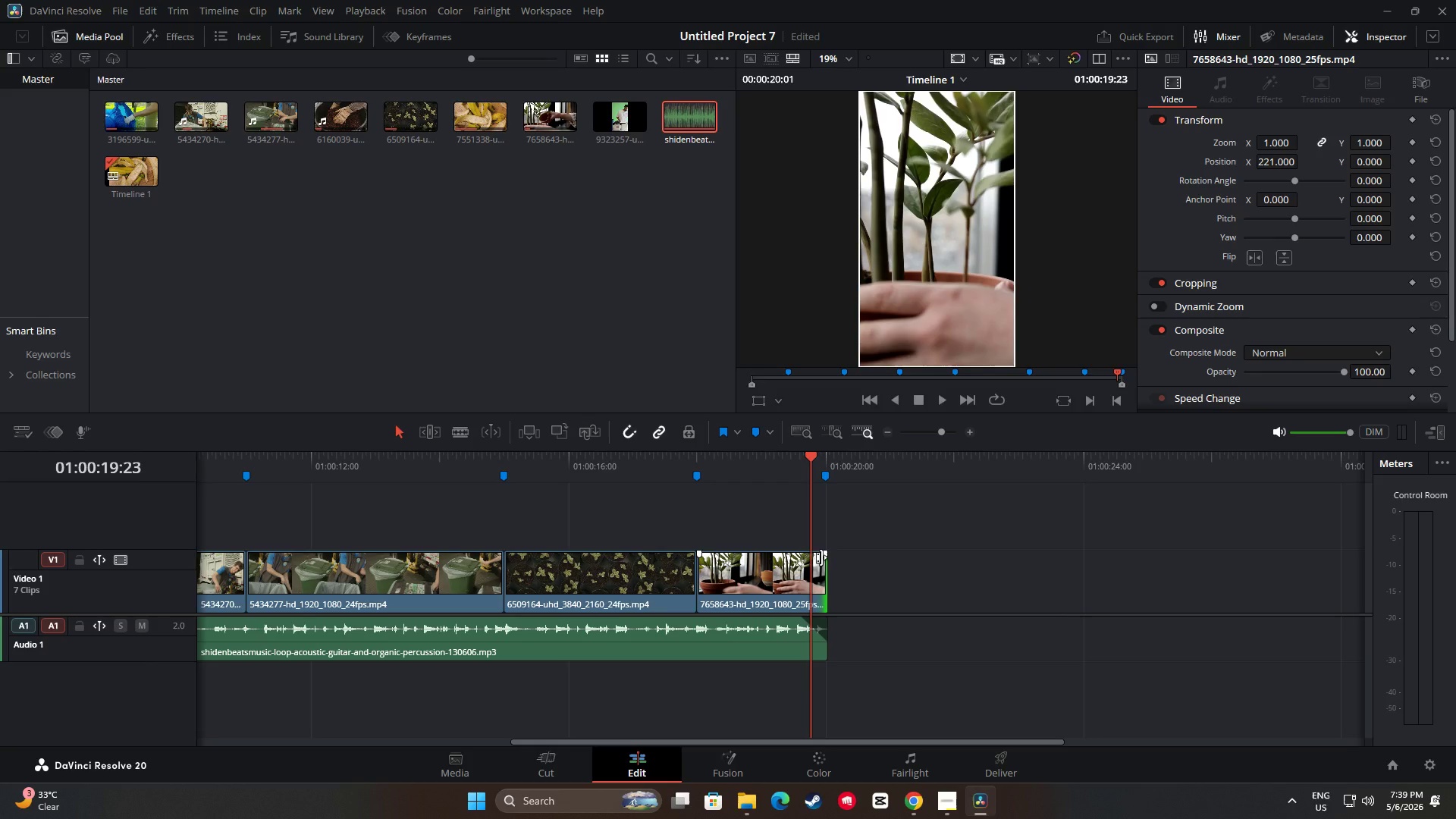 
left_click_drag(start_coordinate=[823, 555], to_coordinate=[796, 555])
 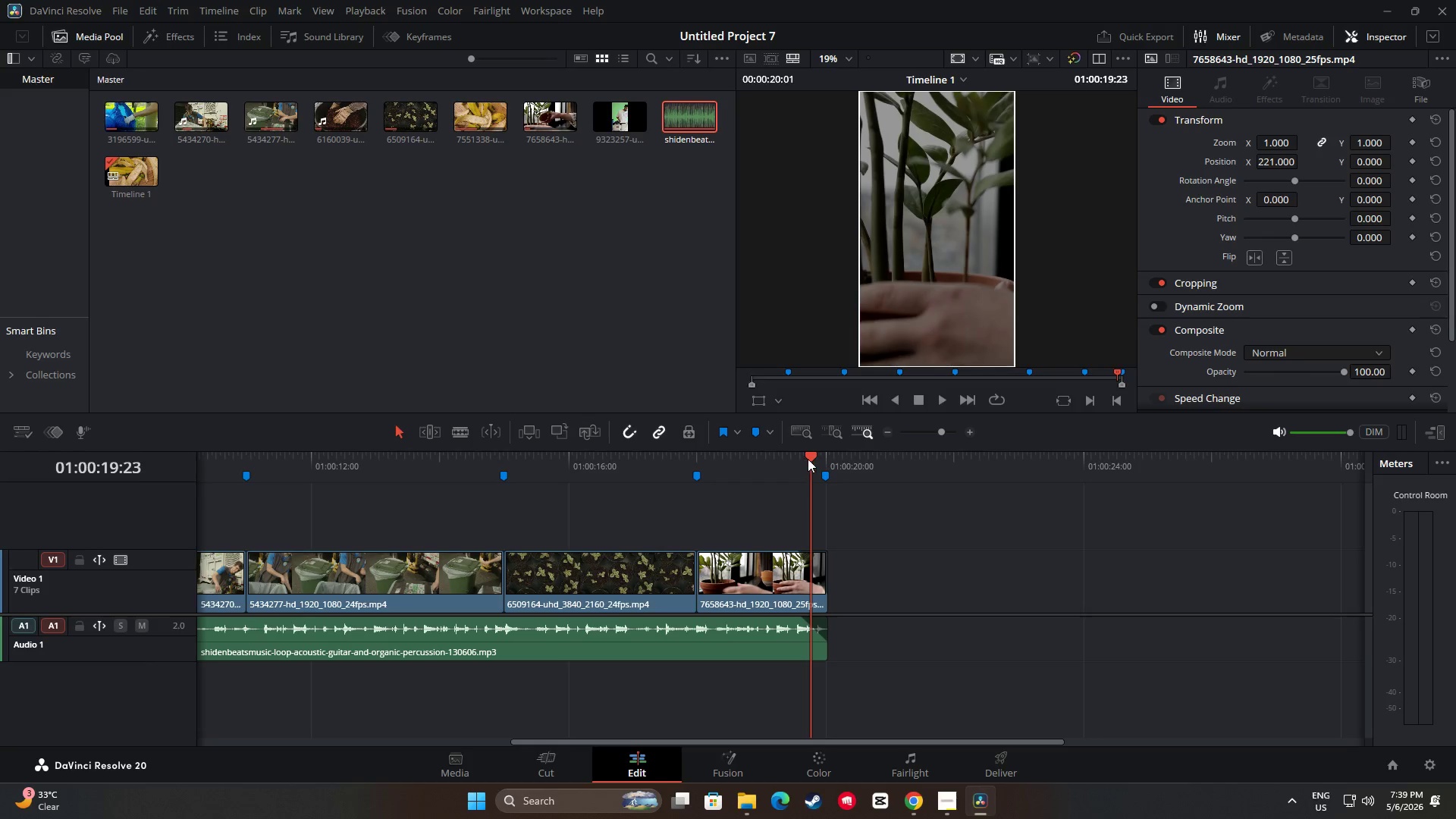 
left_click_drag(start_coordinate=[811, 457], to_coordinate=[530, 463])
 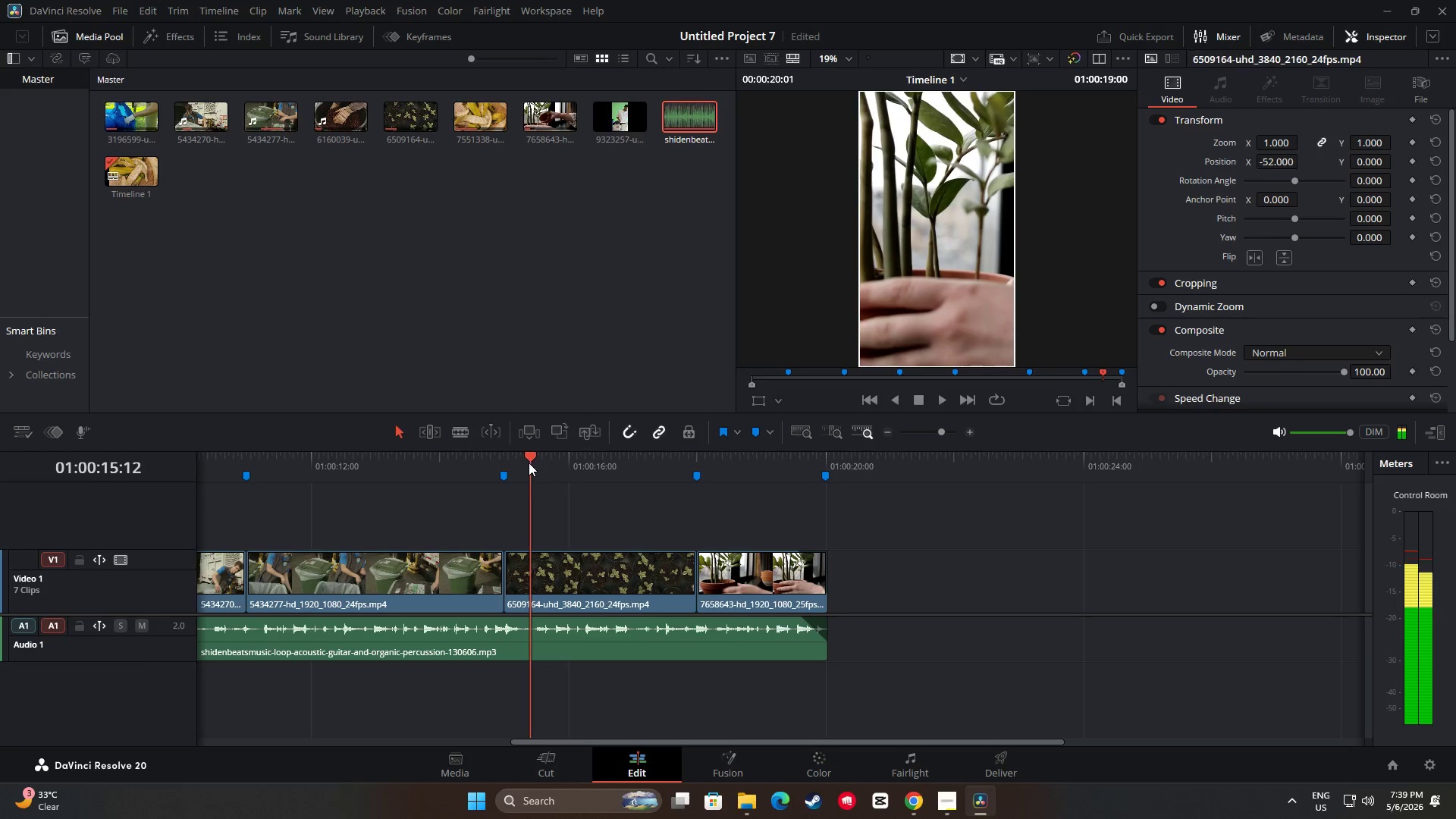 
key(Space)
 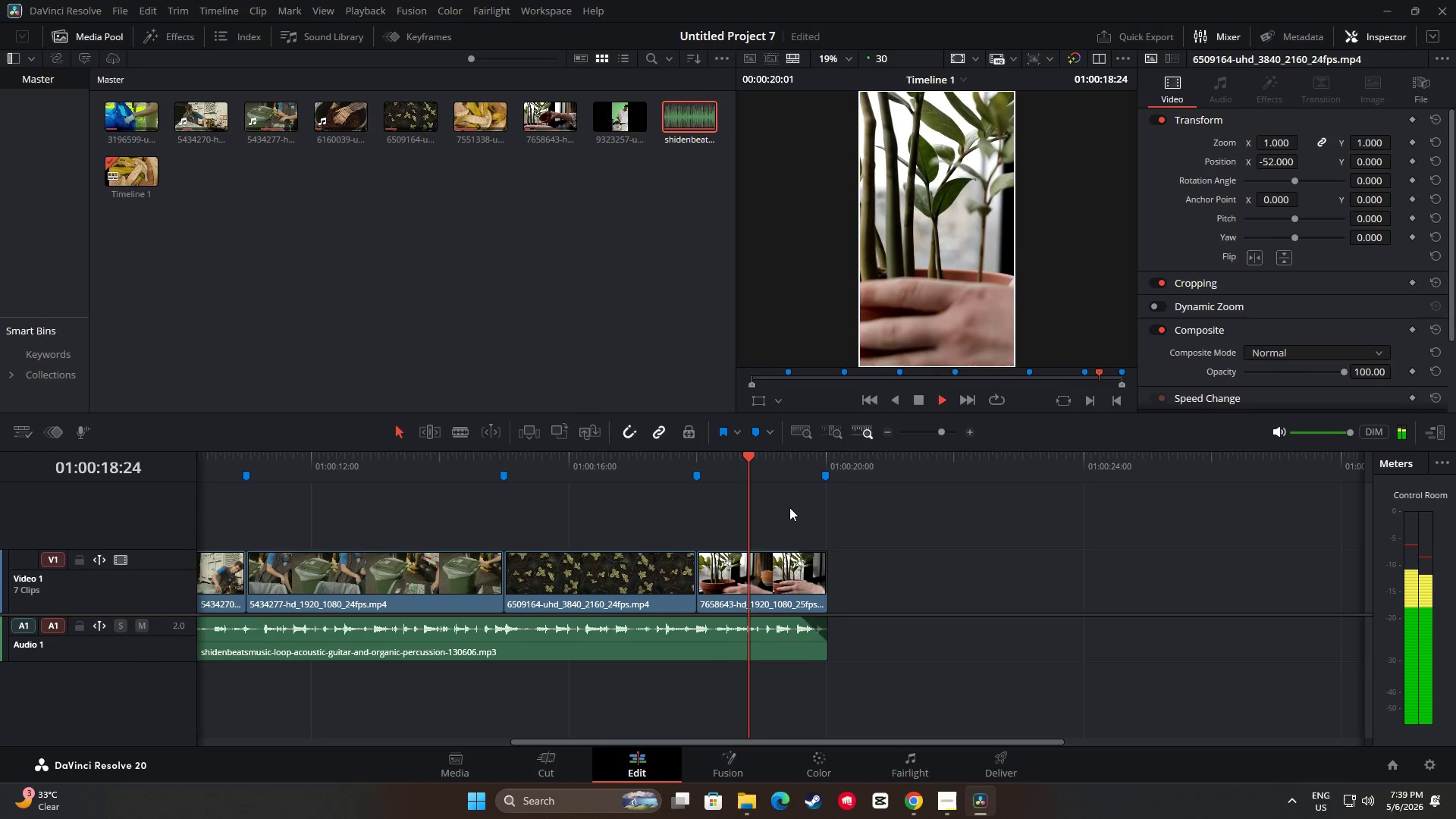 
key(Space)
 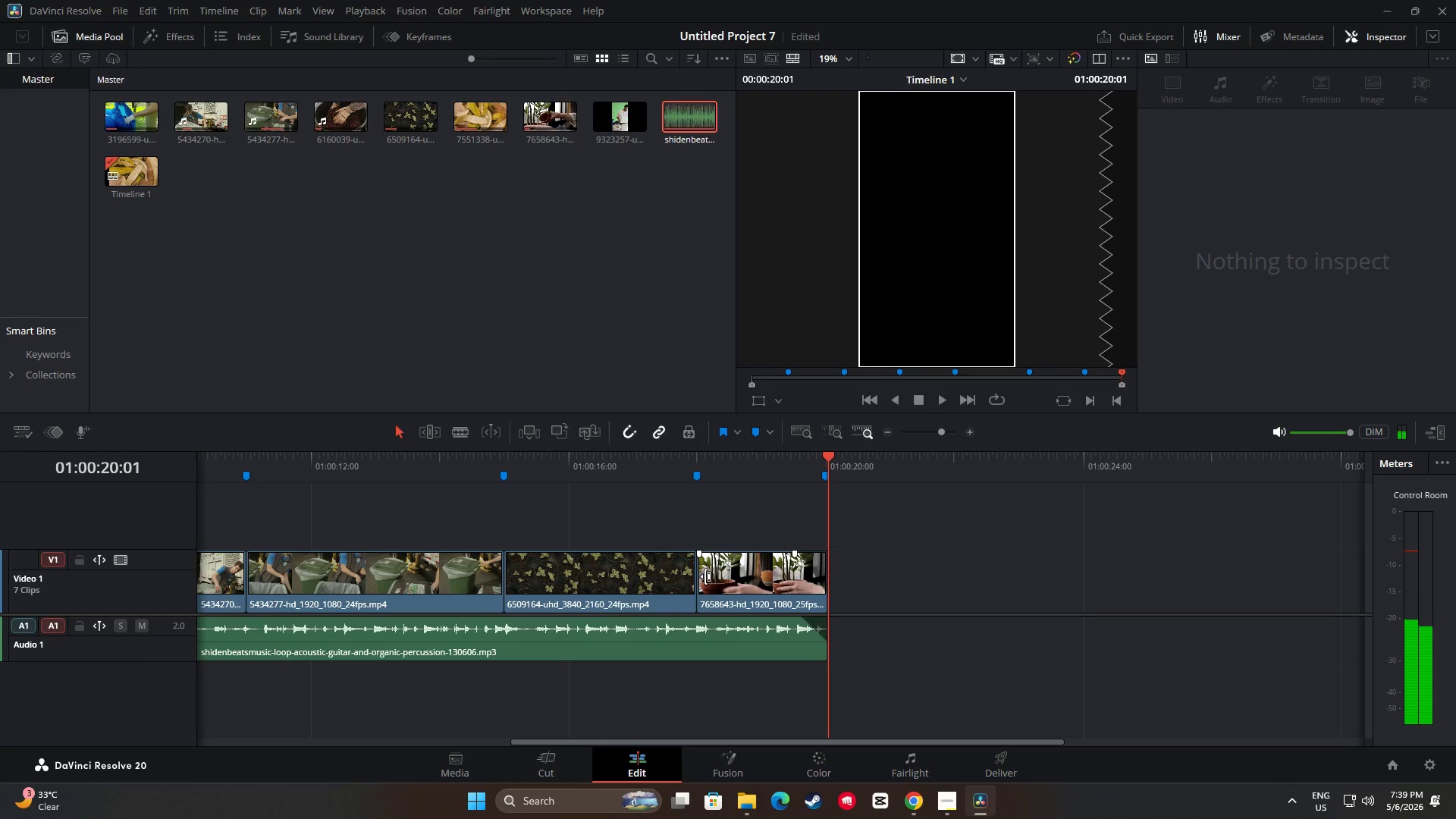 
left_click_drag(start_coordinate=[704, 576], to_coordinate=[786, 578])
 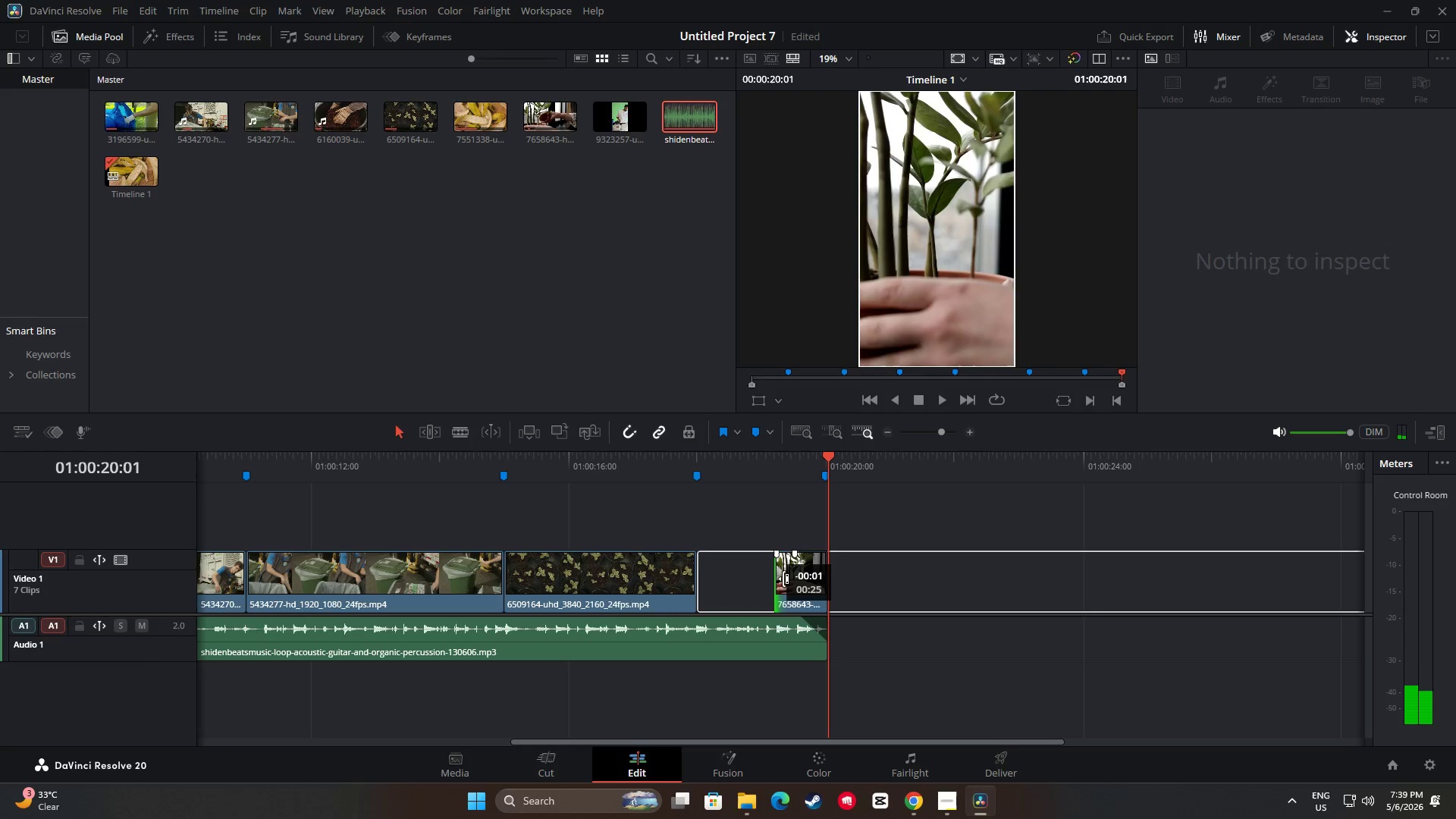 
left_click_drag(start_coordinate=[787, 578], to_coordinate=[770, 581])
 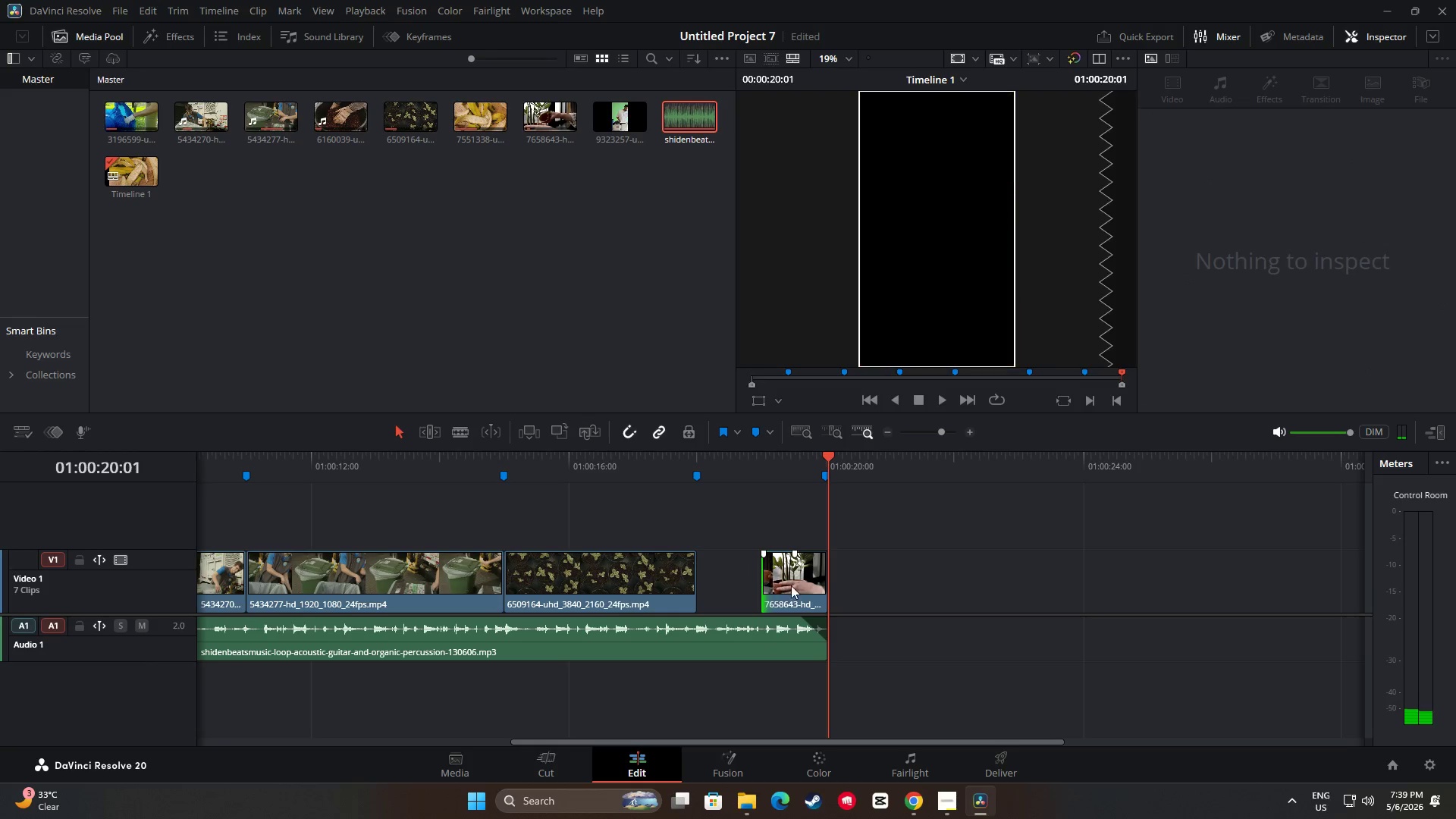 
left_click_drag(start_coordinate=[791, 585], to_coordinate=[732, 579])
 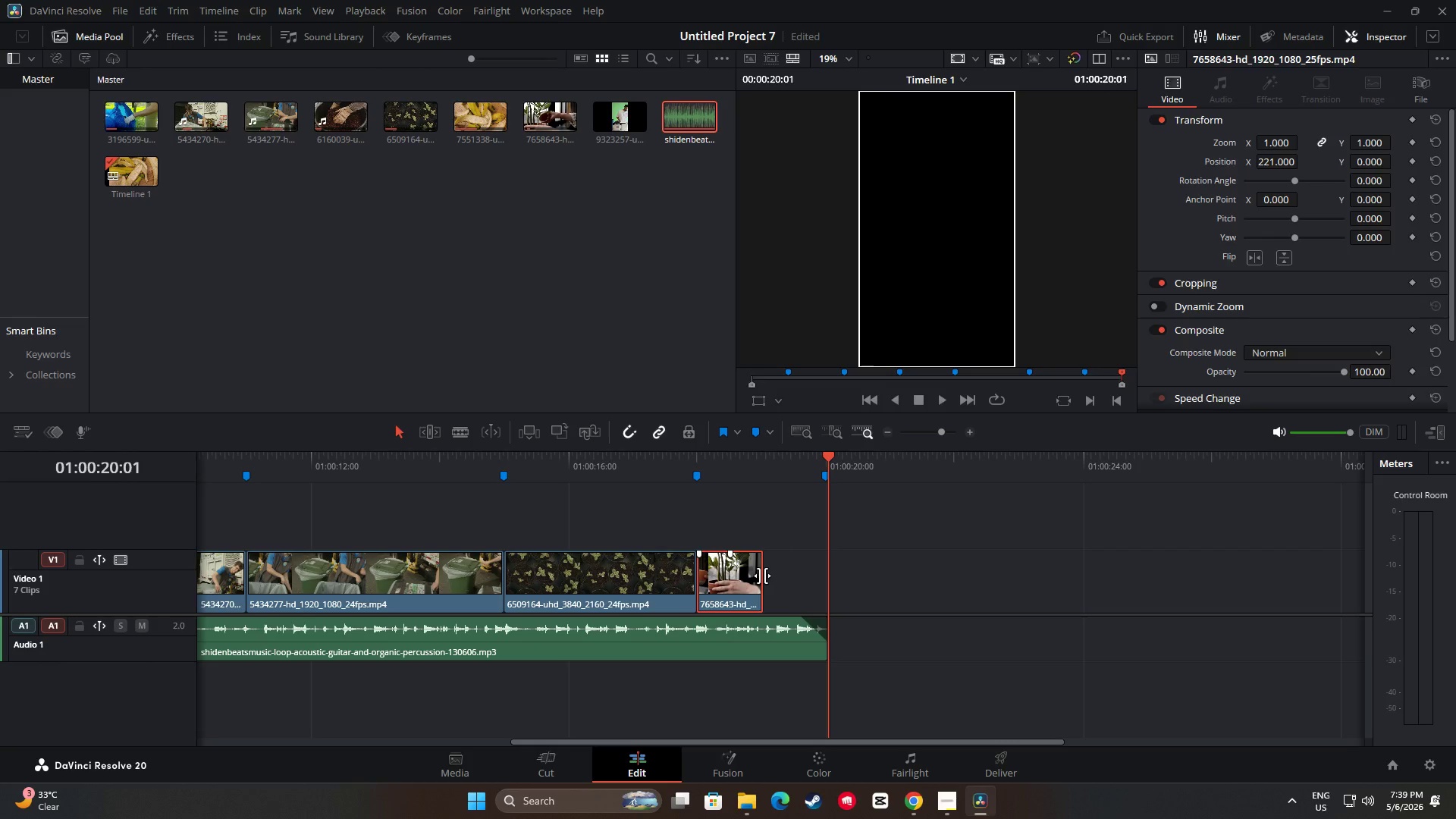 
left_click_drag(start_coordinate=[762, 576], to_coordinate=[827, 576])
 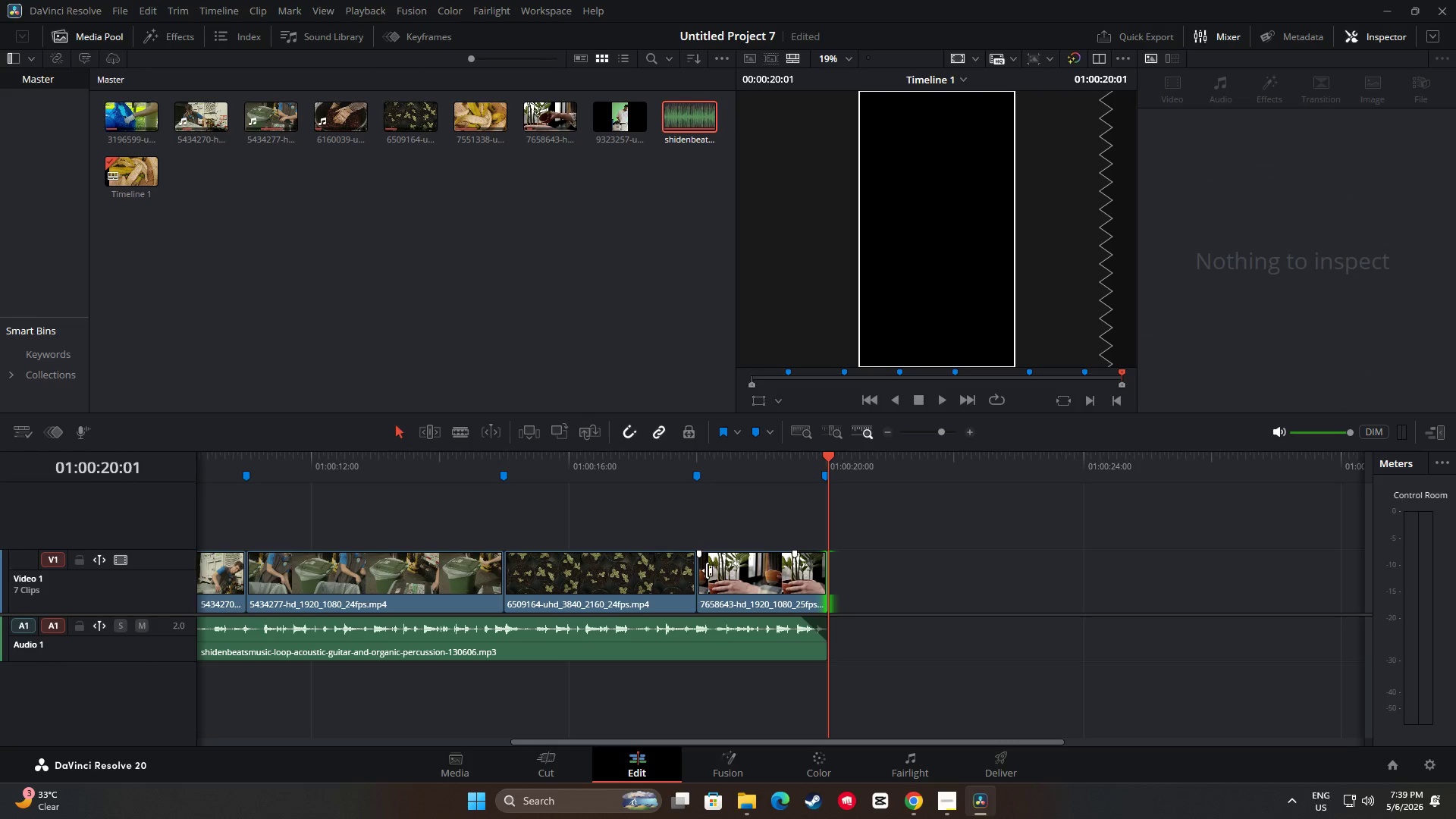 
left_click_drag(start_coordinate=[704, 570], to_coordinate=[775, 572])
 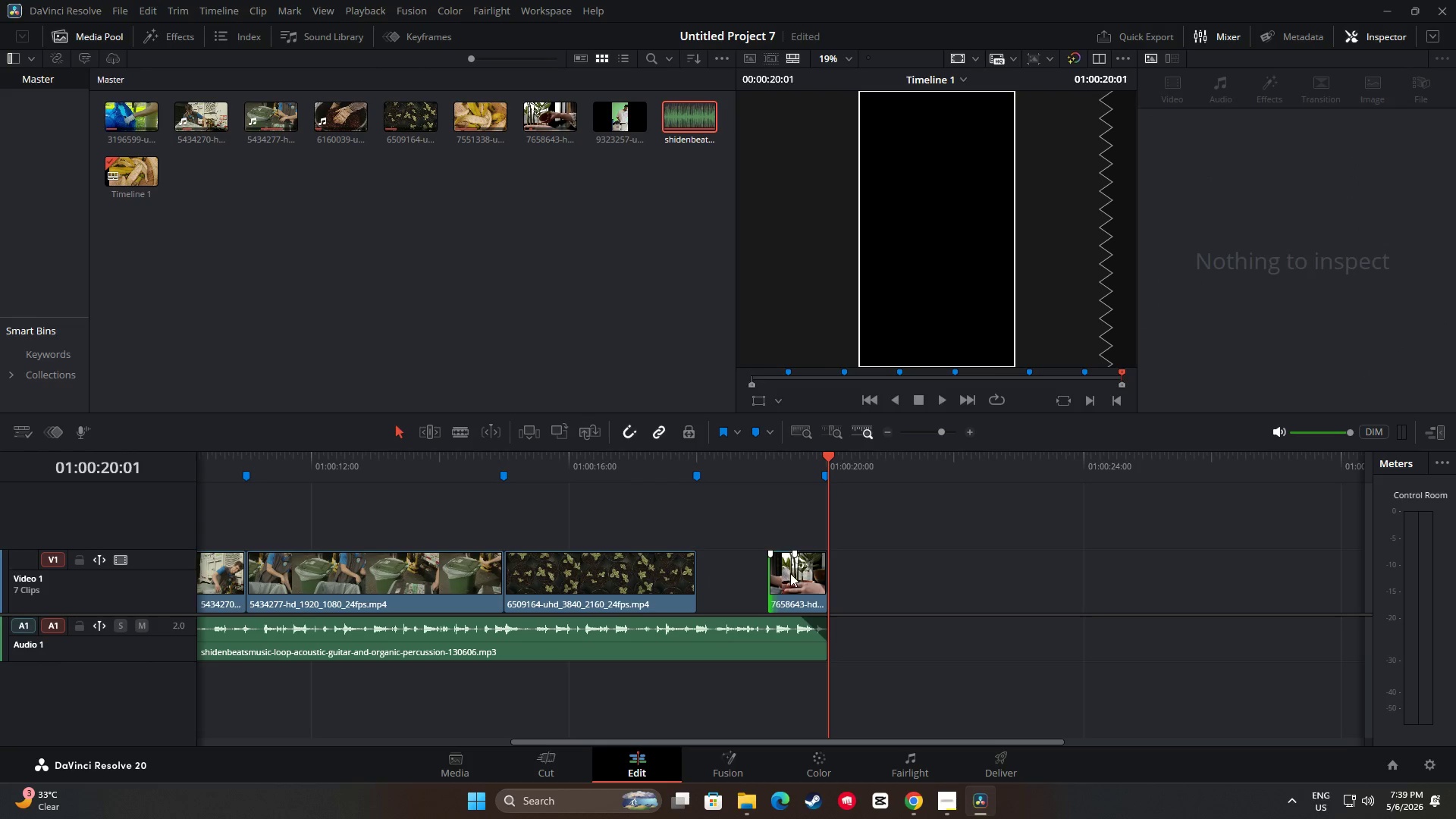 
left_click_drag(start_coordinate=[790, 573], to_coordinate=[718, 573])
 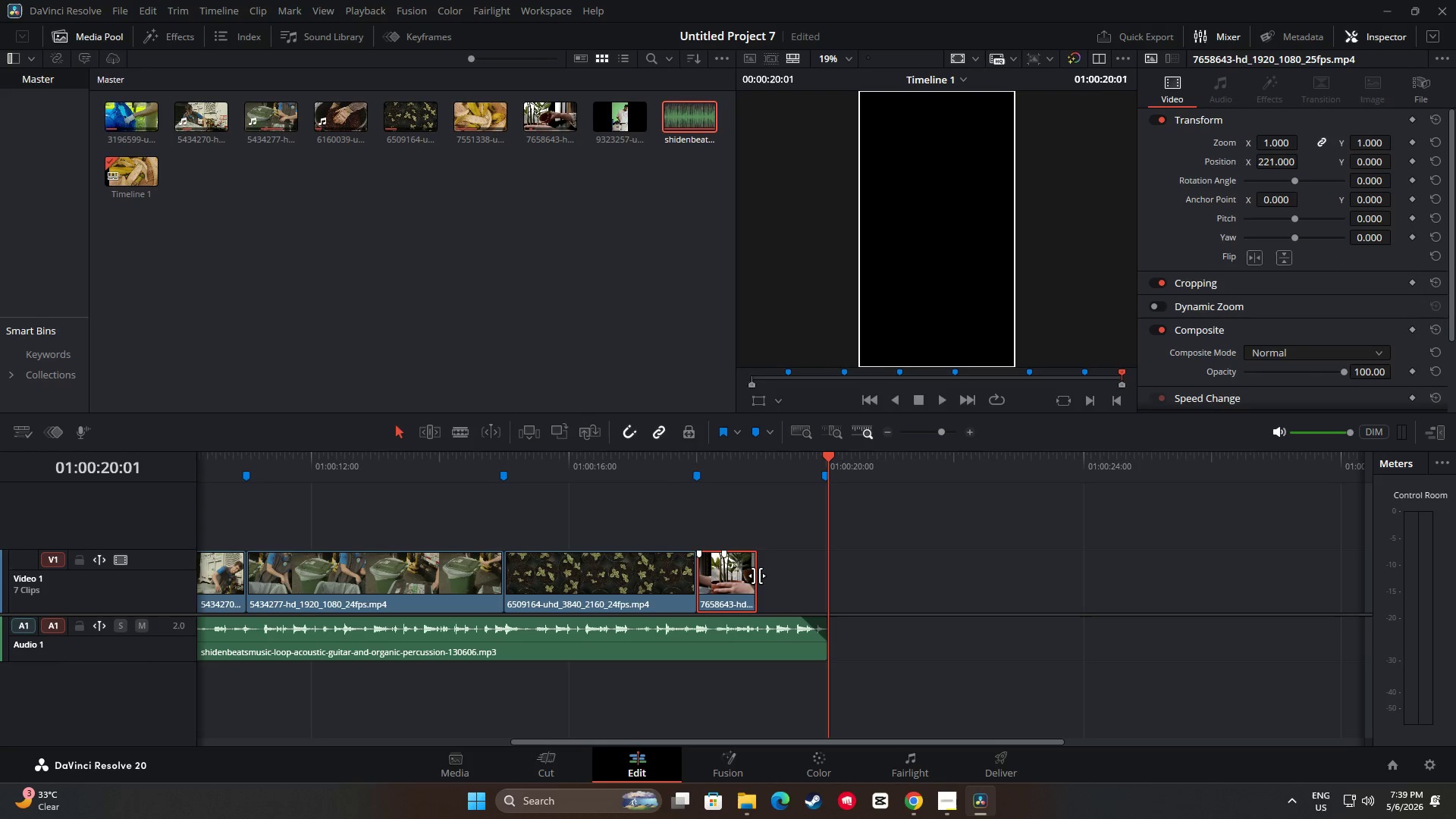 
left_click_drag(start_coordinate=[757, 576], to_coordinate=[826, 576])
 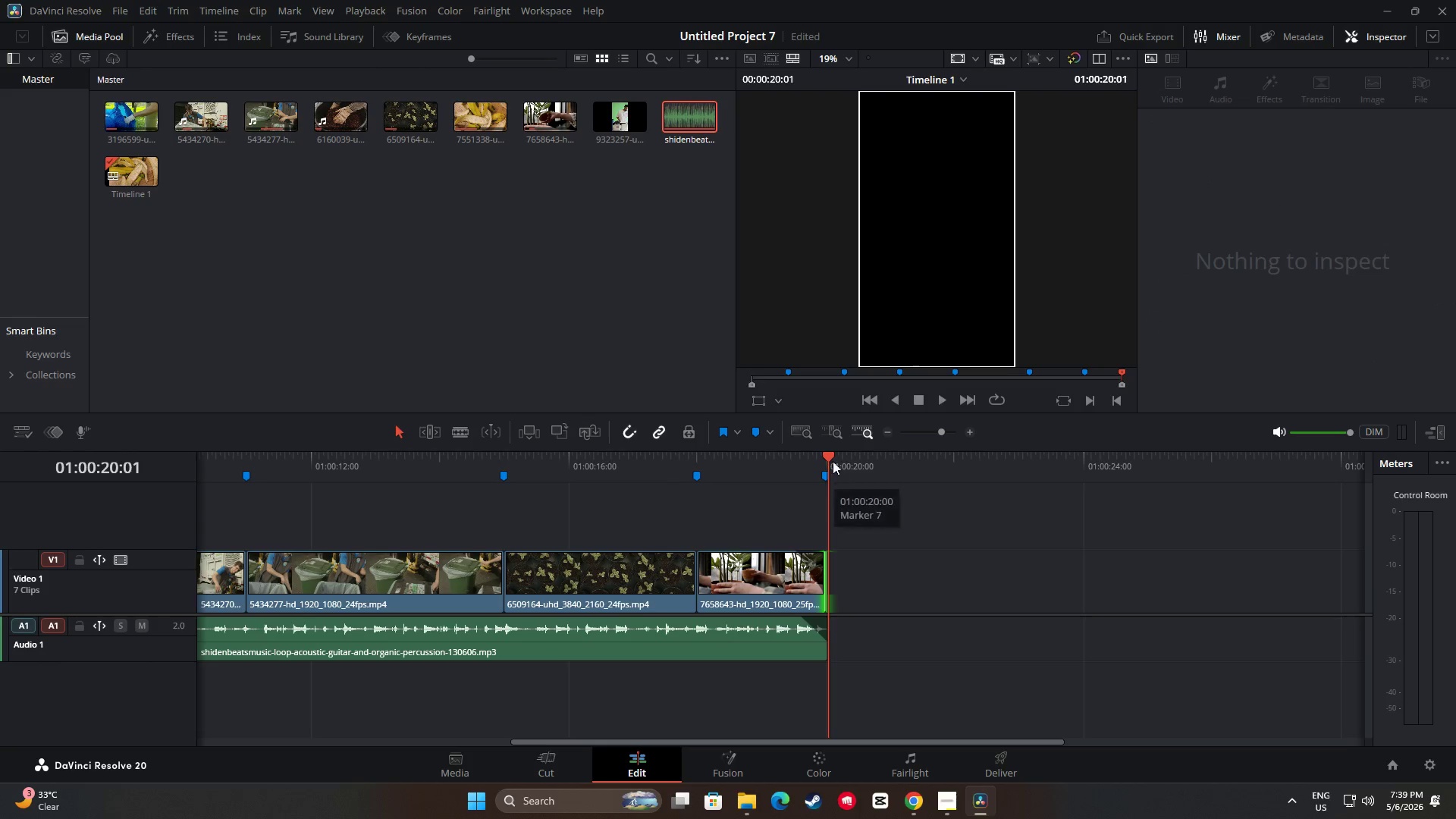 
left_click_drag(start_coordinate=[825, 460], to_coordinate=[667, 474])
 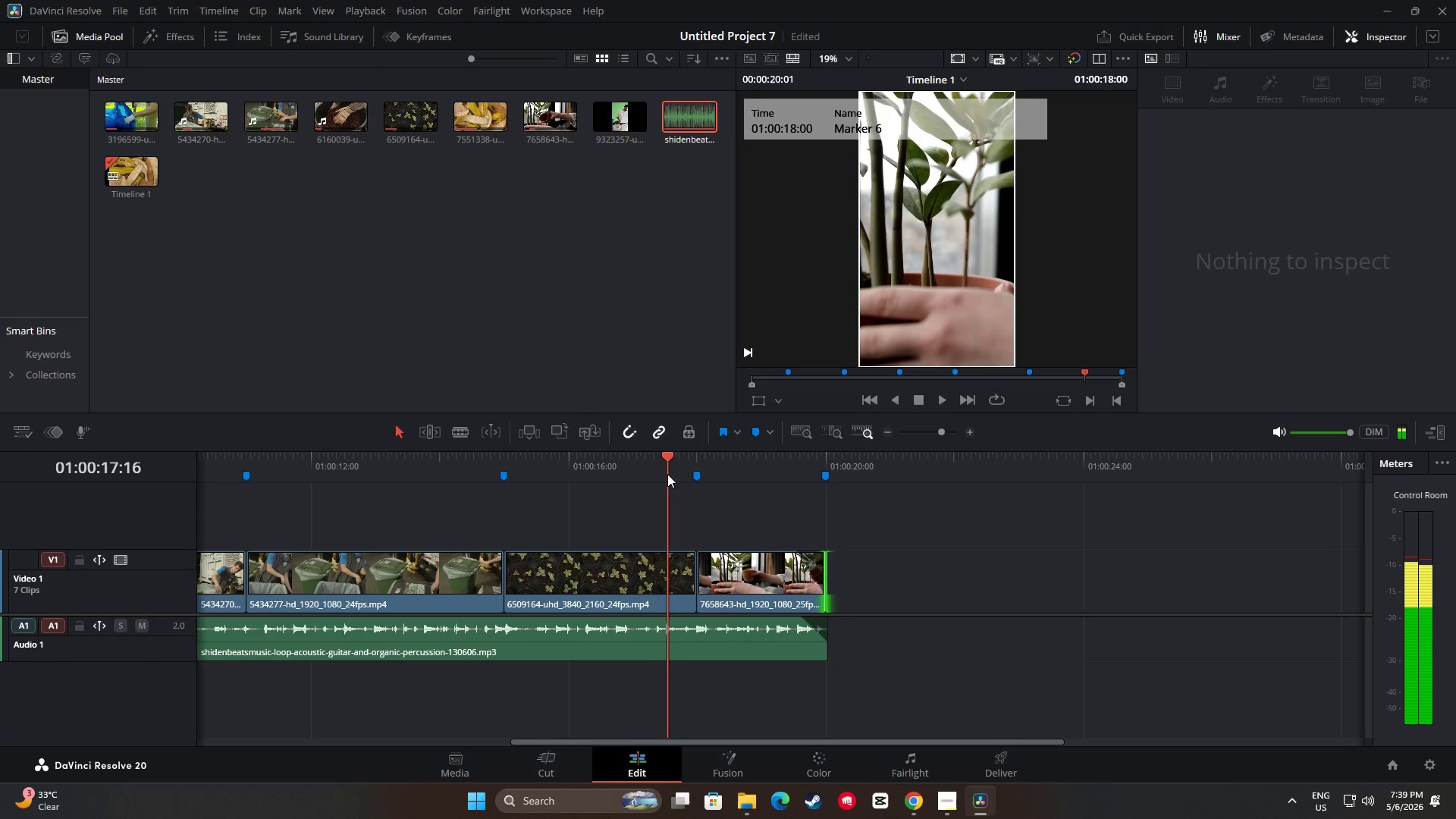 
key(Space)
 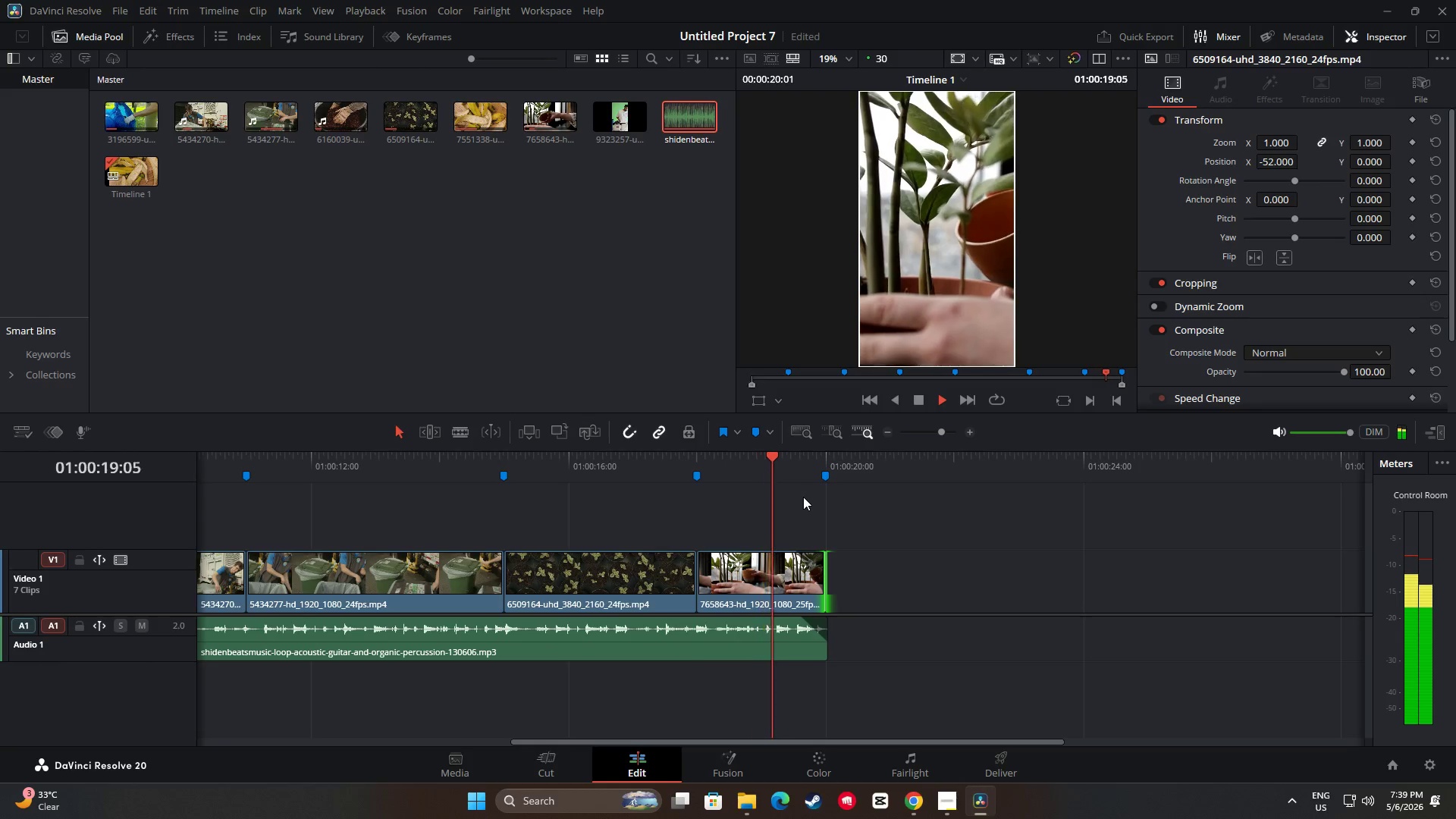 
key(Space)
 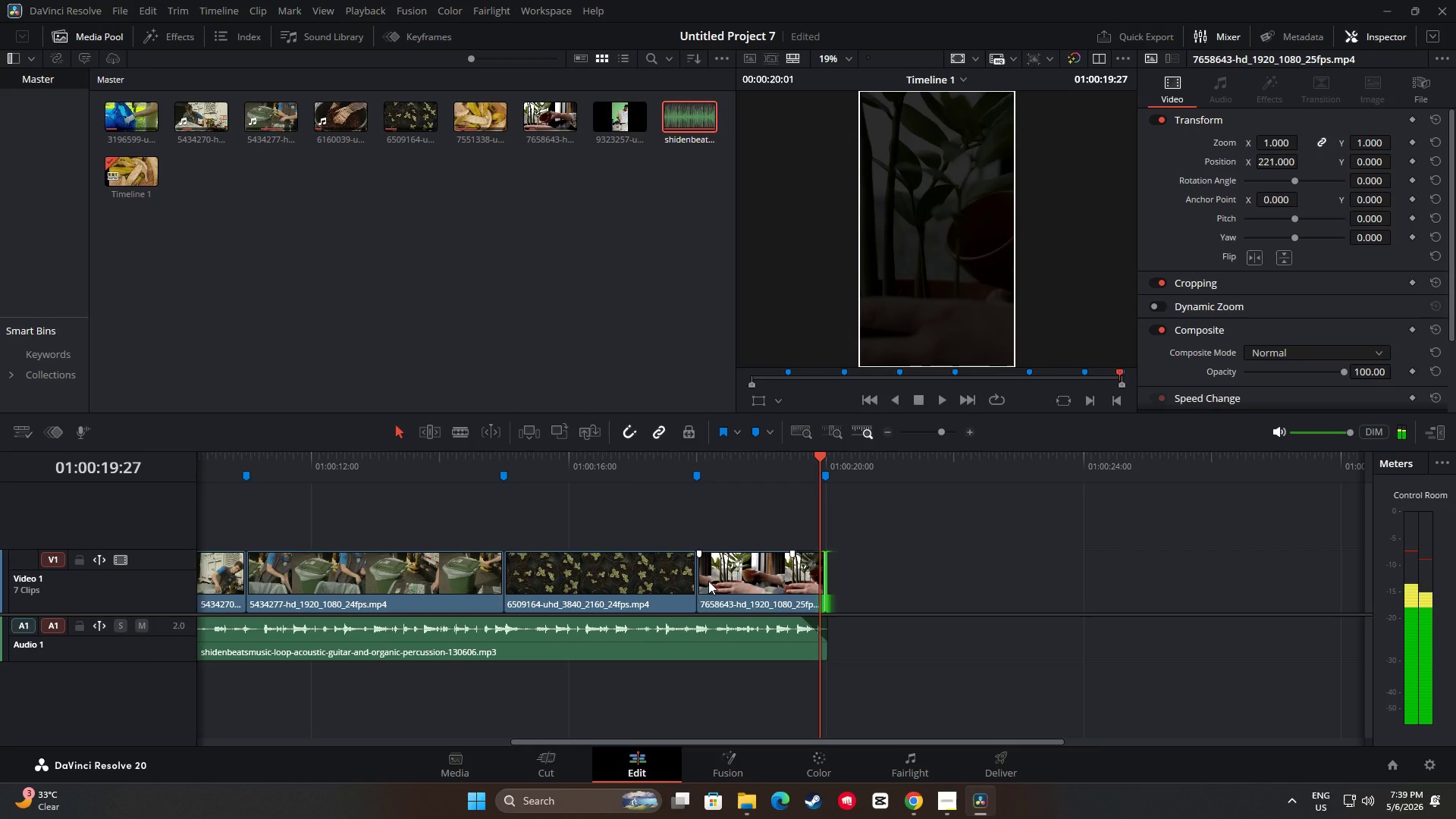 
left_click_drag(start_coordinate=[707, 576], to_coordinate=[773, 576])
 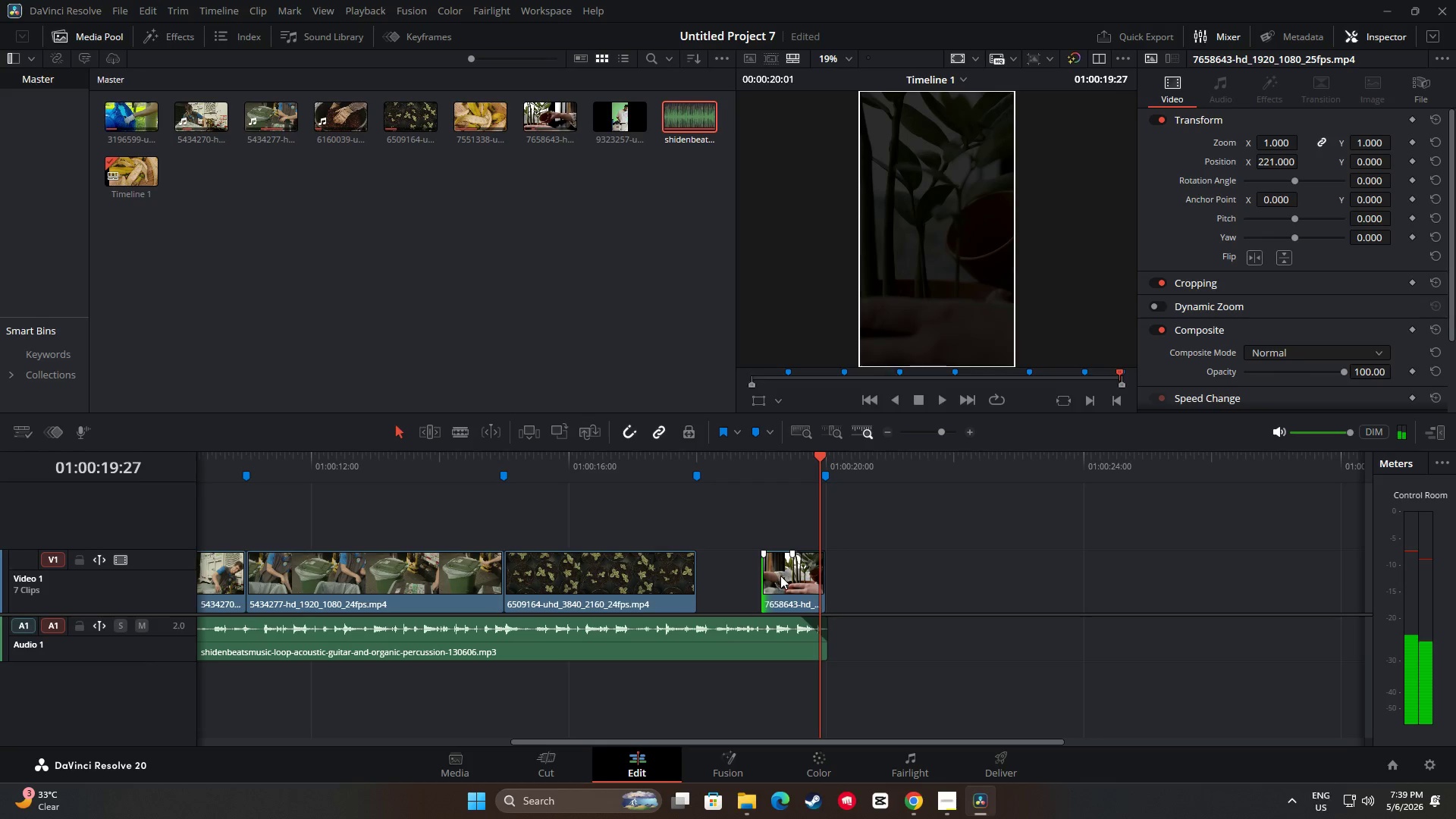 
left_click_drag(start_coordinate=[780, 576], to_coordinate=[714, 577])
 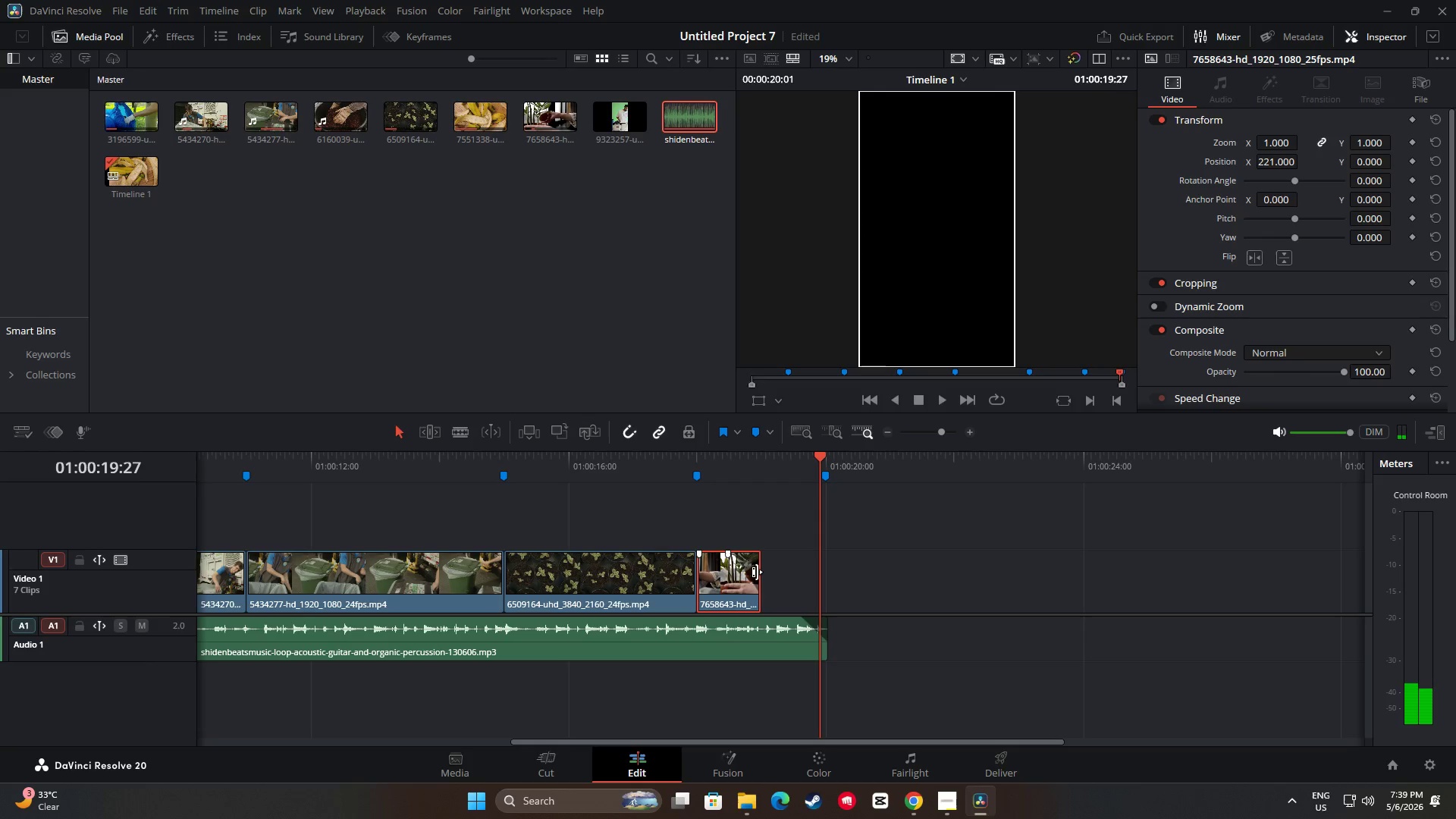 
left_click_drag(start_coordinate=[758, 571], to_coordinate=[825, 566])
 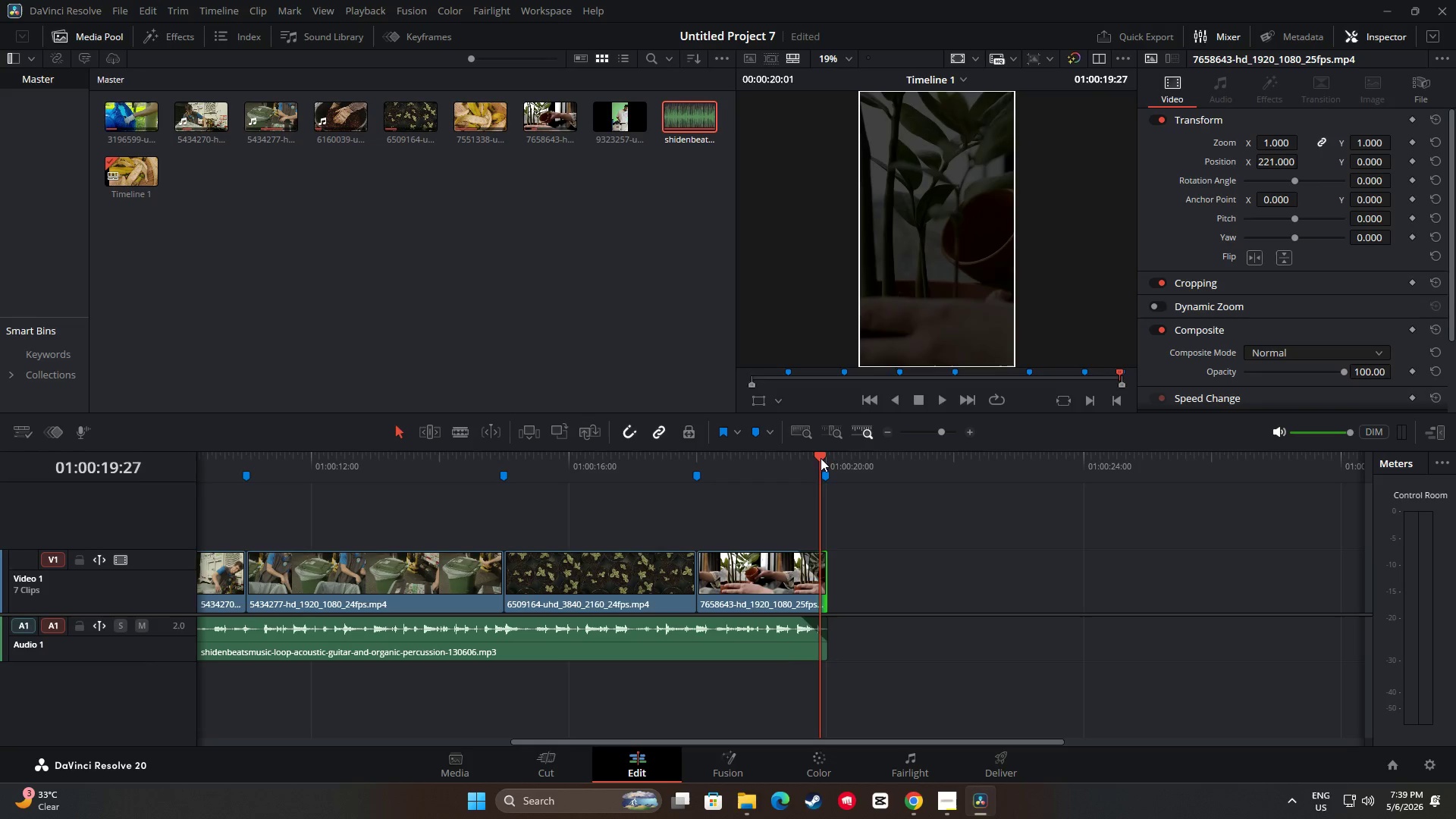 
left_click_drag(start_coordinate=[821, 456], to_coordinate=[748, 457])
 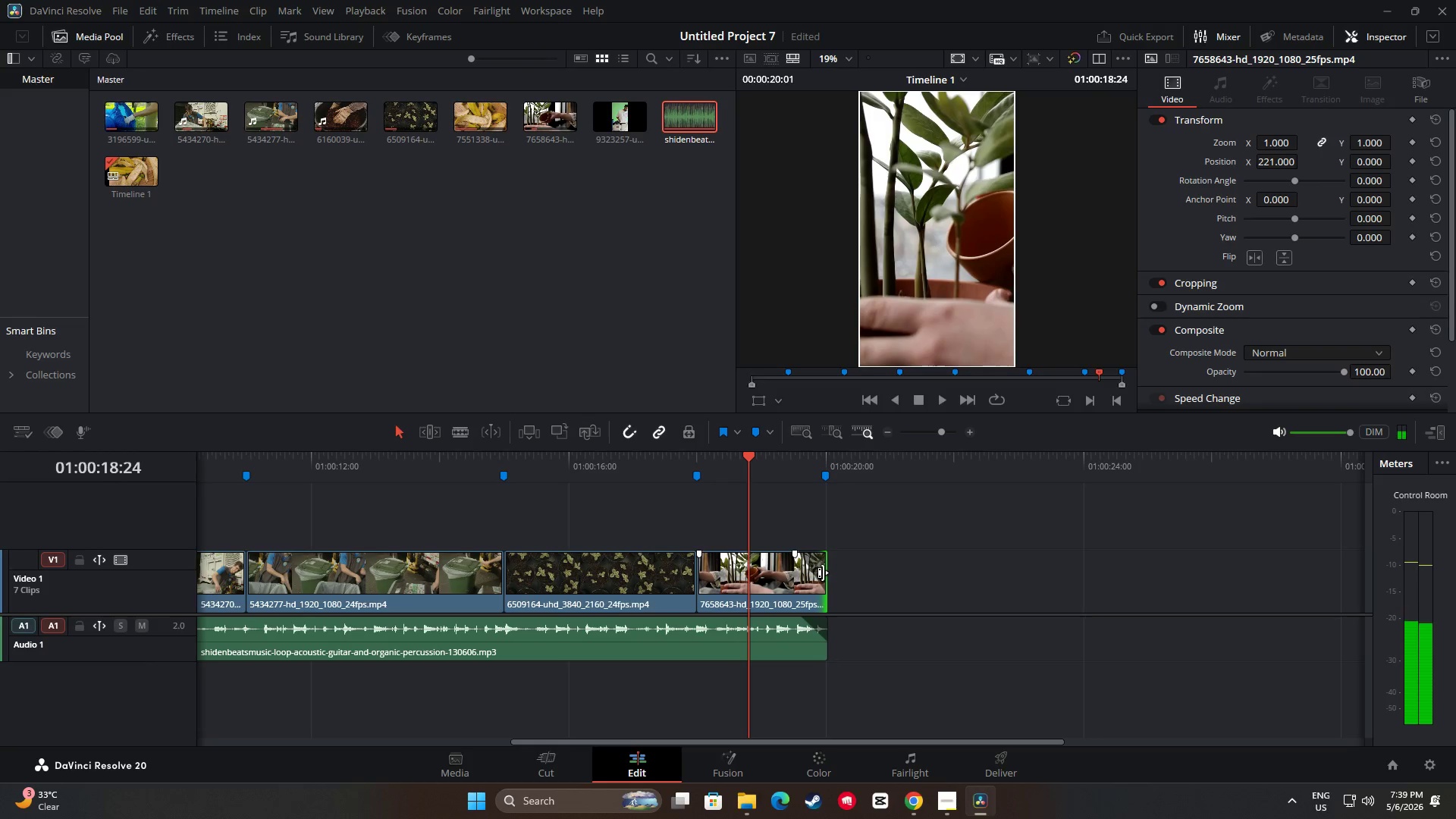 
left_click_drag(start_coordinate=[822, 573], to_coordinate=[818, 573])
 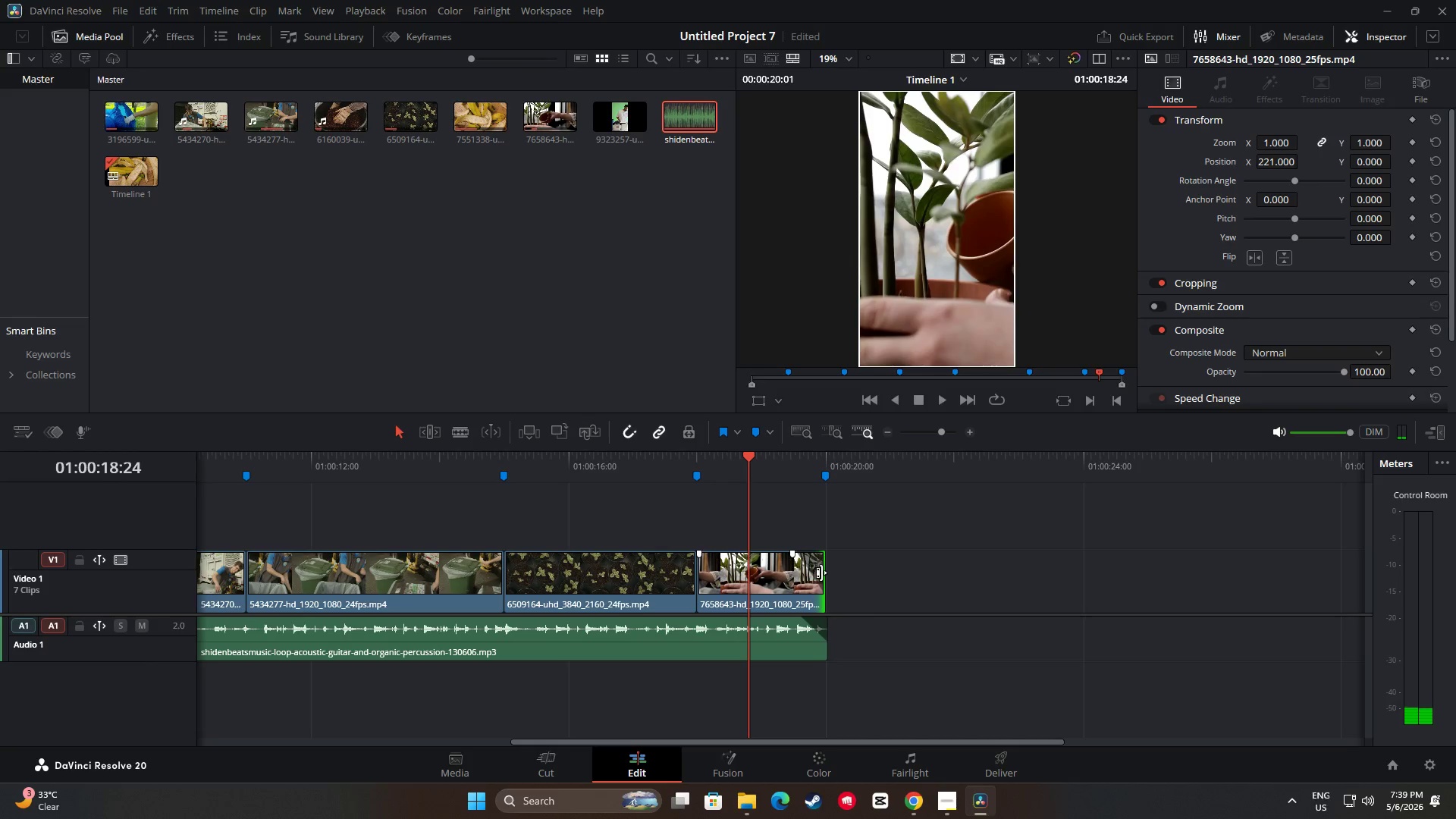 
left_click_drag(start_coordinate=[819, 573], to_coordinate=[814, 573])
 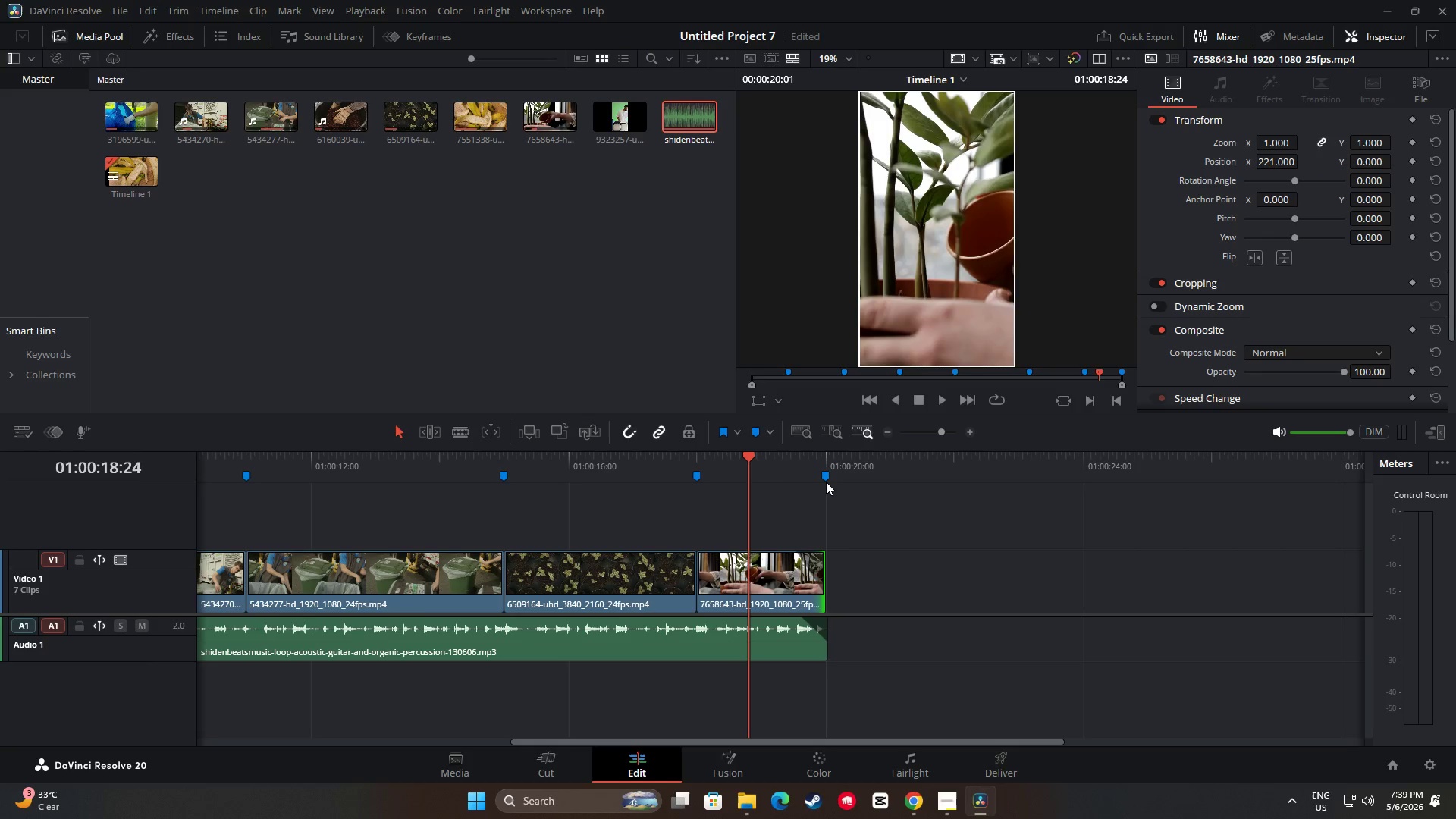 
left_click([826, 475])
 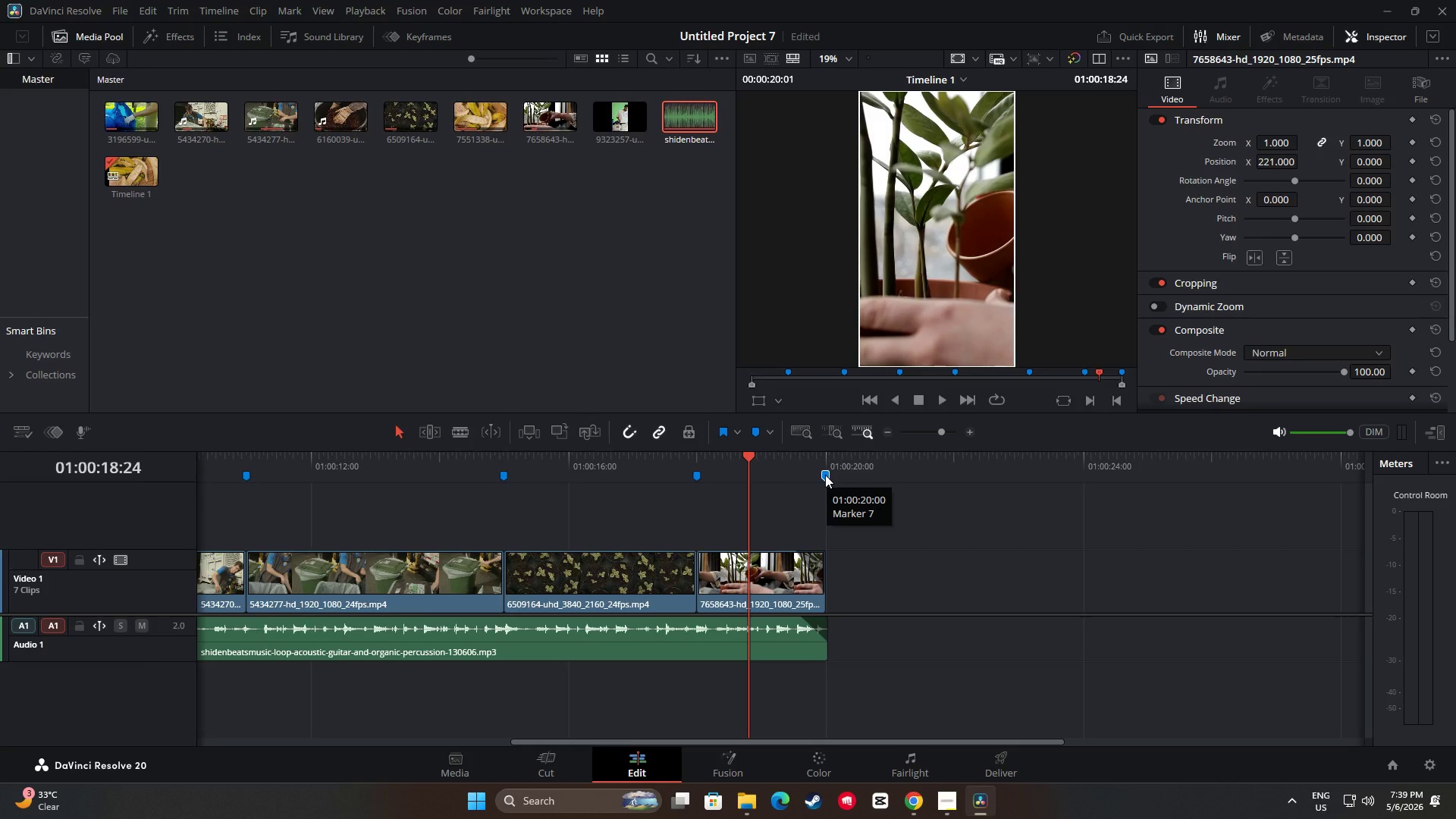 
key(Backspace)
 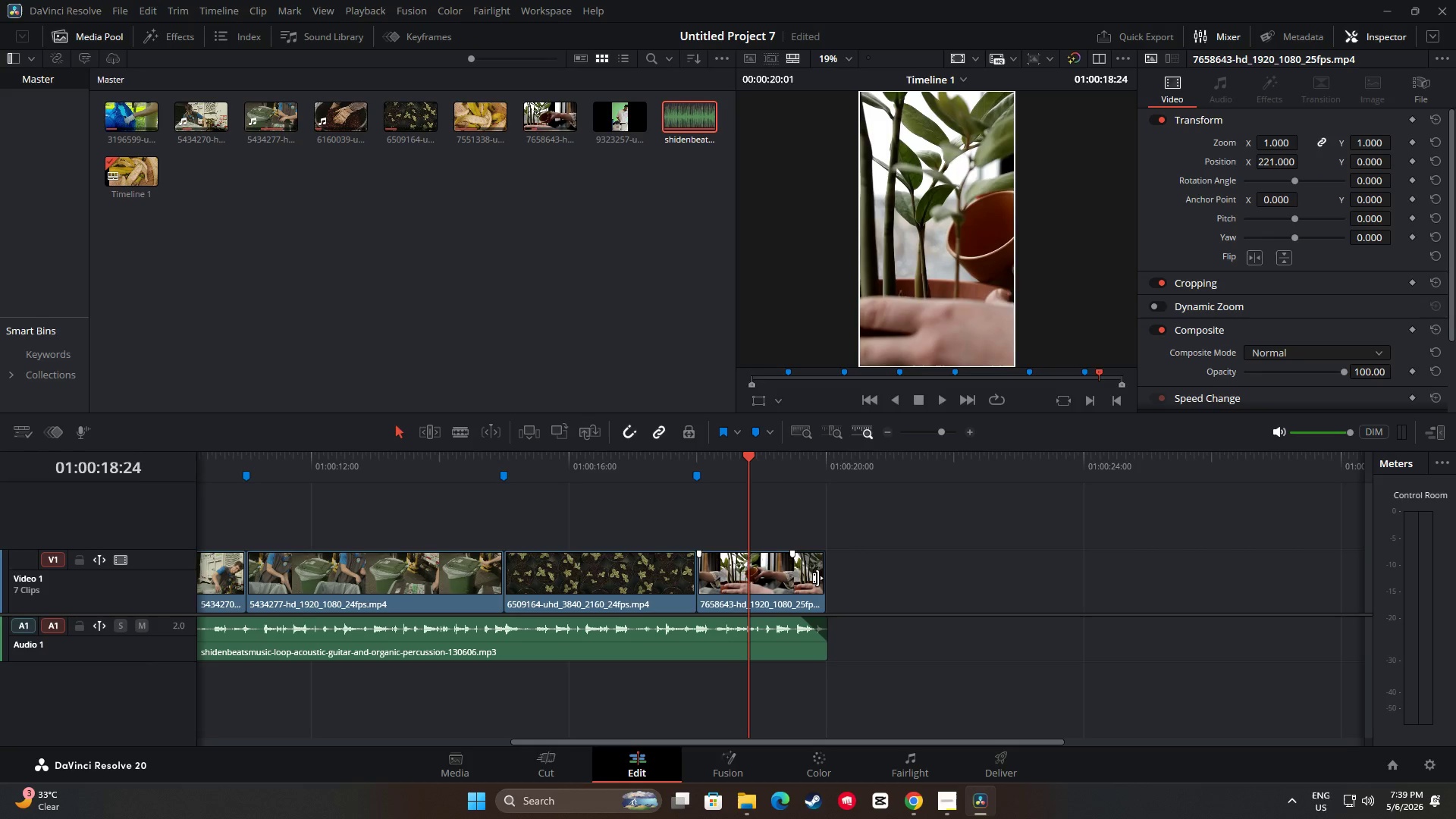 
left_click_drag(start_coordinate=[817, 579], to_coordinate=[809, 579])
 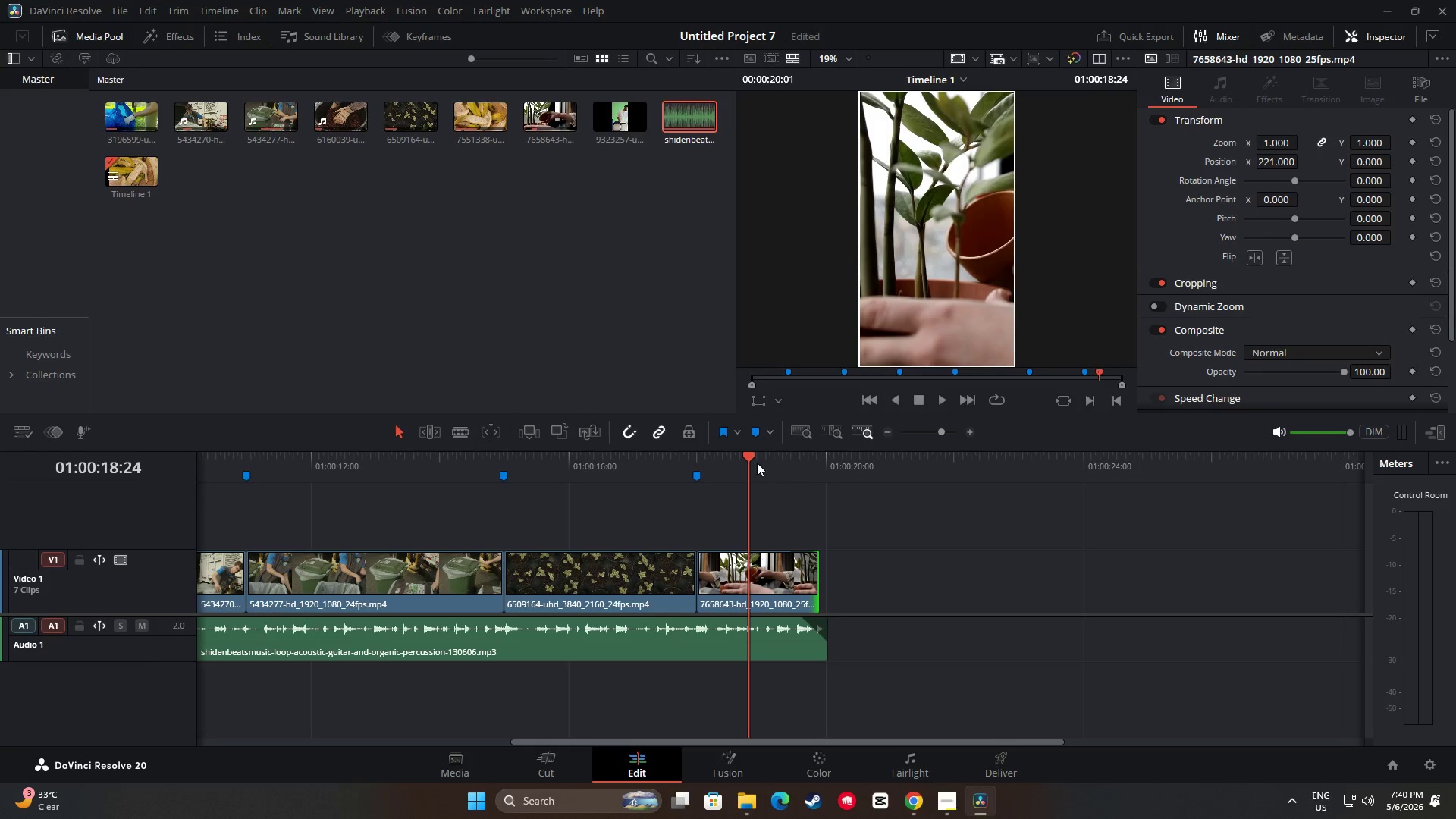 
left_click_drag(start_coordinate=[745, 451], to_coordinate=[684, 457])
 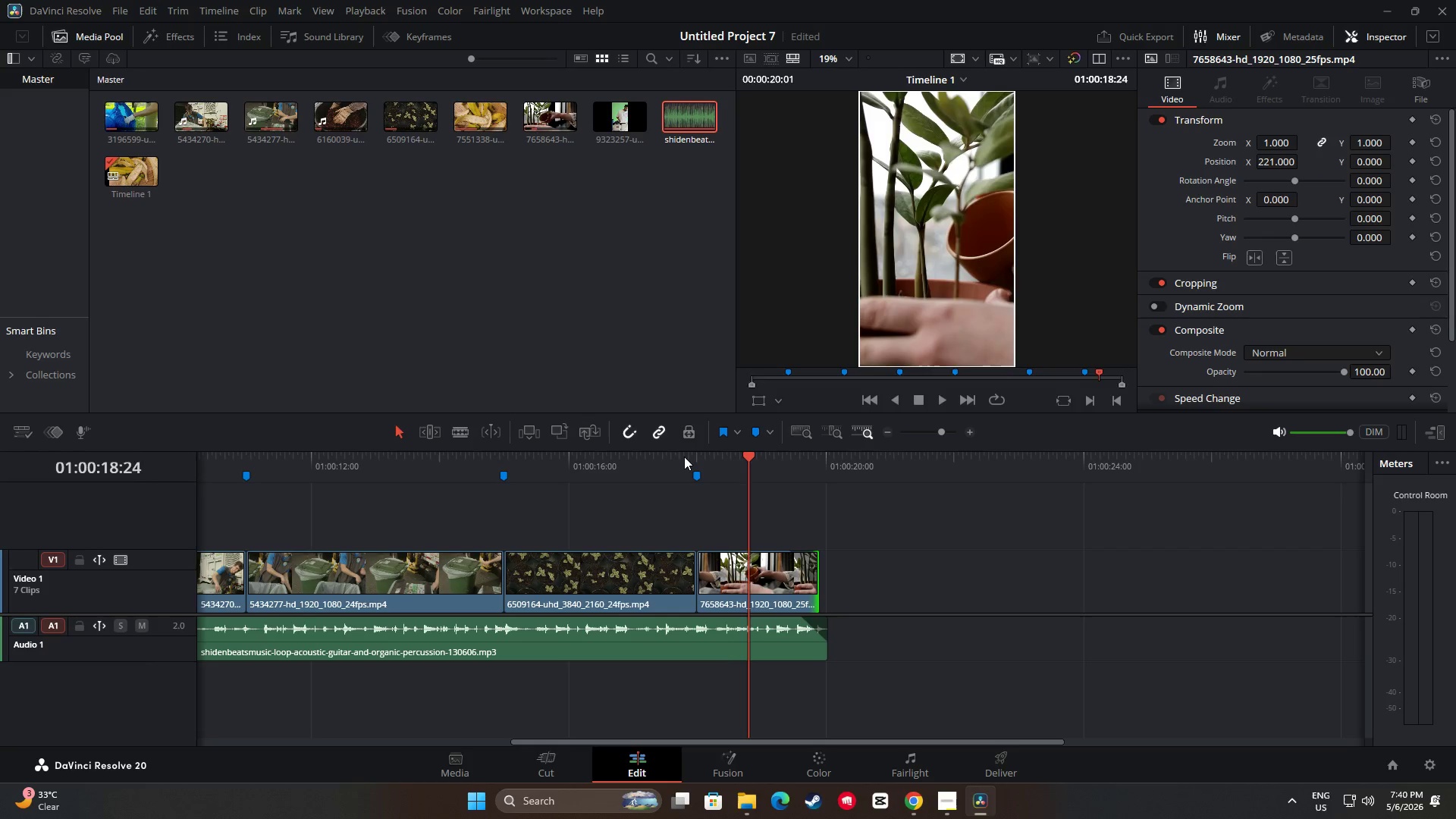 
key(Space)
 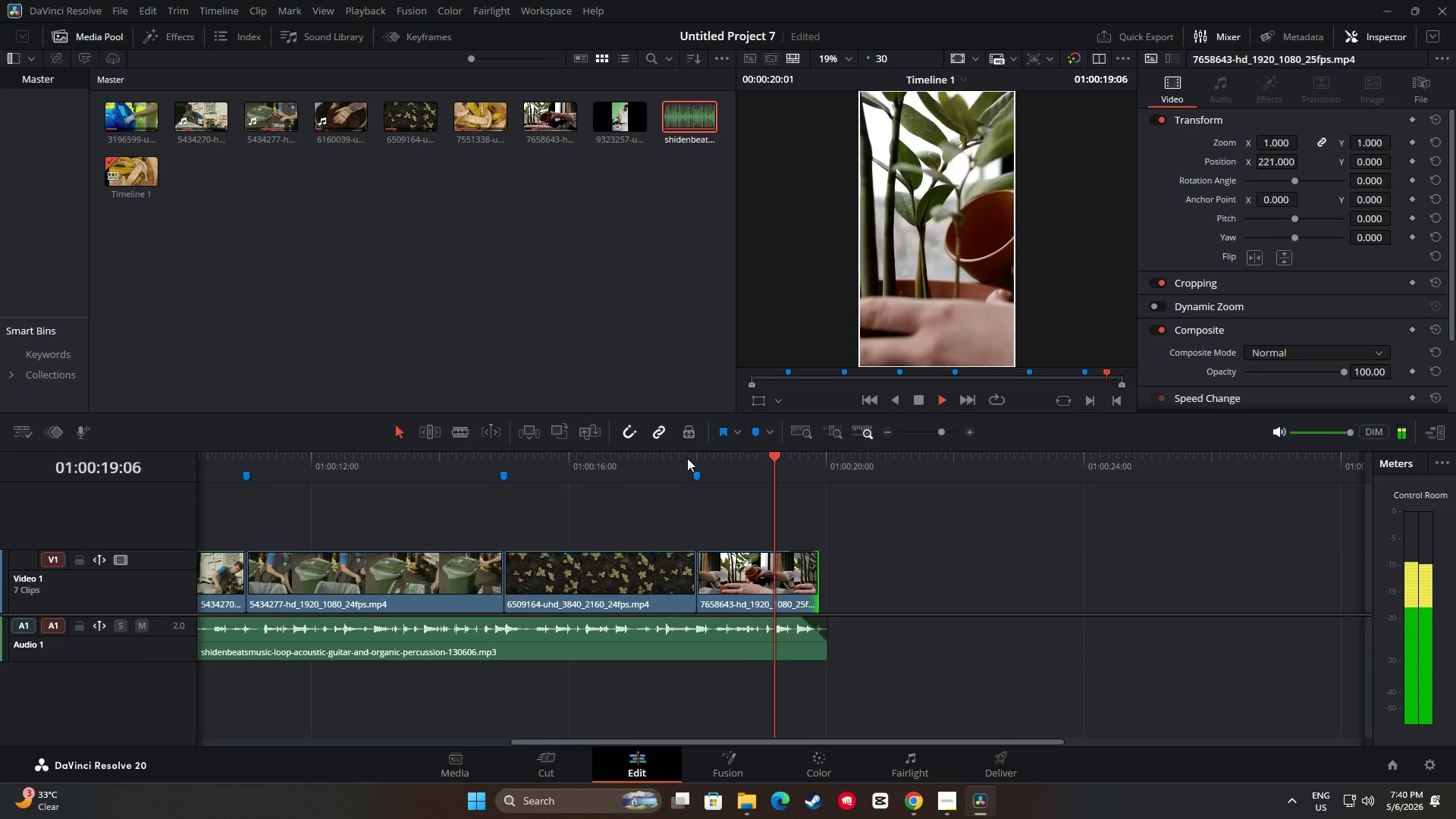 
key(Space)
 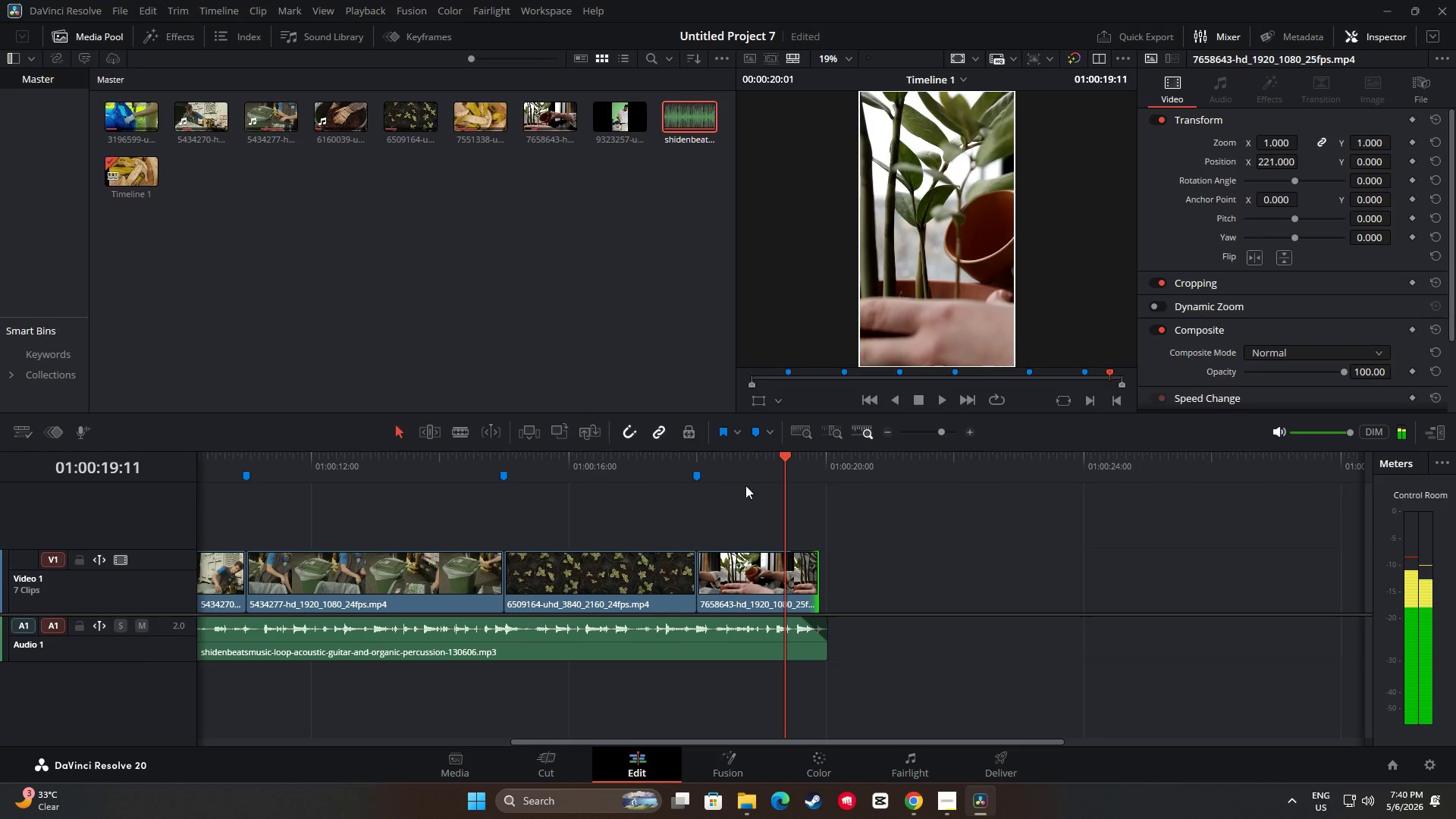 
key(Space)
 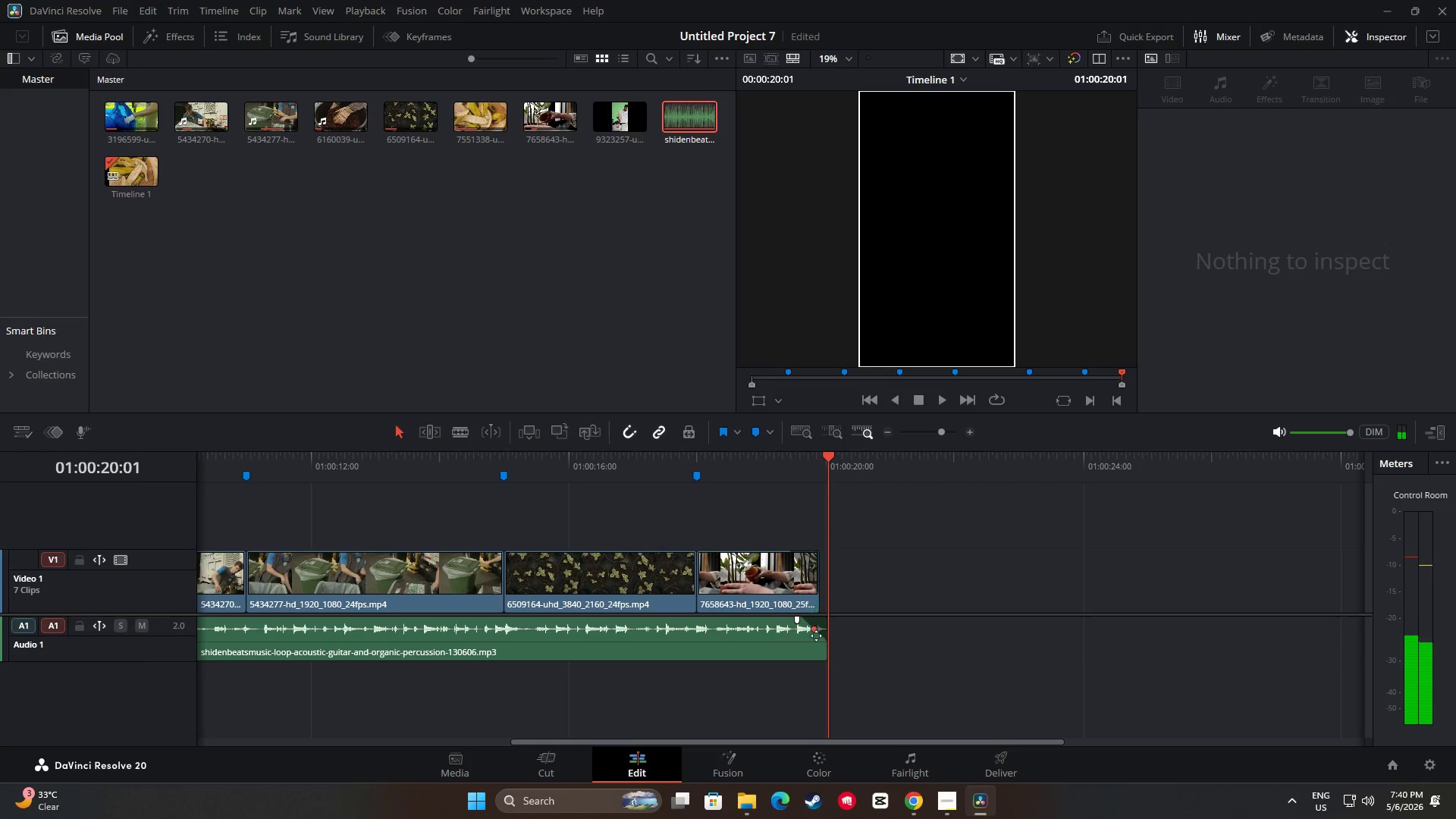 
left_click_drag(start_coordinate=[825, 642], to_coordinate=[815, 642])
 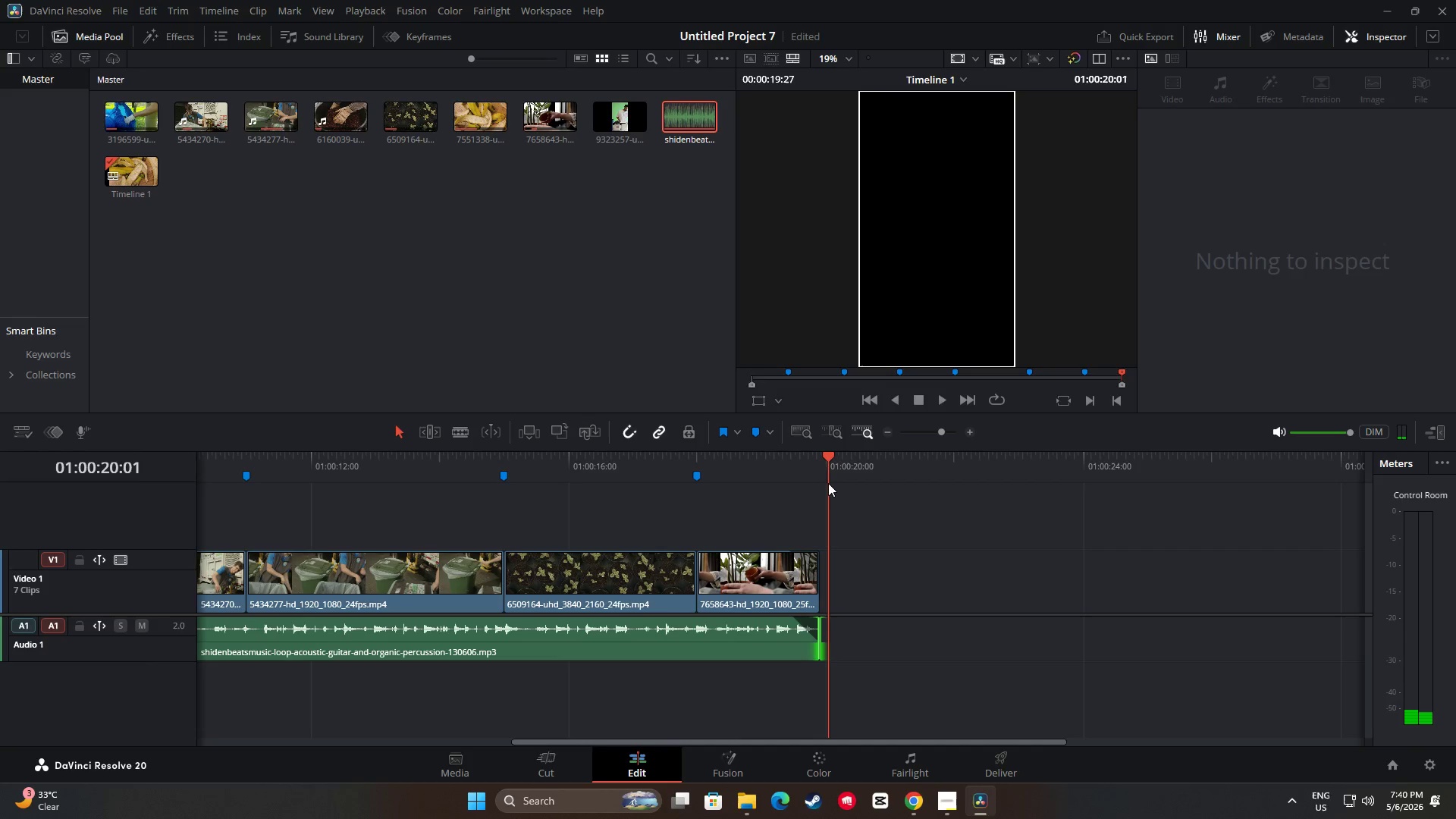 
left_click_drag(start_coordinate=[824, 461], to_coordinate=[704, 463])
 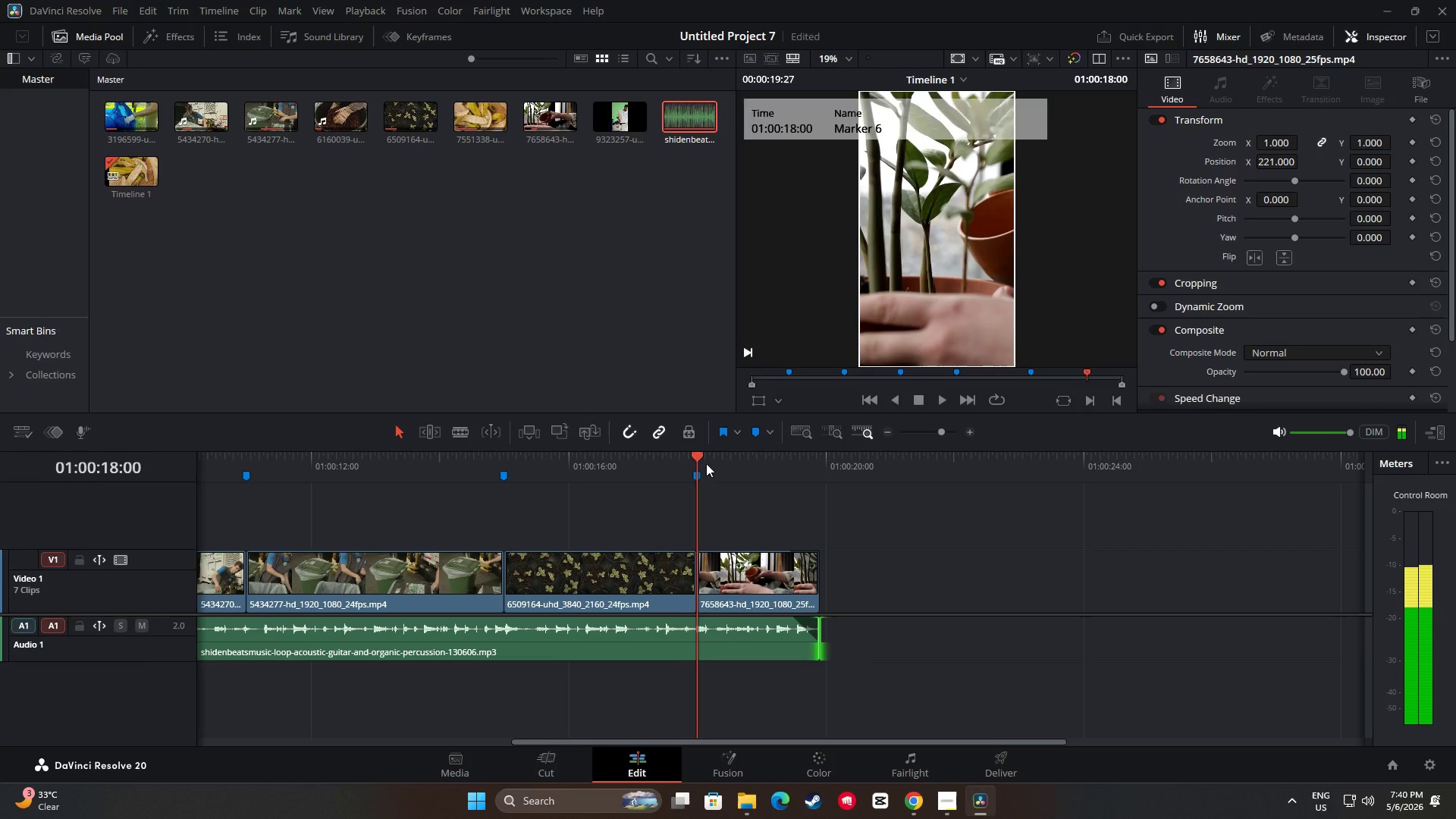 
key(Space)
 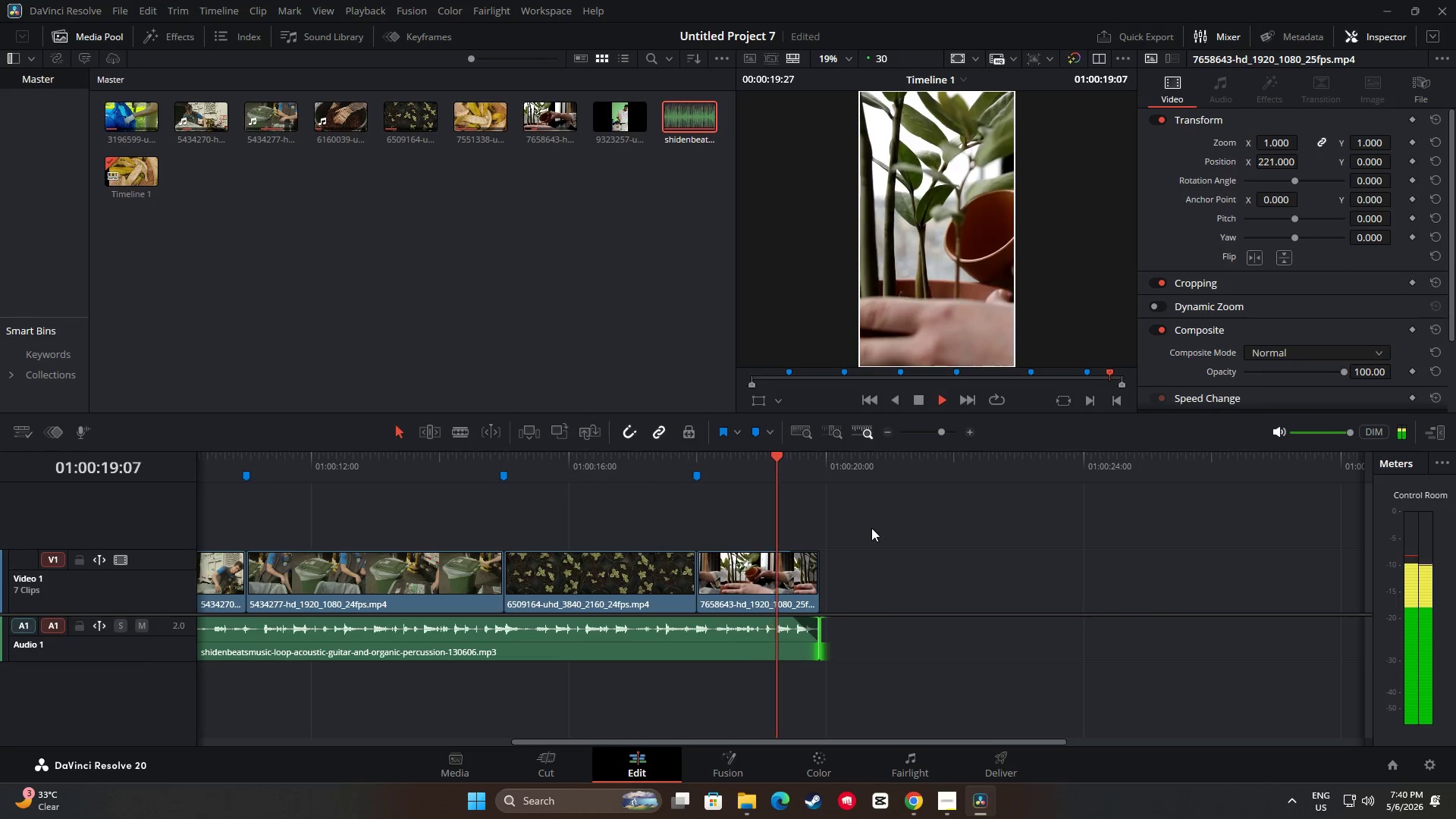 
key(Space)
 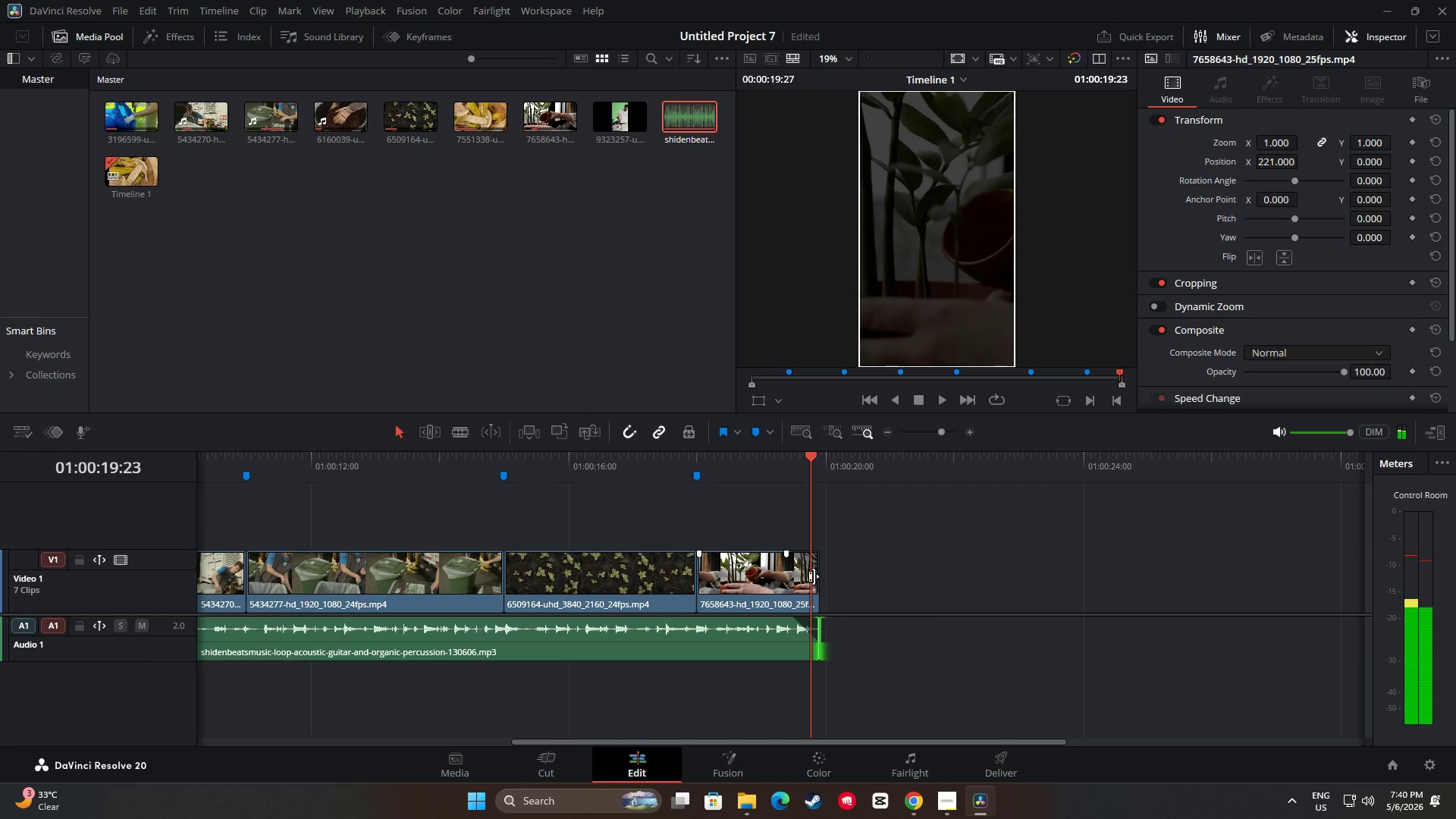 
left_click_drag(start_coordinate=[811, 576], to_coordinate=[822, 579])
 